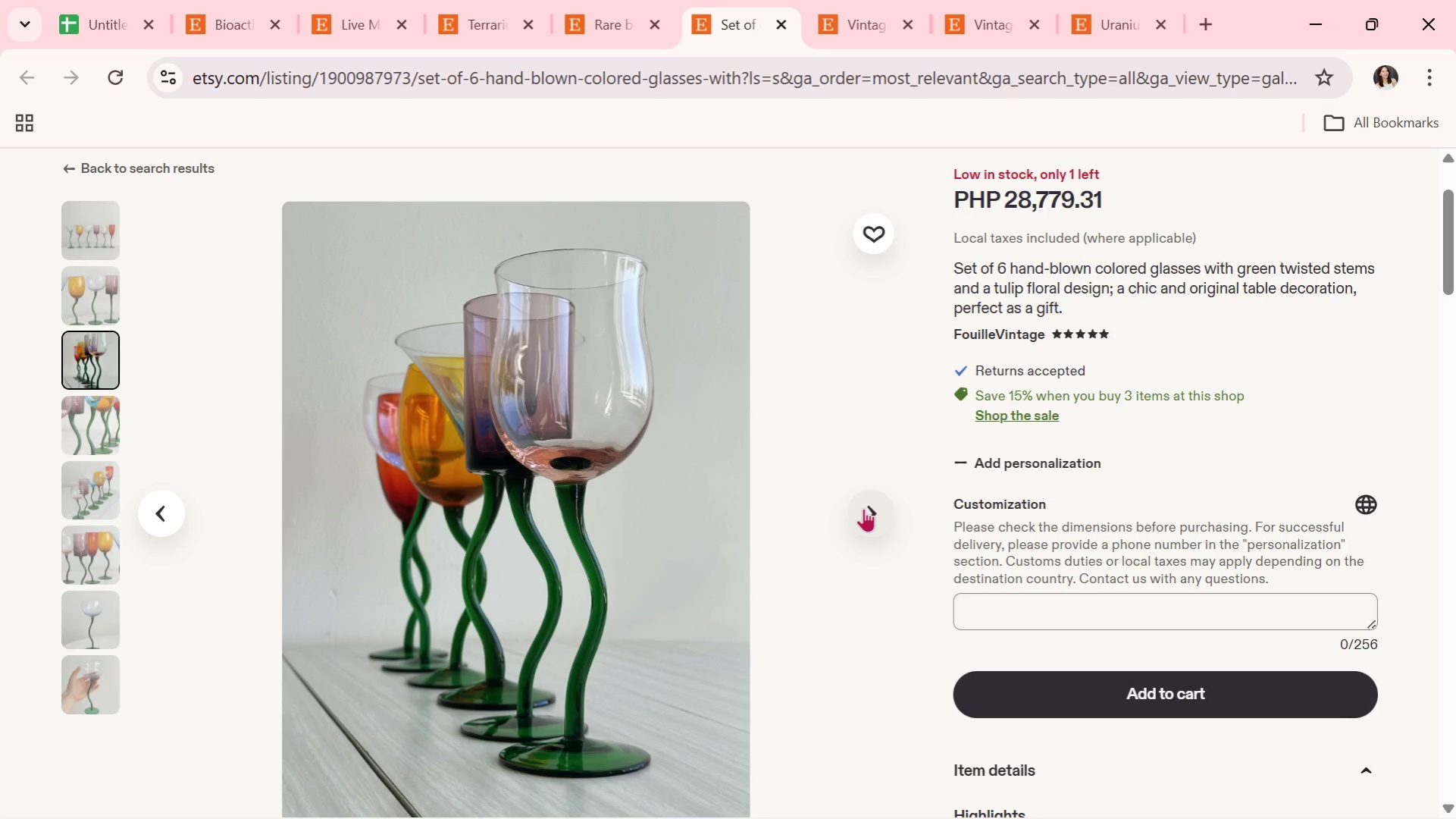 
left_click([863, 508])
 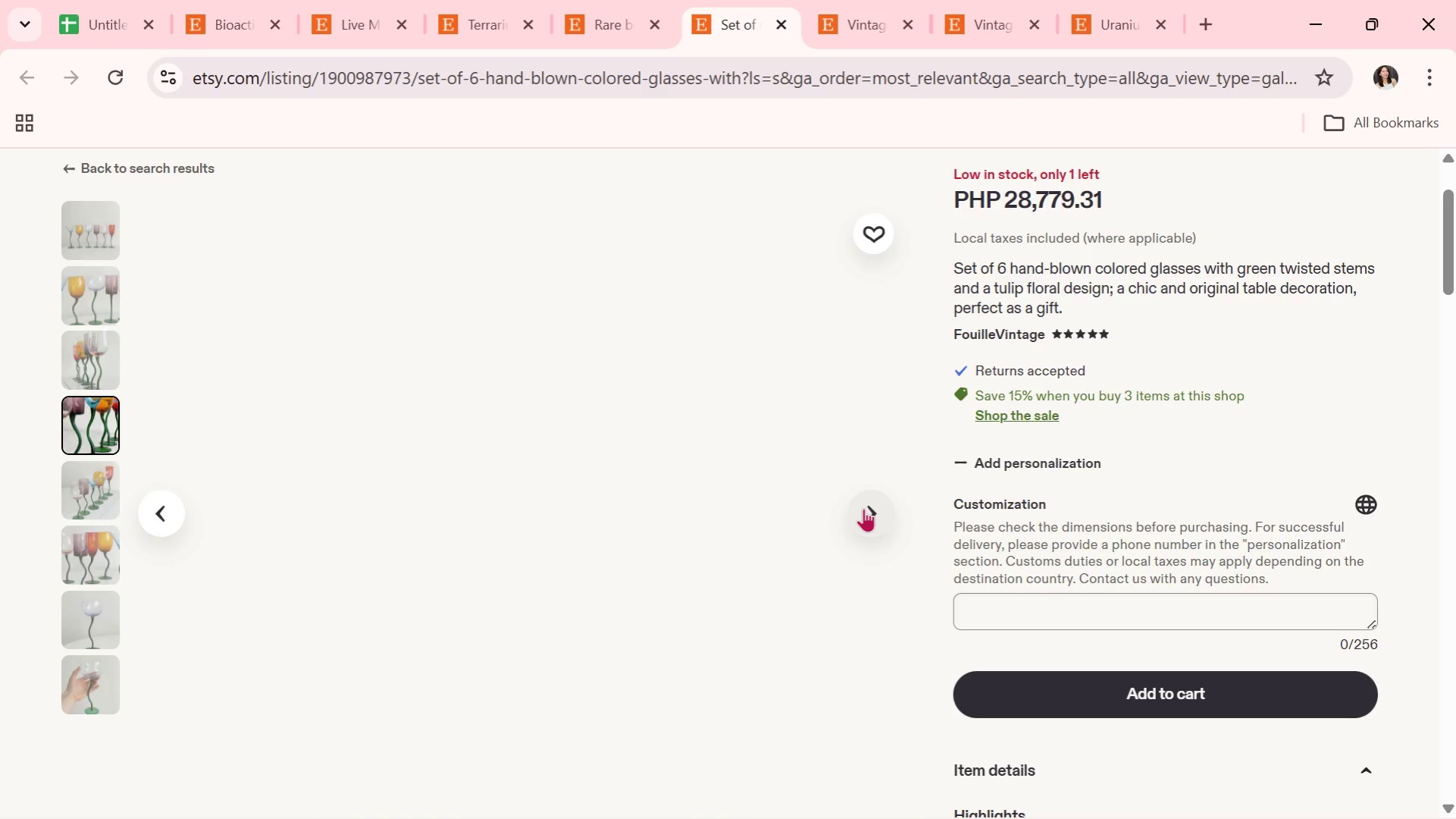 
left_click([863, 508])
 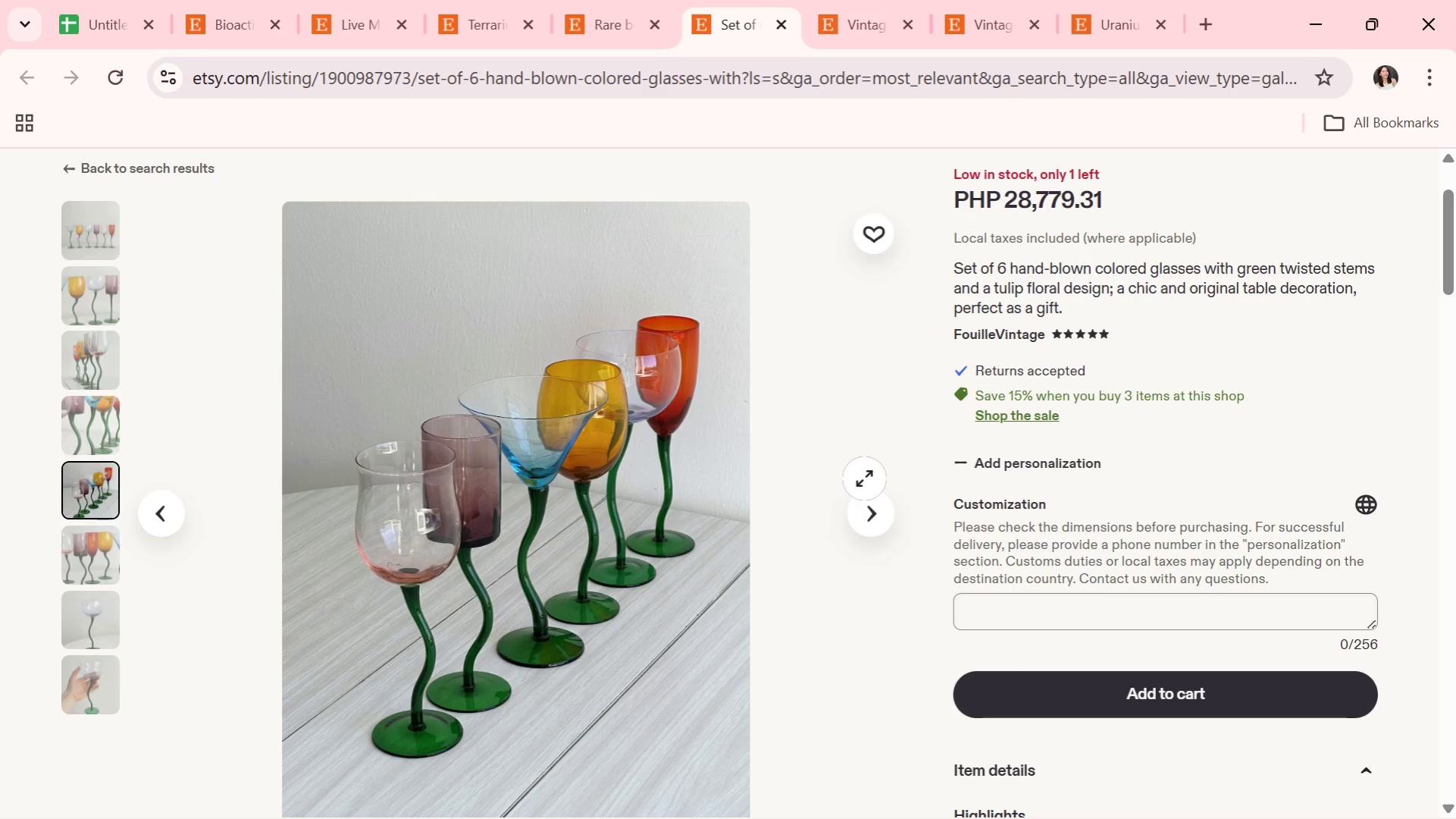 
wait(22.83)
 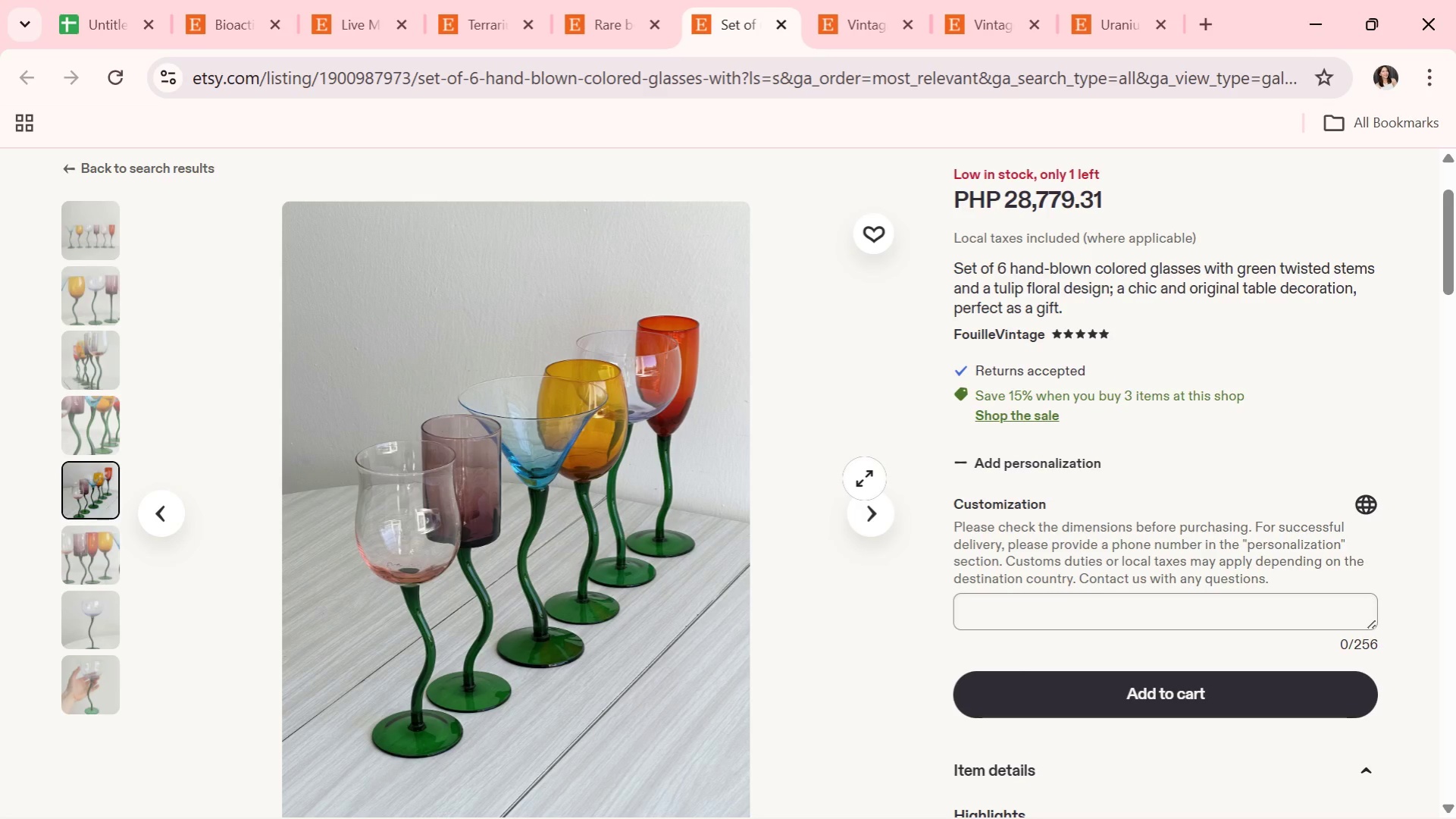 
left_click([864, 479])
 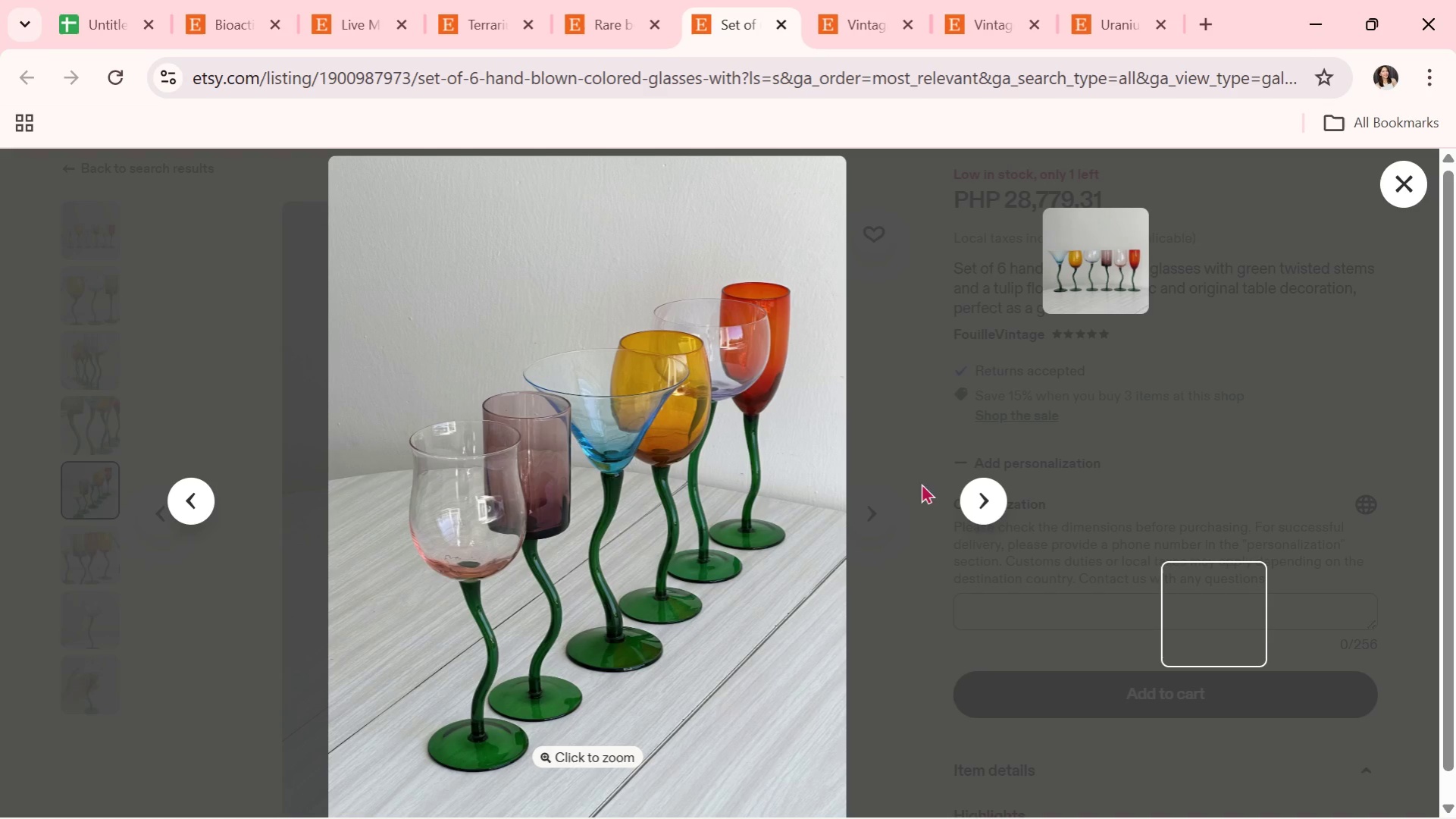 
left_click([994, 499])
 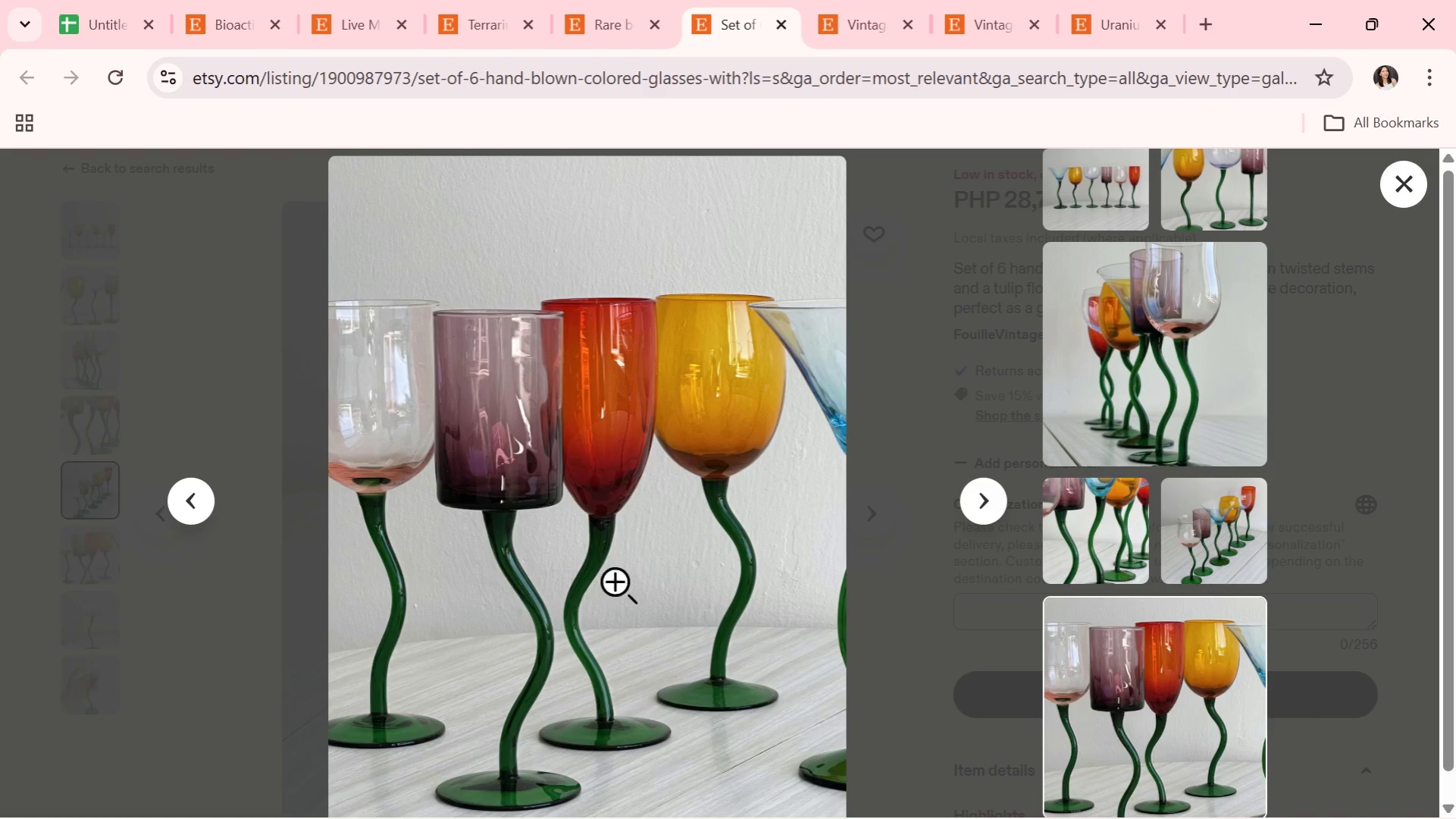 
wait(5.03)
 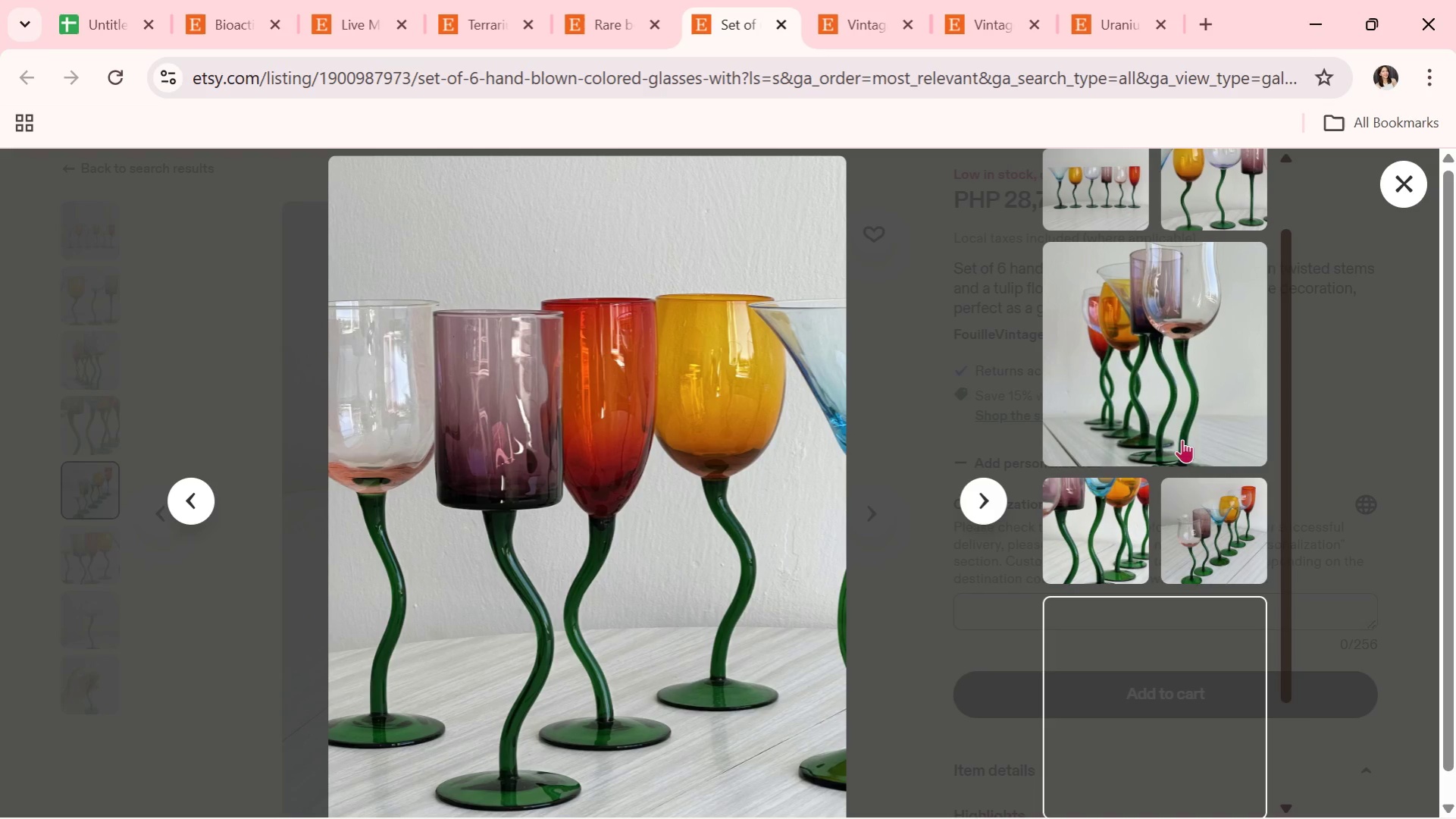 
left_click([973, 508])
 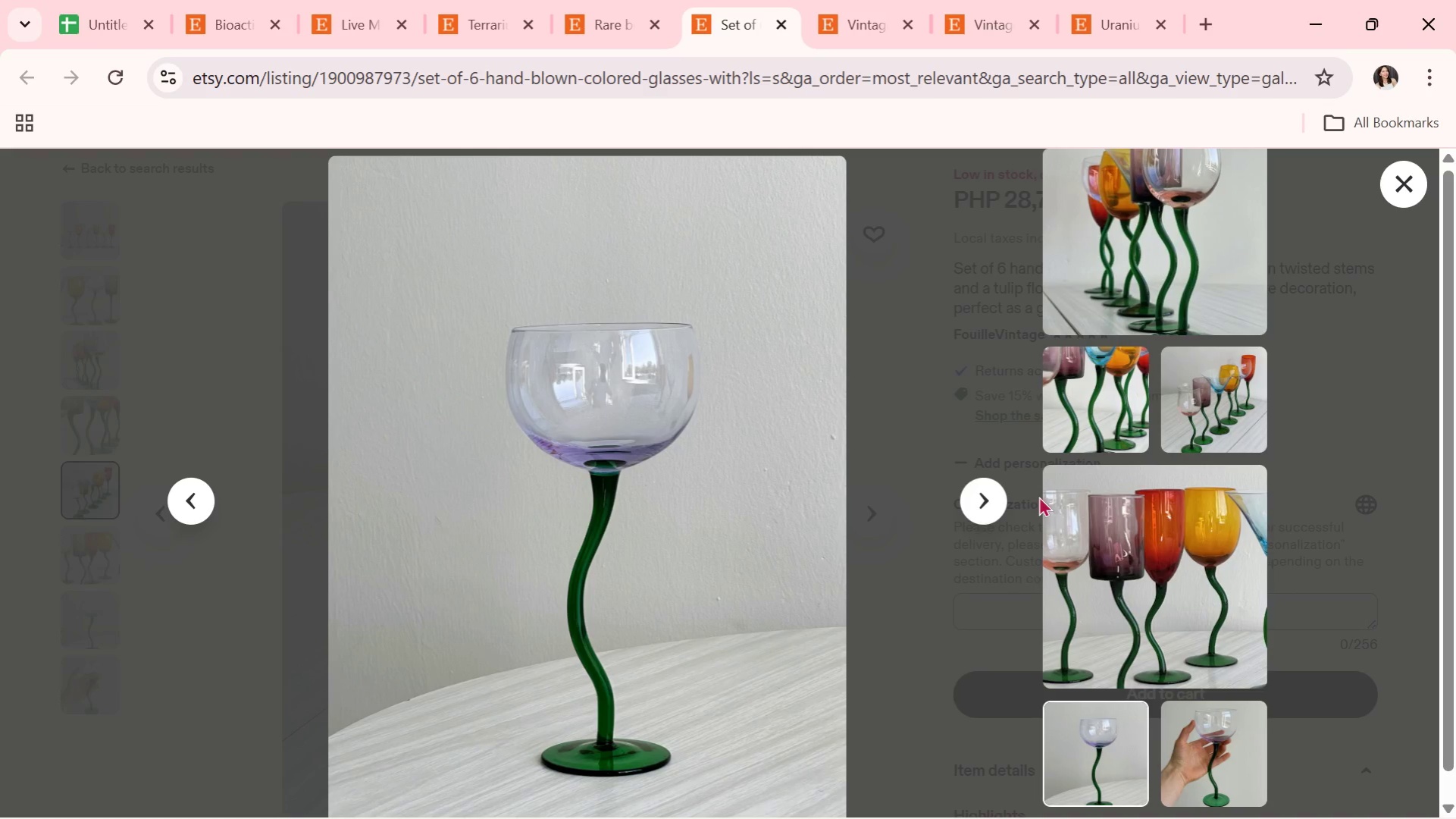 
left_click([1007, 508])
 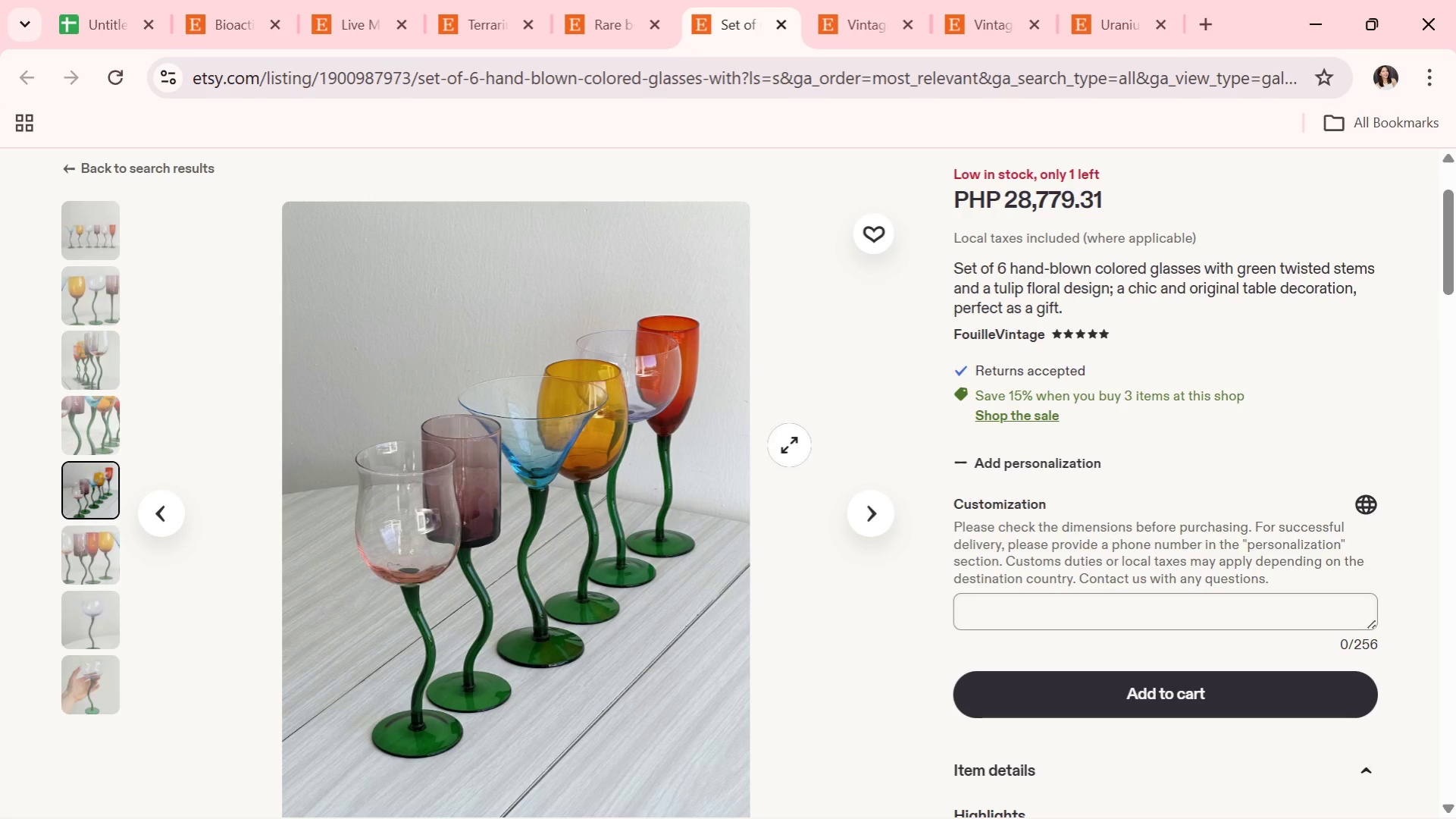 
scroll: coordinate [787, 454], scroll_direction: down, amount: 7.0
 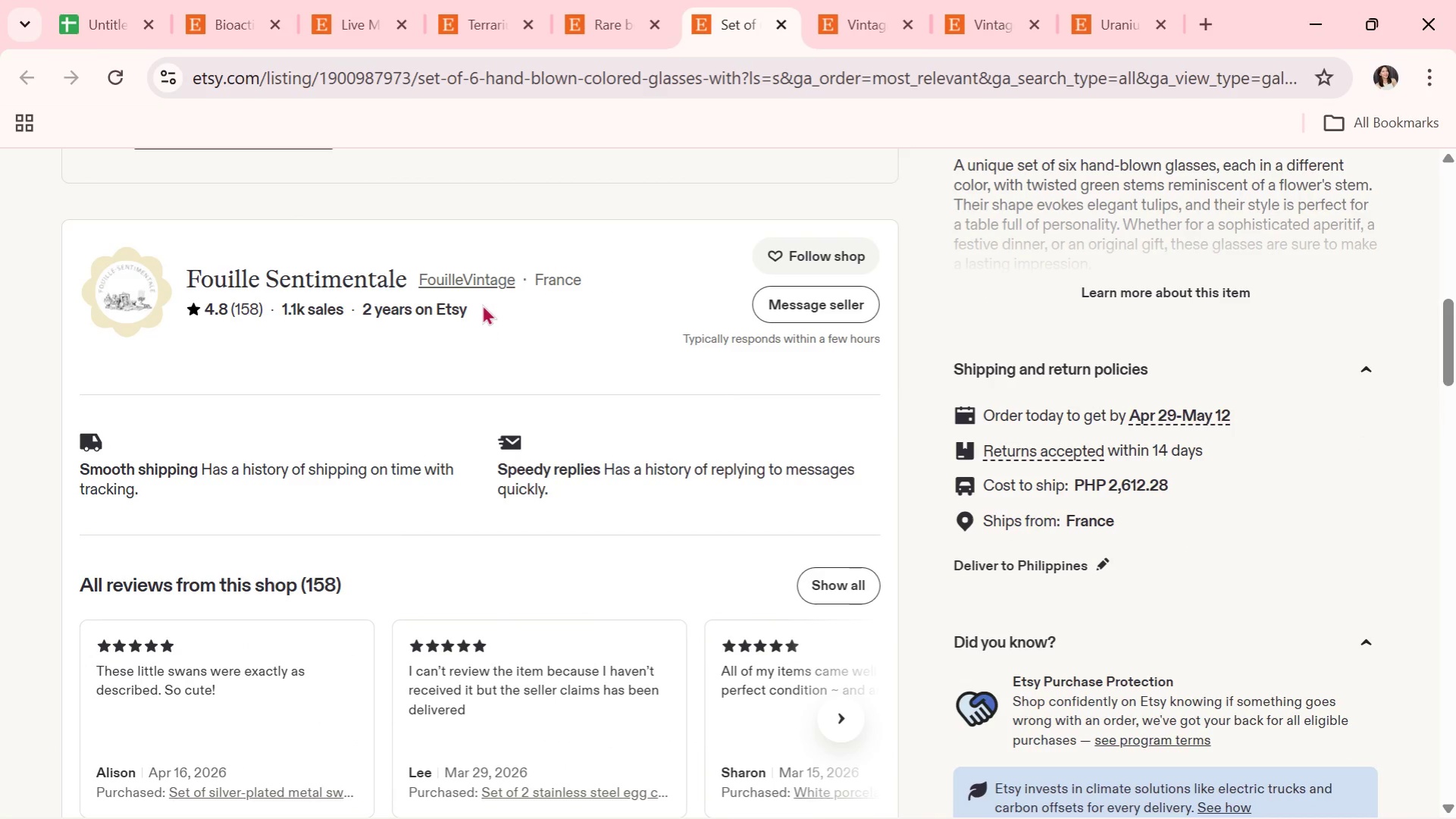 
left_click([482, 274])
 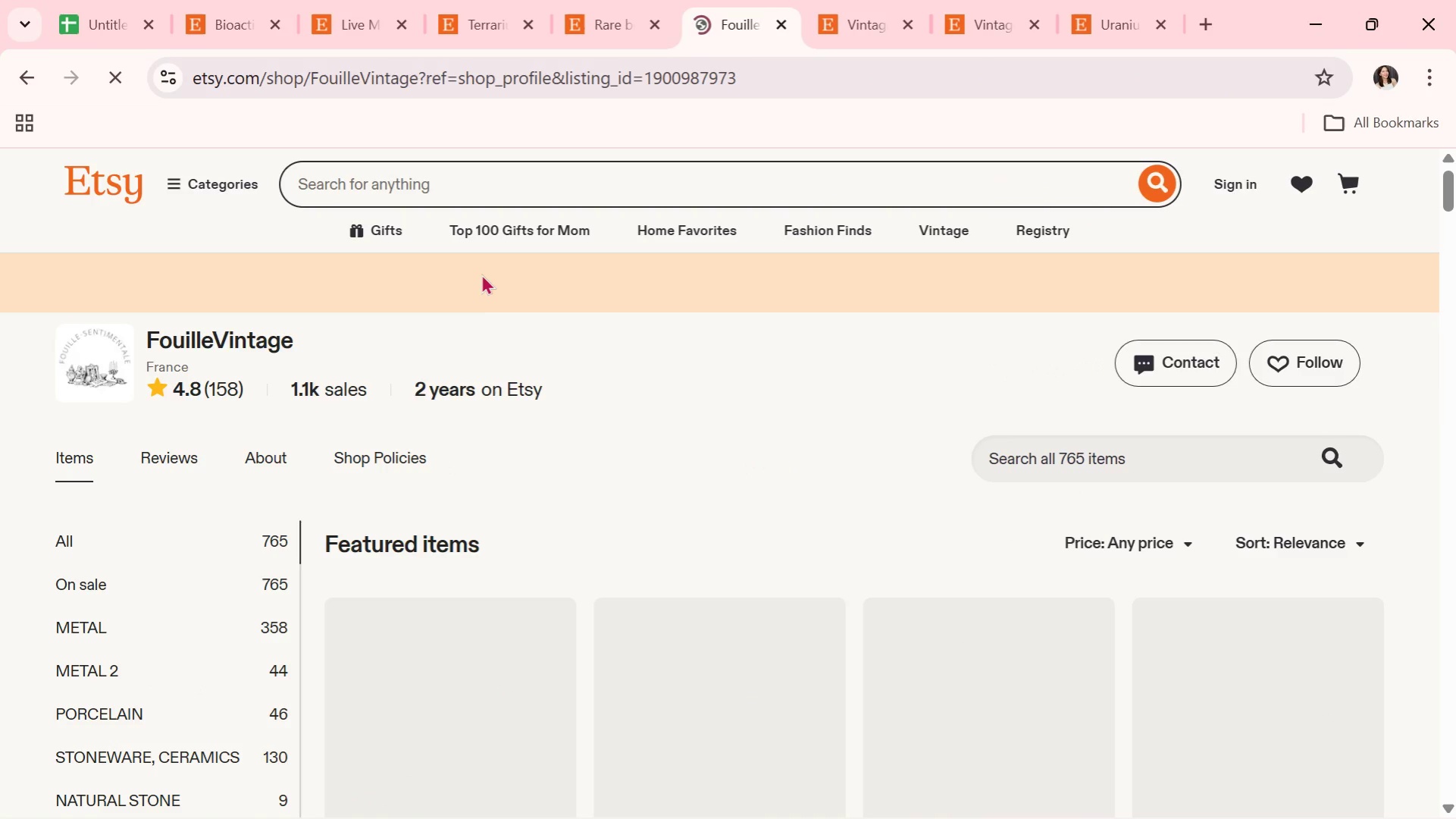 
scroll: coordinate [349, 398], scroll_direction: down, amount: 11.0
 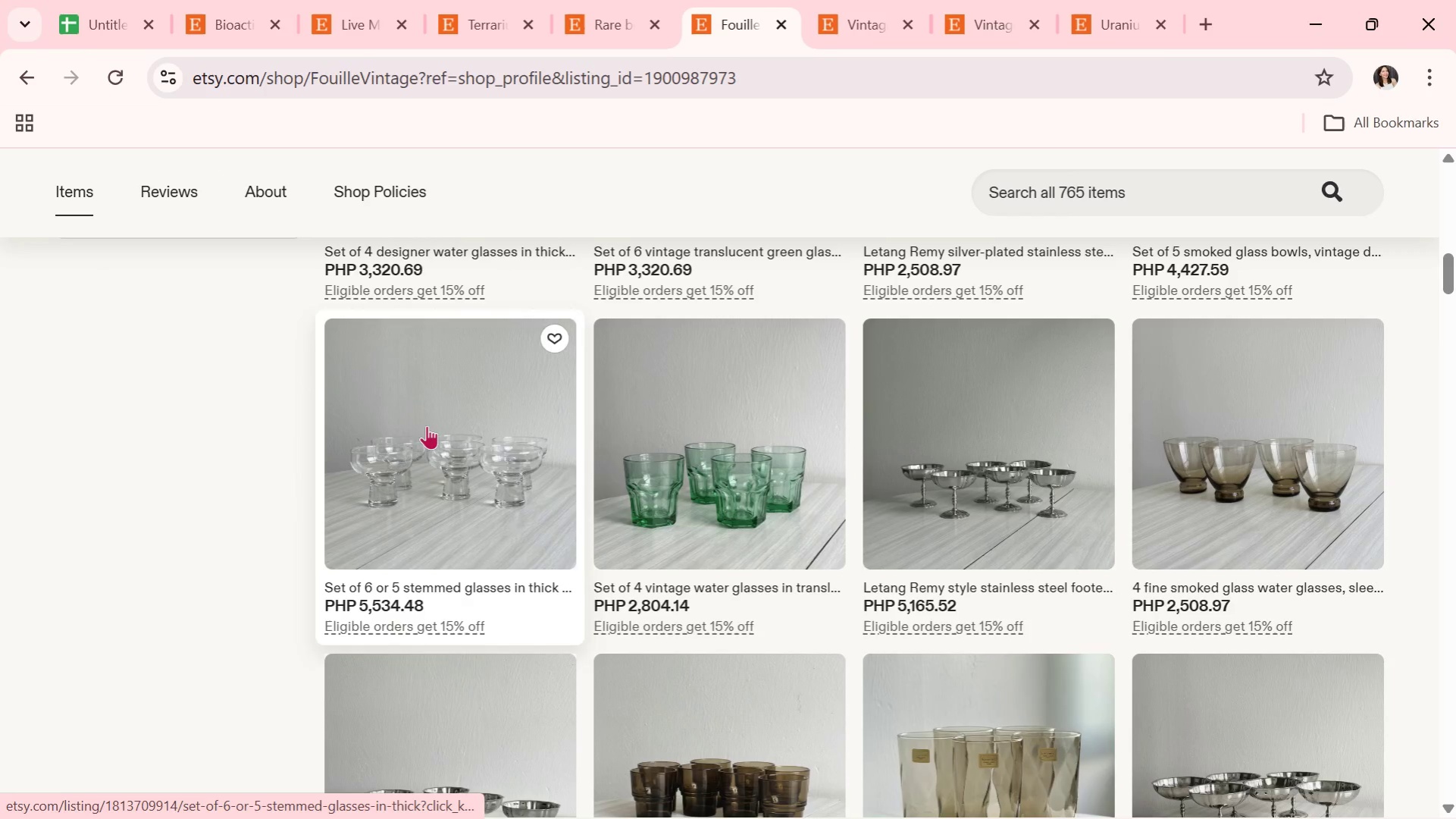 
scroll: coordinate [615, 516], scroll_direction: up, amount: 2.0
 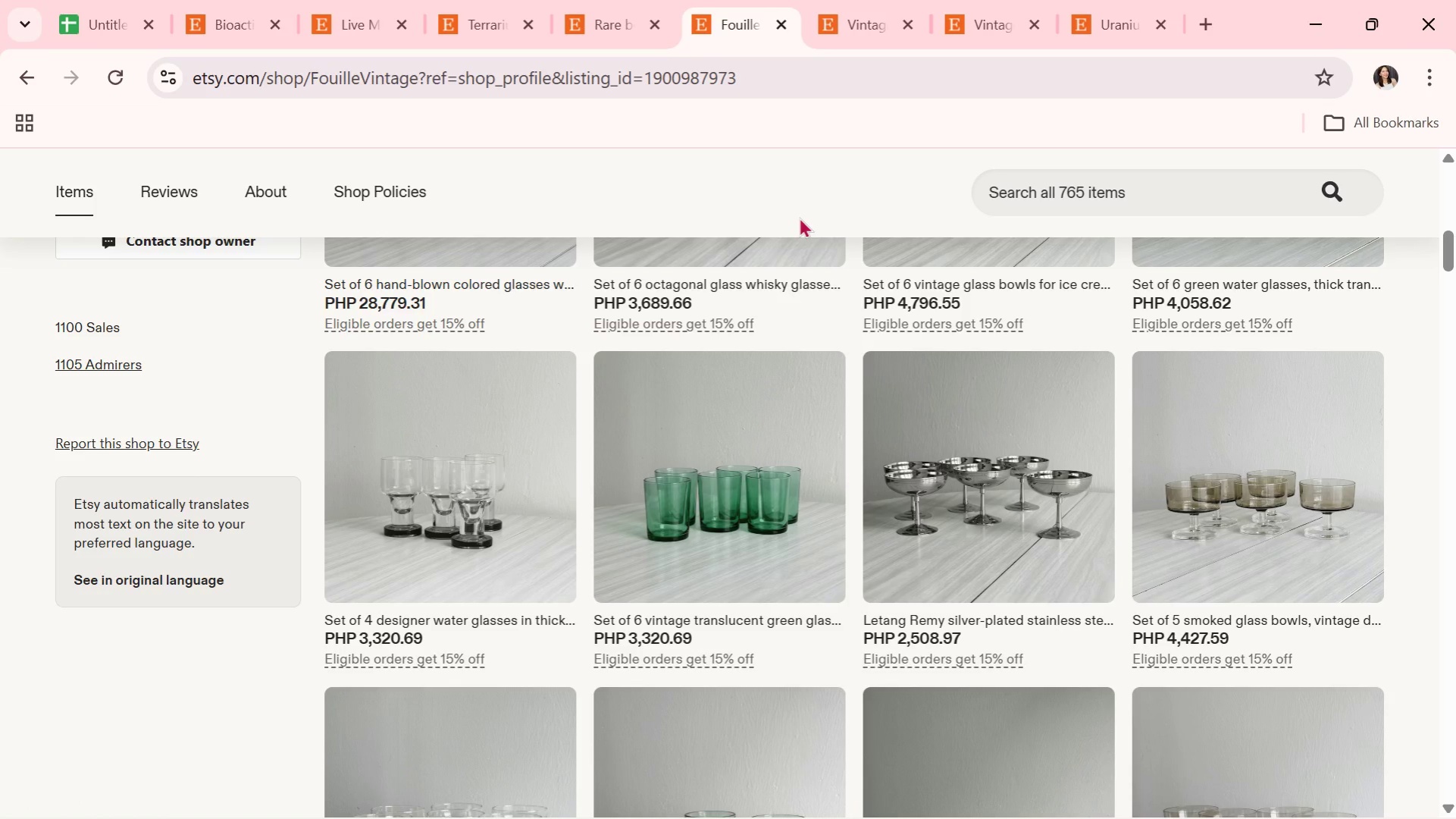 
left_click([776, 17])
 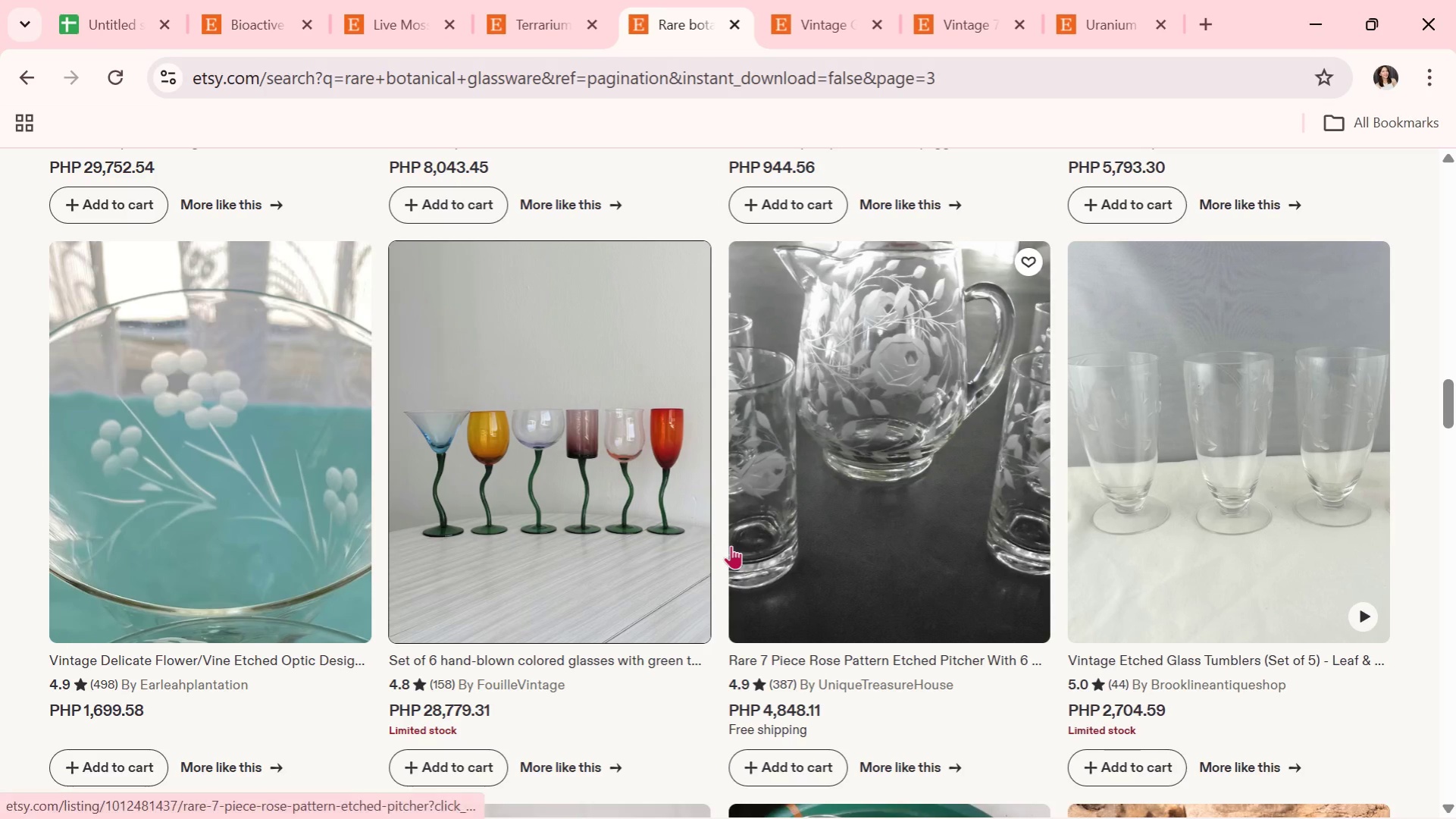 
scroll: coordinate [731, 545], scroll_direction: none, amount: 0.0
 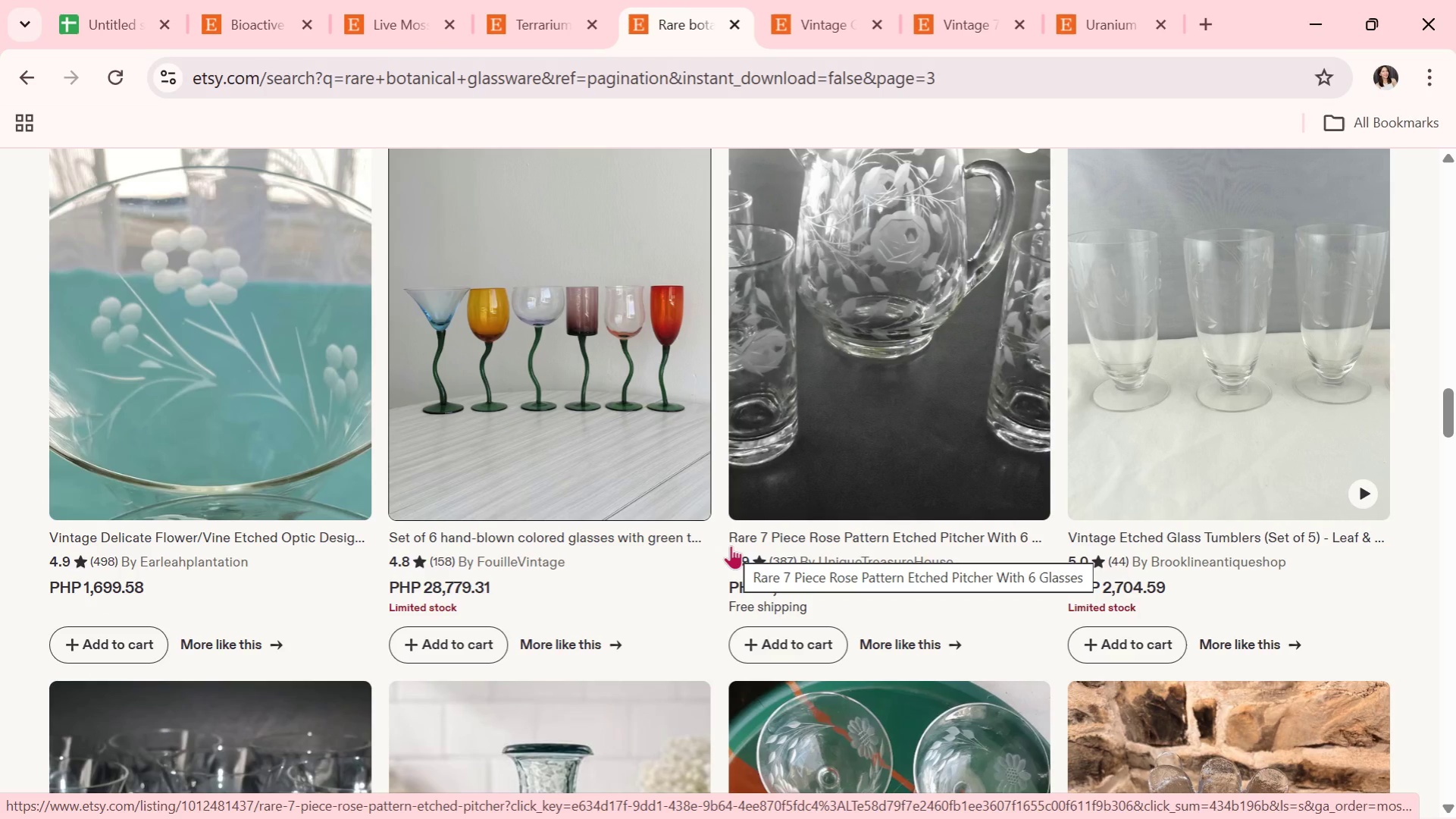 
scroll: coordinate [732, 547], scroll_direction: down, amount: 3.0
 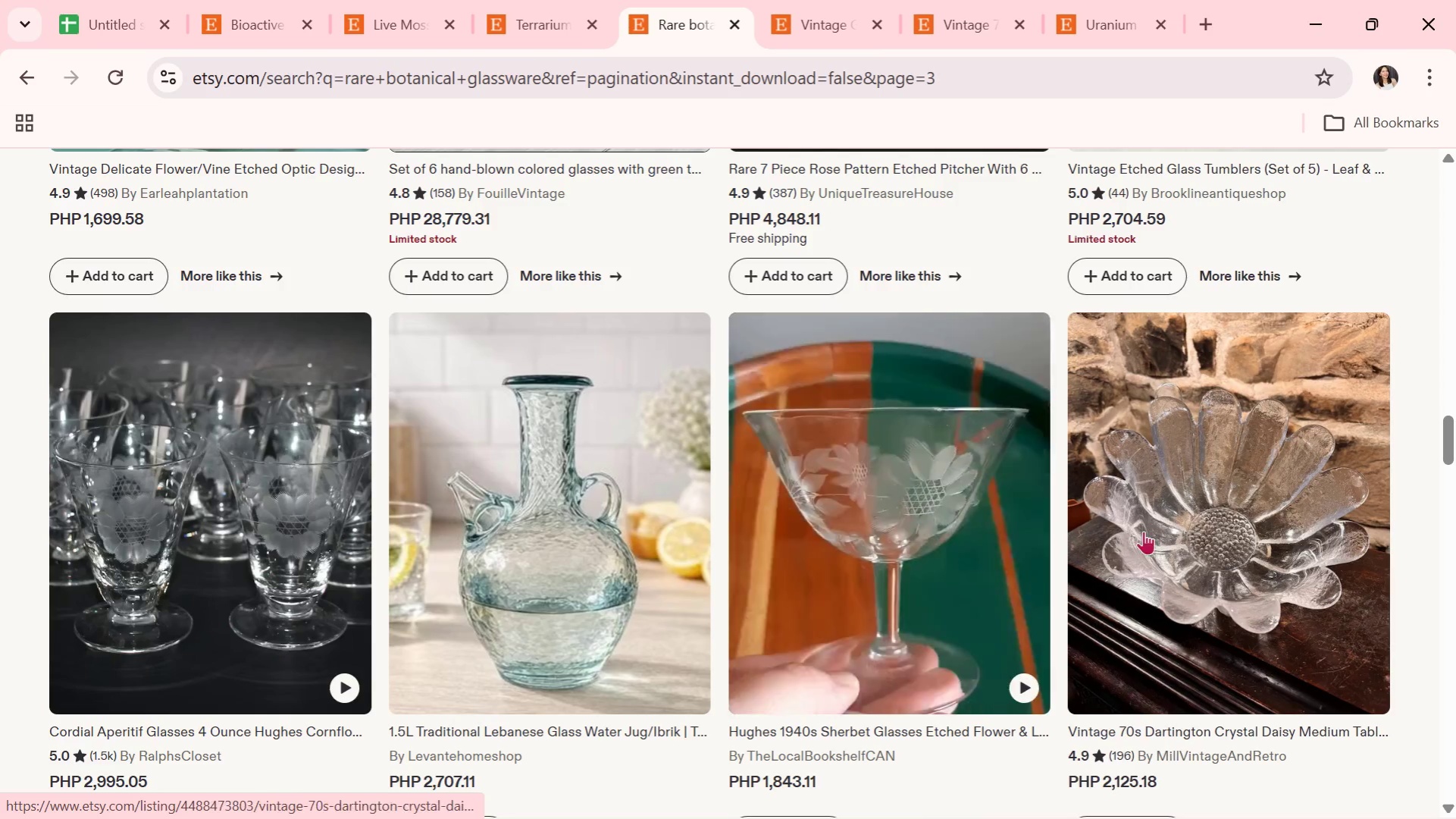 
left_click([1166, 533])
 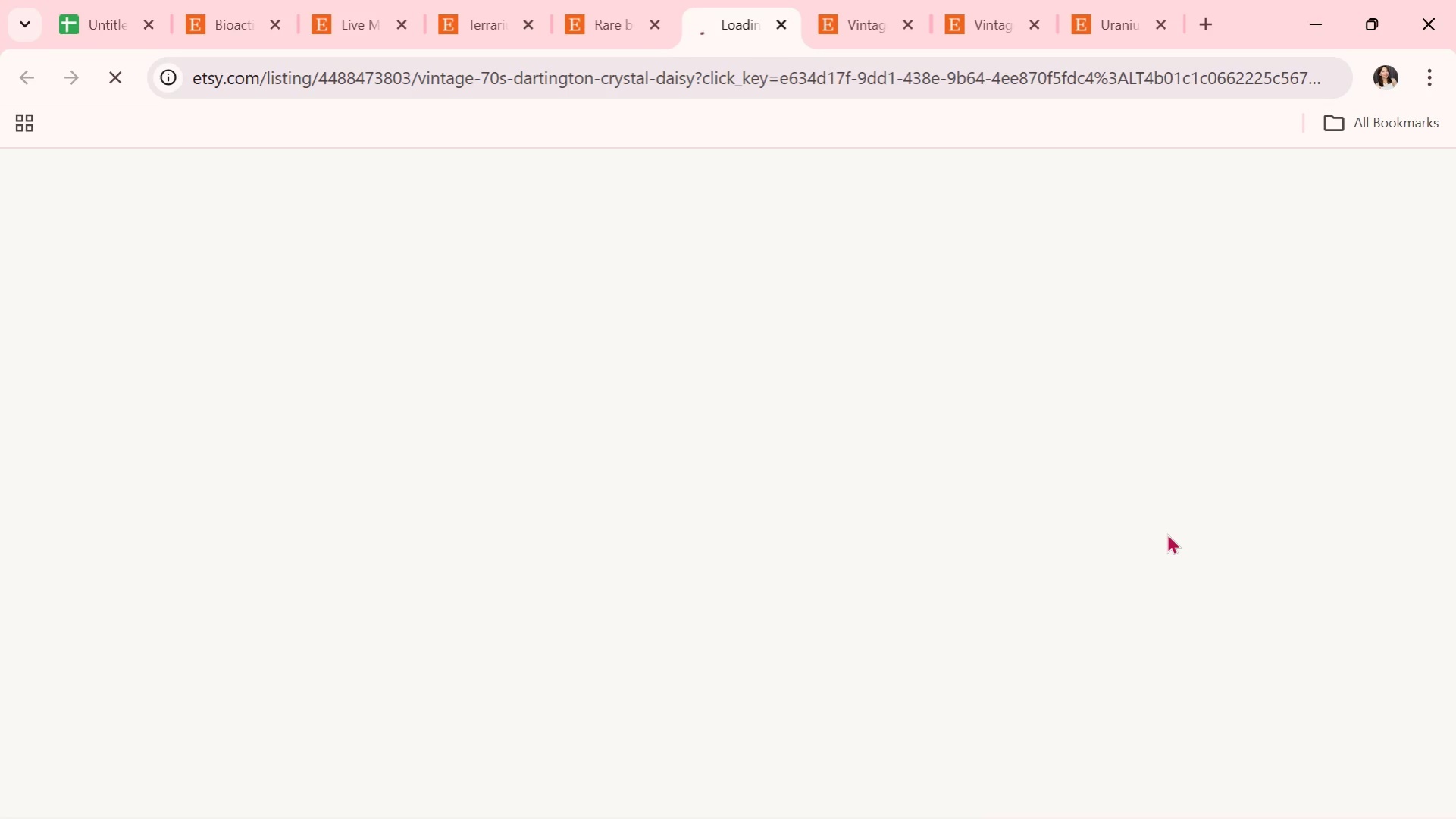 
scroll: coordinate [1166, 533], scroll_direction: down, amount: 1.0
 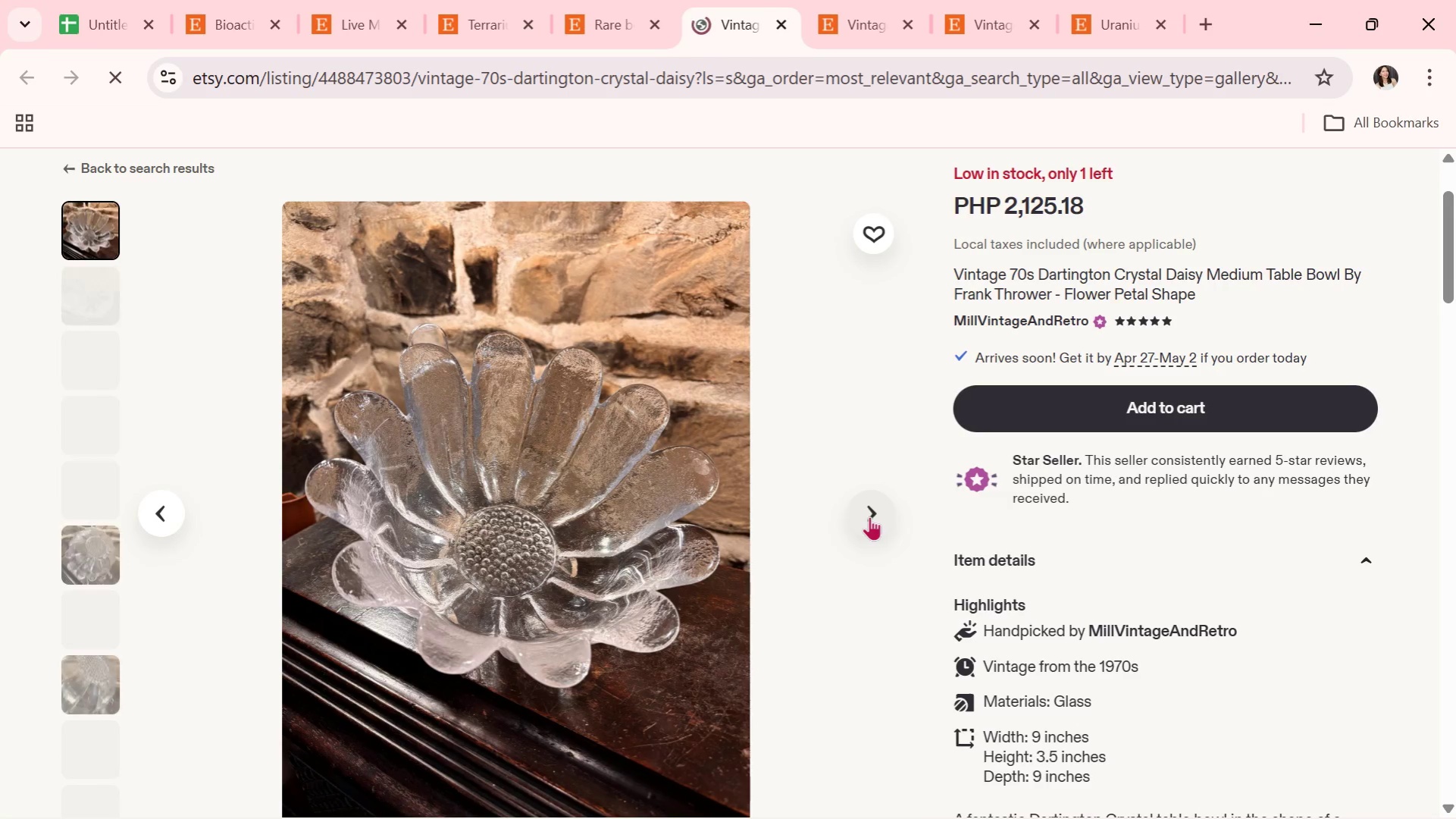 
left_click([878, 513])
 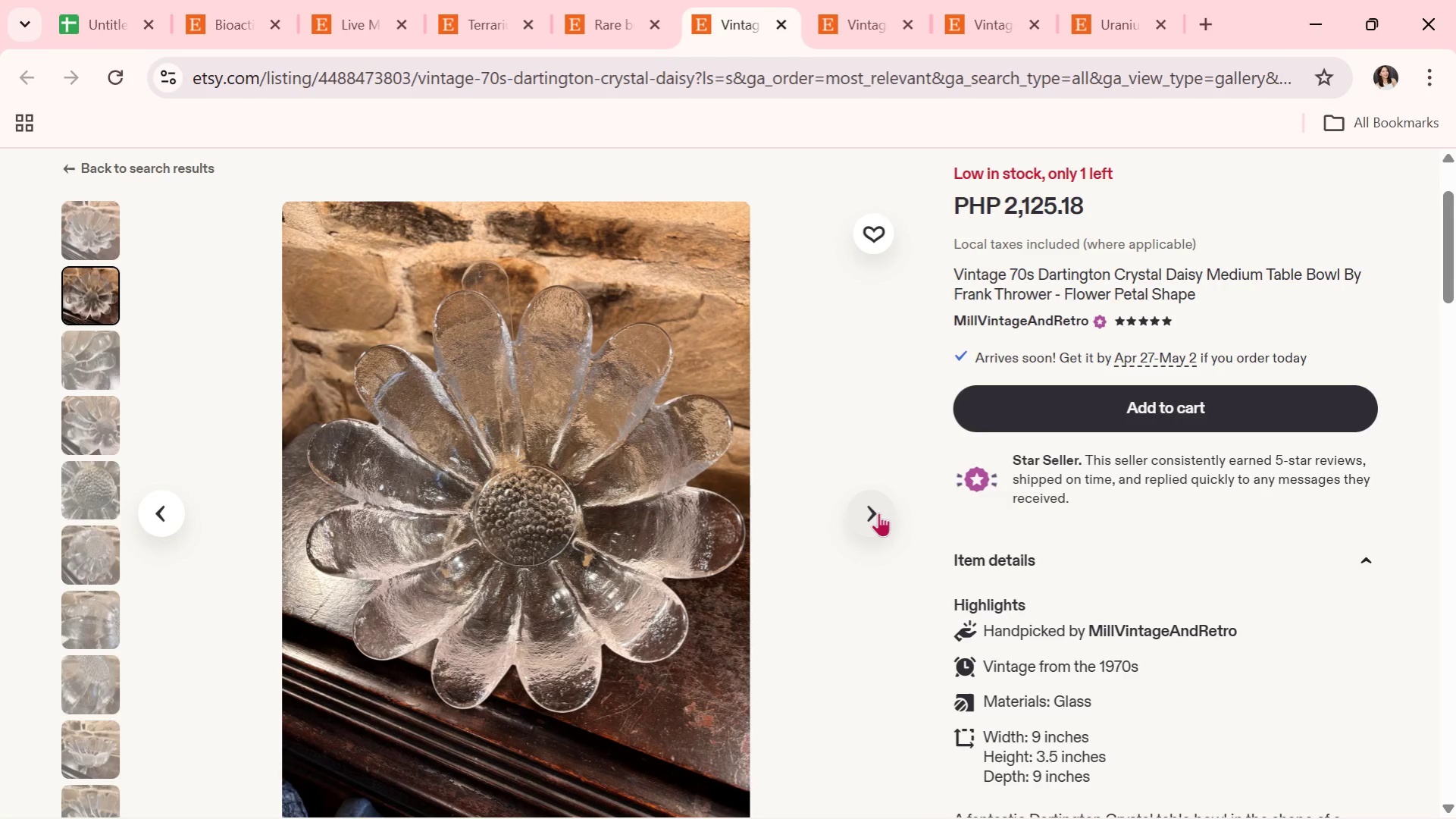 
left_click([878, 513])
 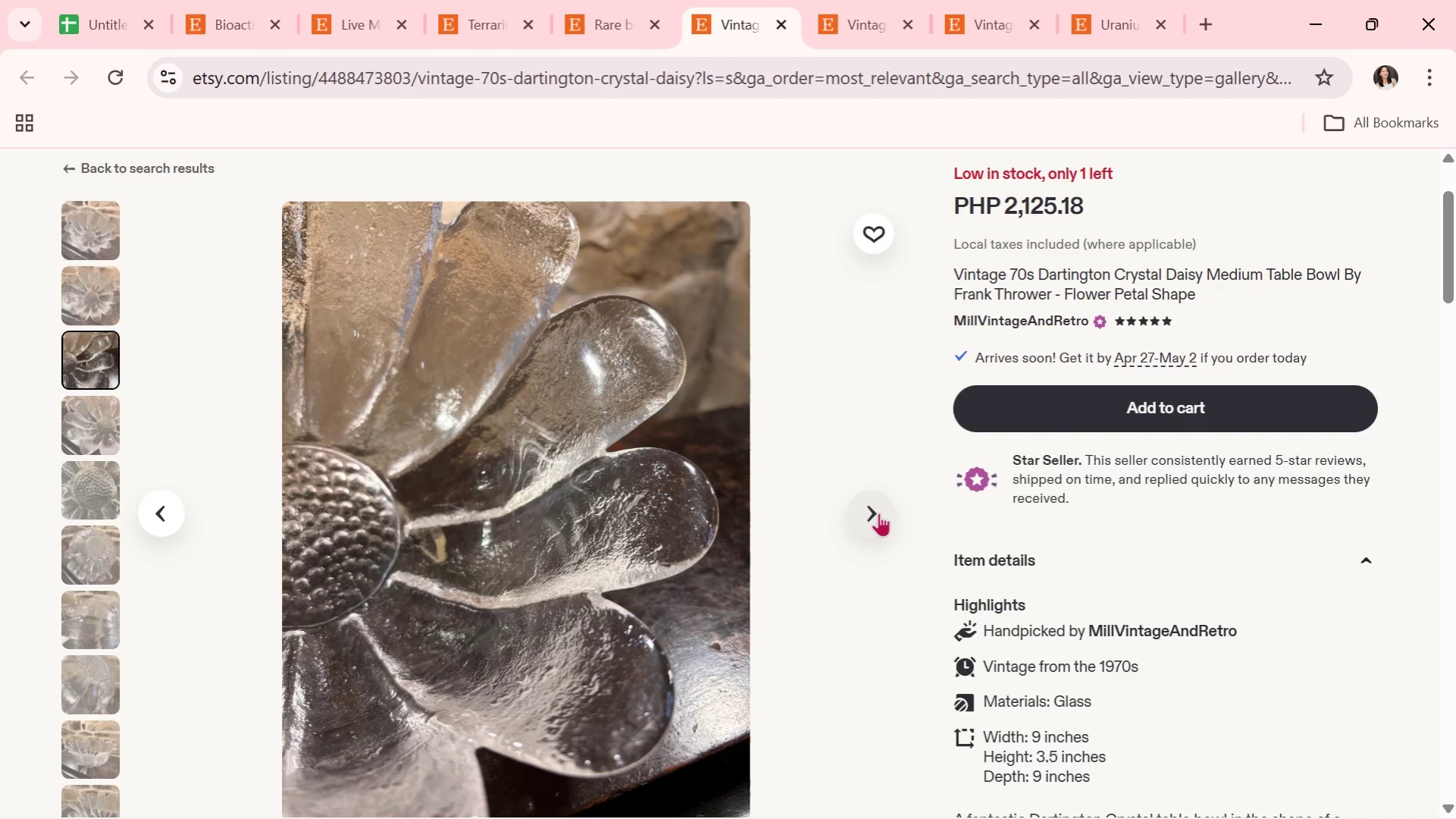 
wait(5.06)
 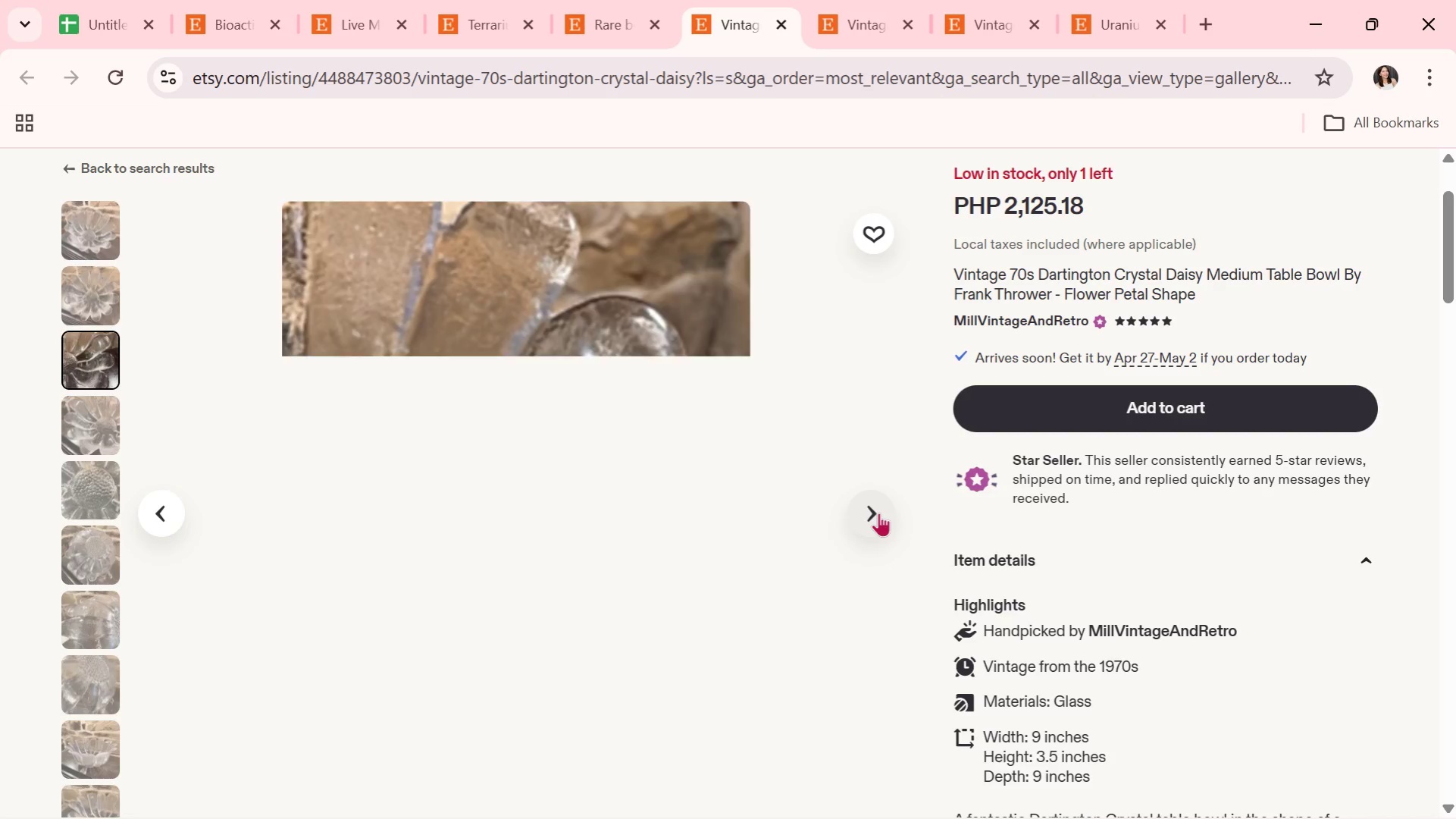 
left_click([878, 513])
 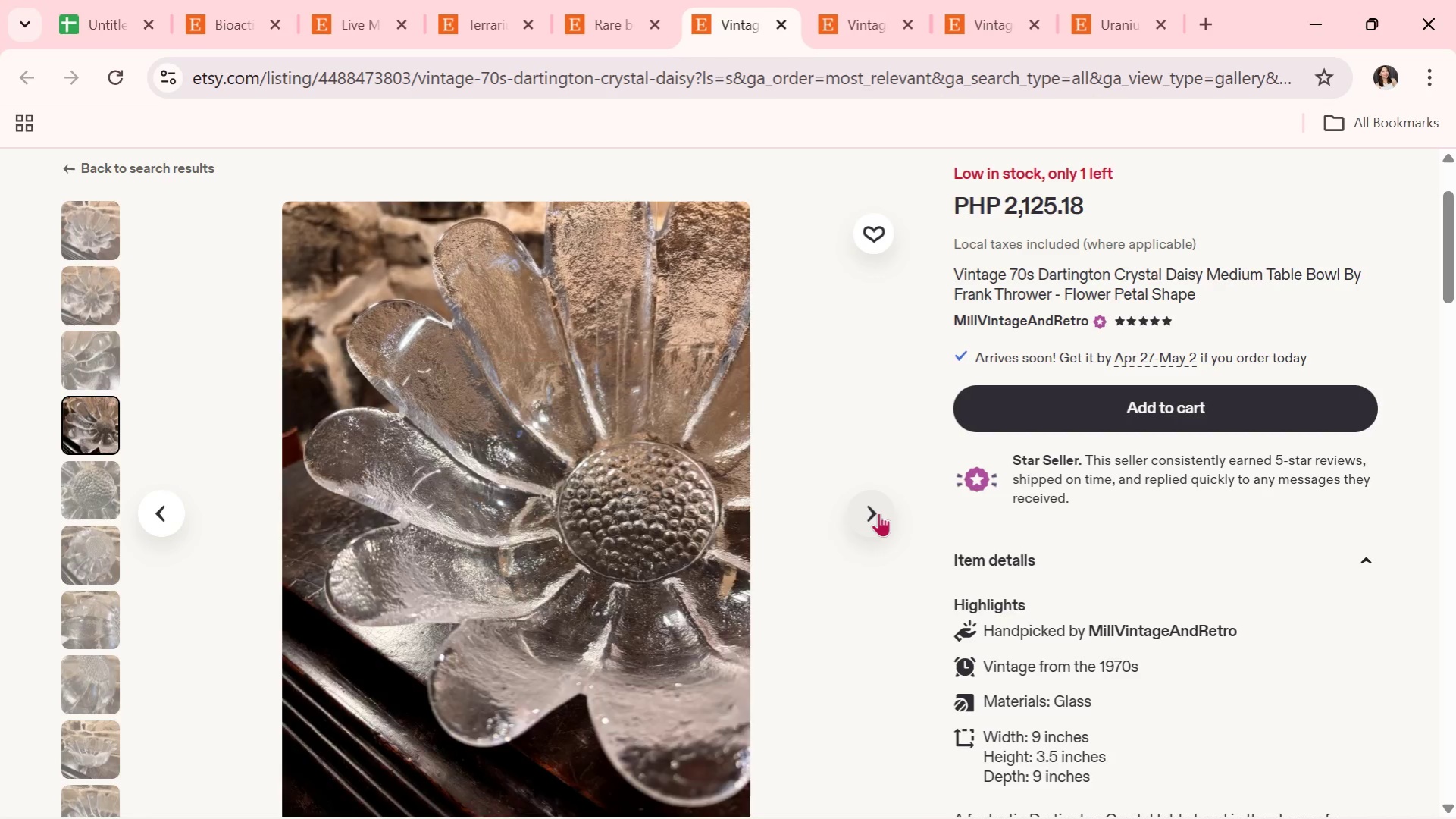 
wait(5.98)
 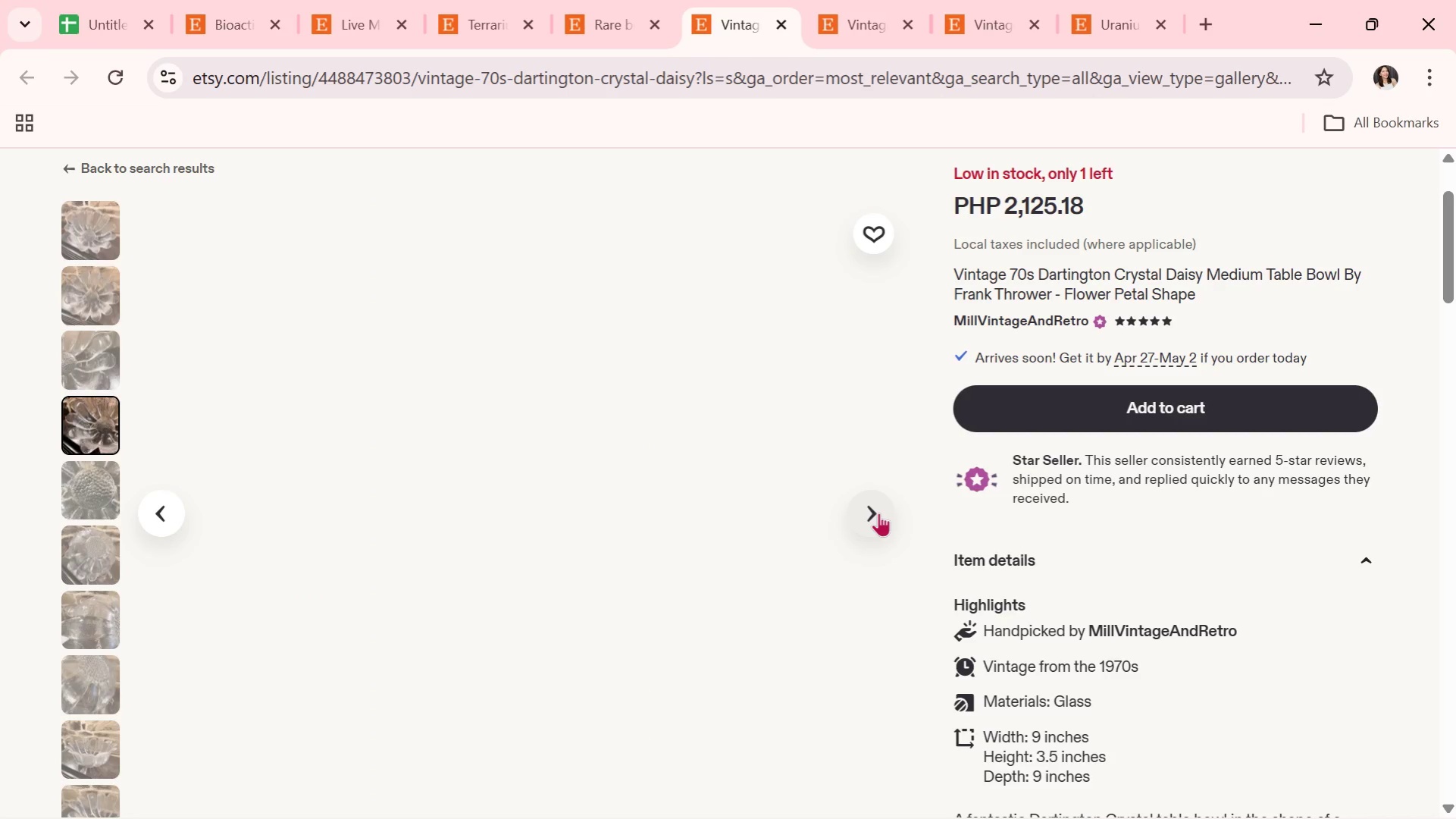 
left_click([878, 513])
 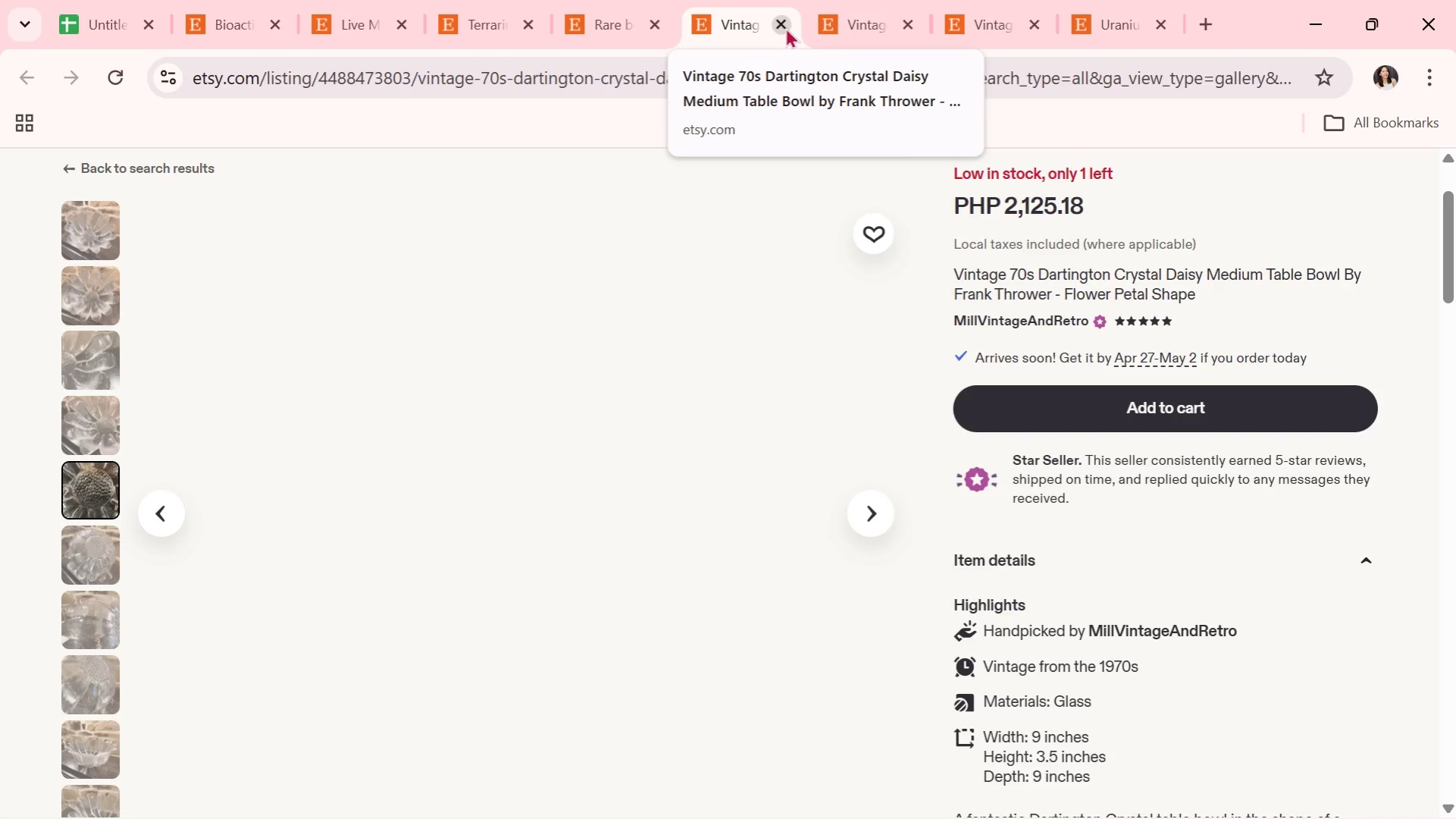 
left_click([785, 27])
 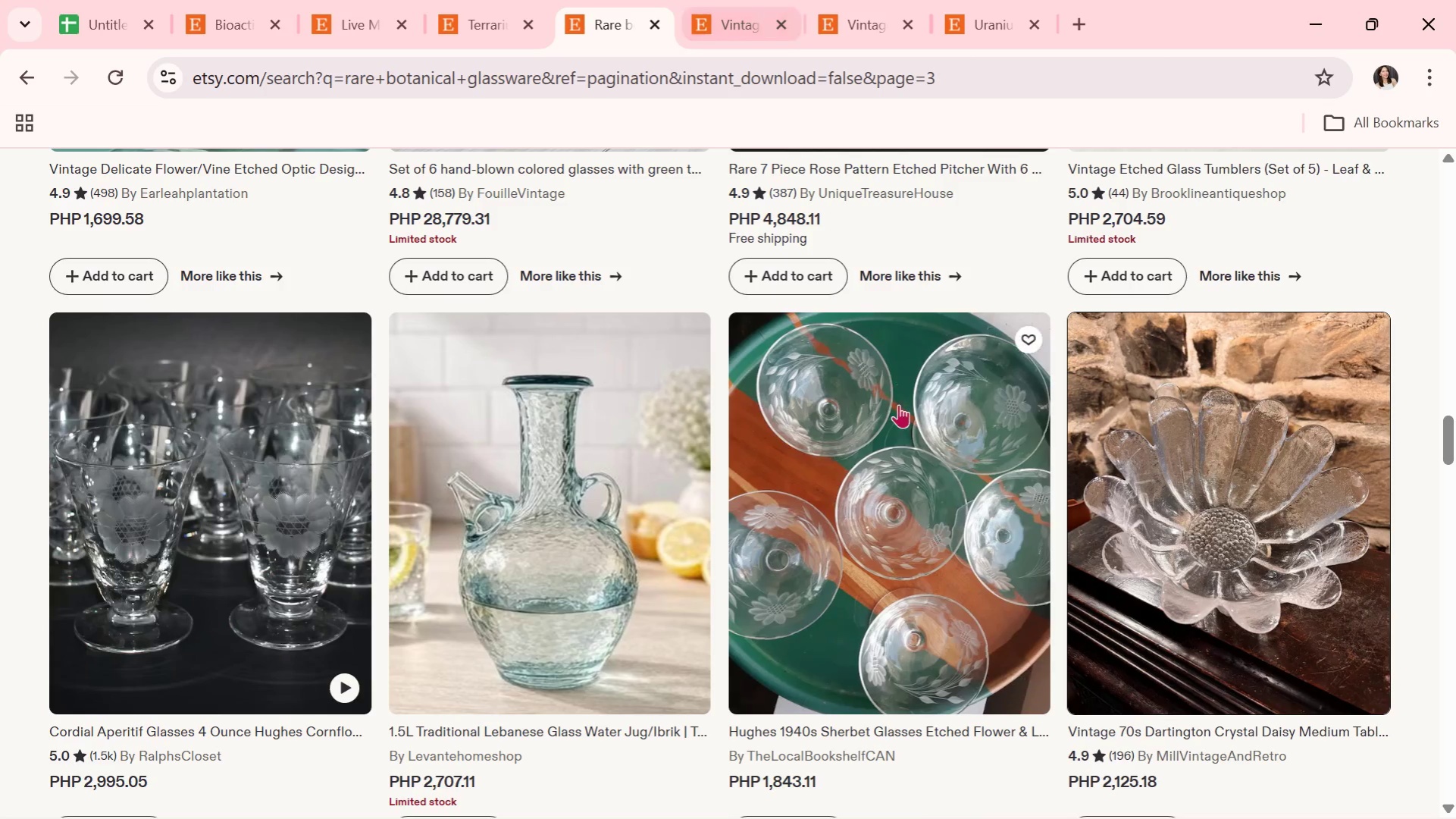 
scroll: coordinate [736, 581], scroll_direction: down, amount: 9.0
 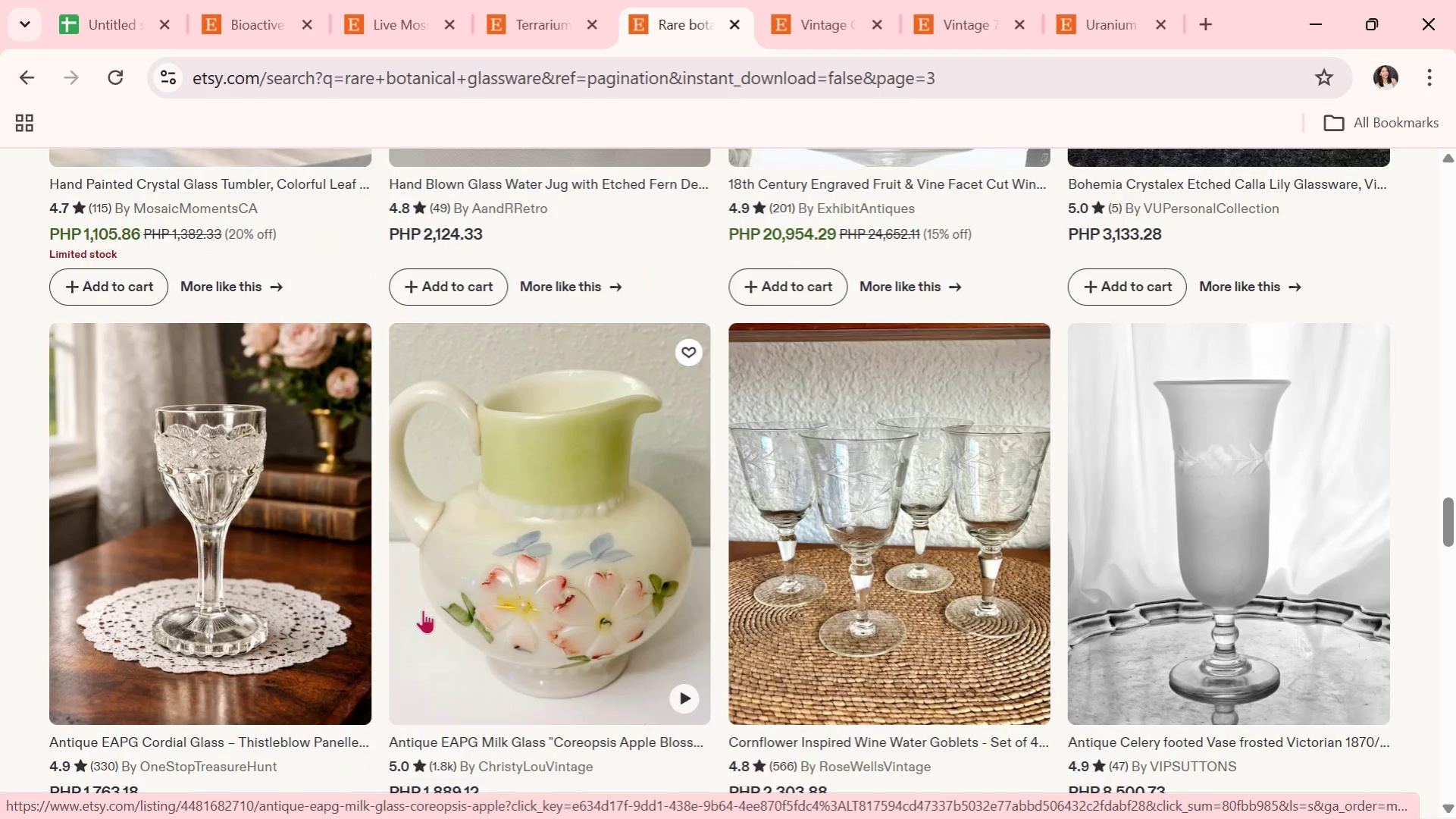 
left_click([546, 557])
 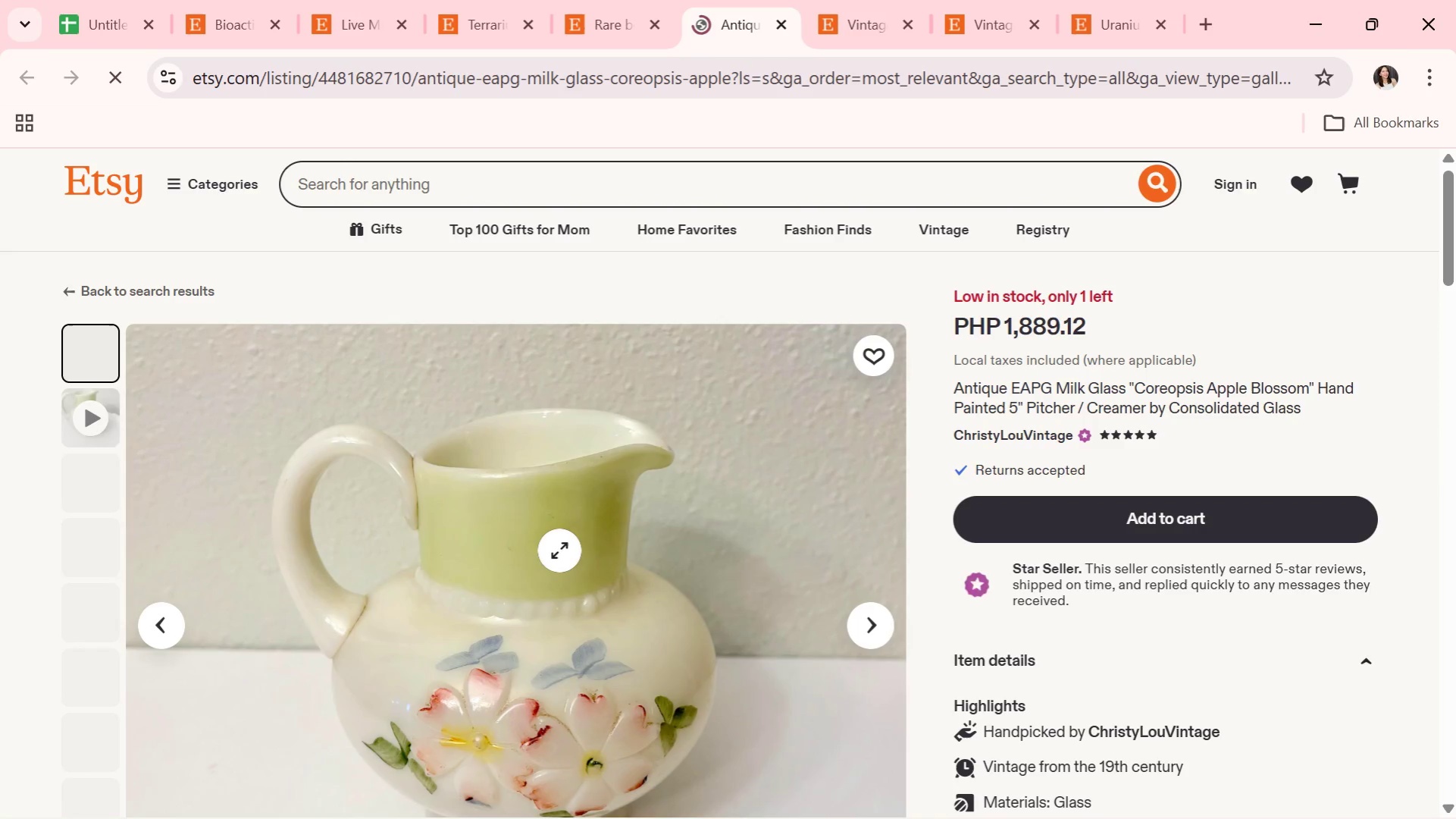 
scroll: coordinate [872, 509], scroll_direction: down, amount: 2.0
 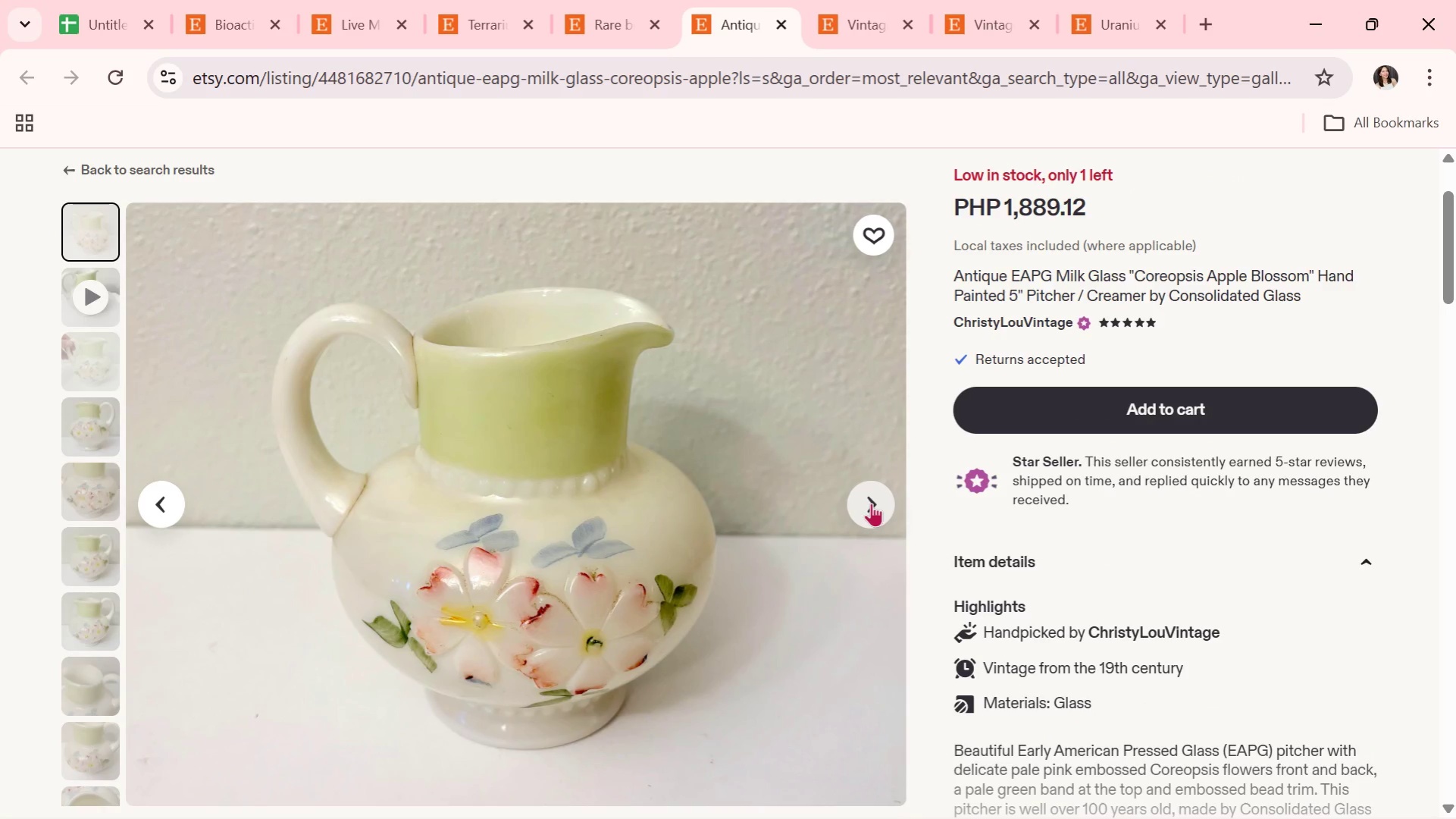 
wait(5.63)
 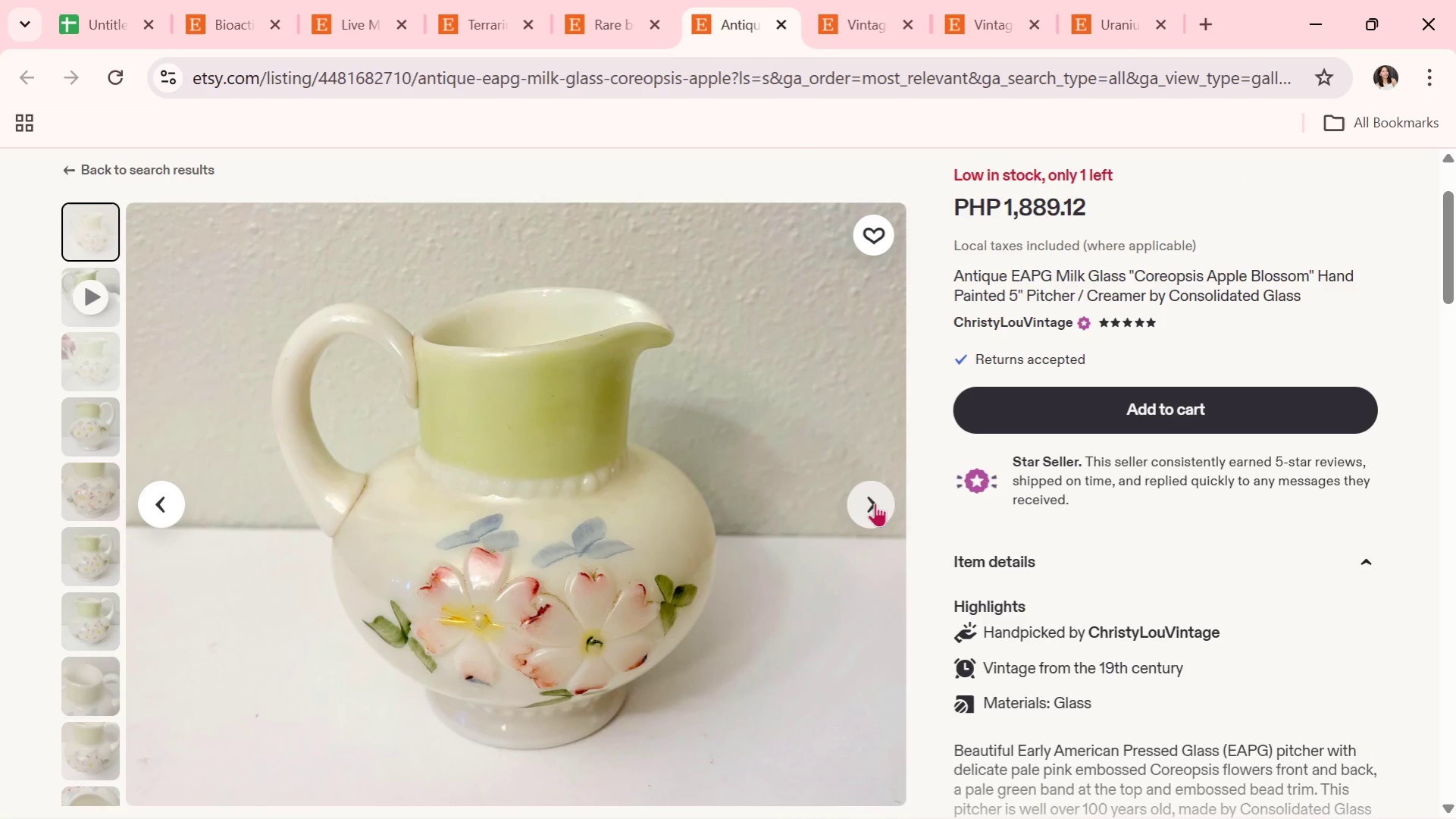 
left_click([871, 503])
 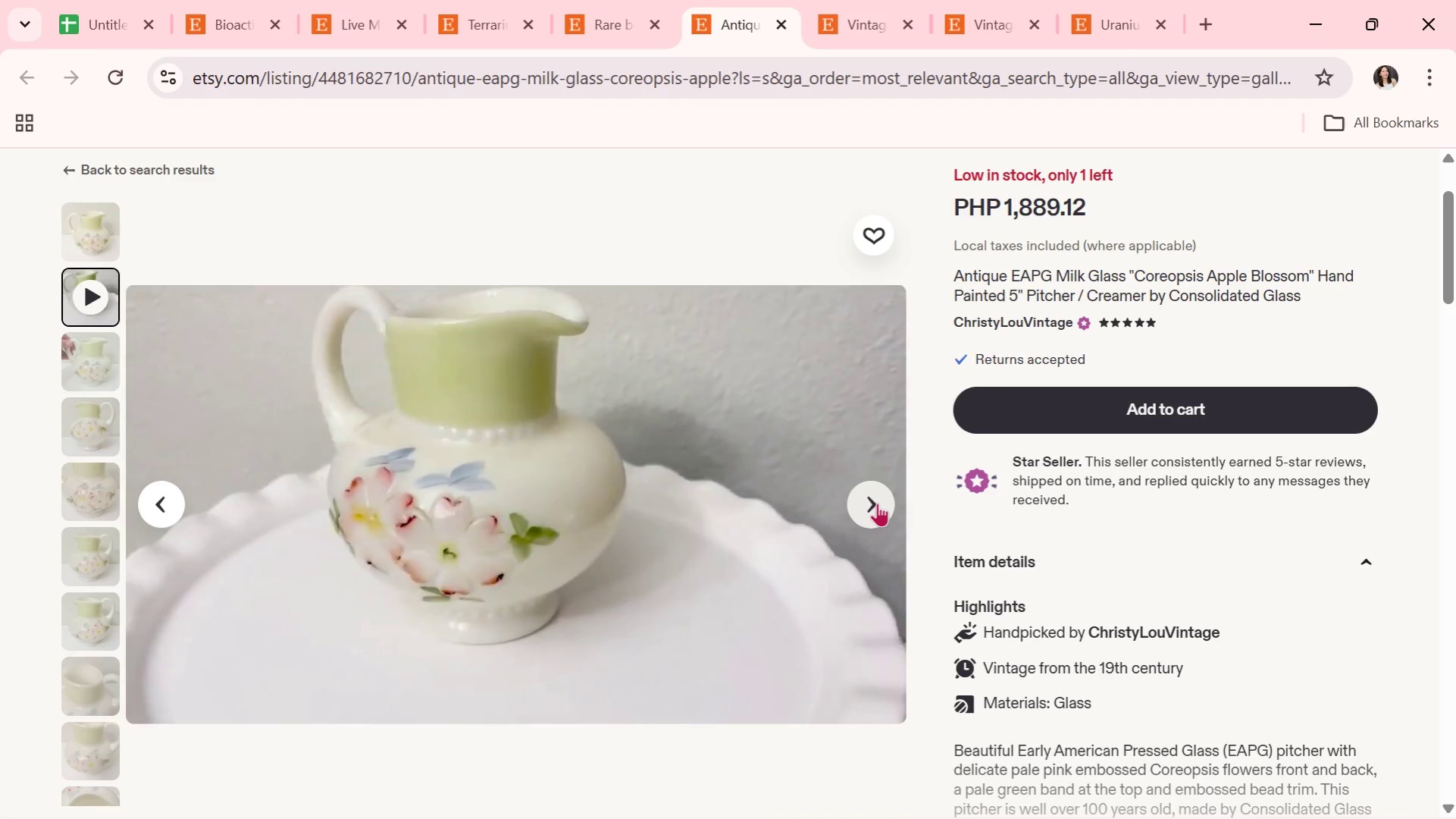 
wait(17.78)
 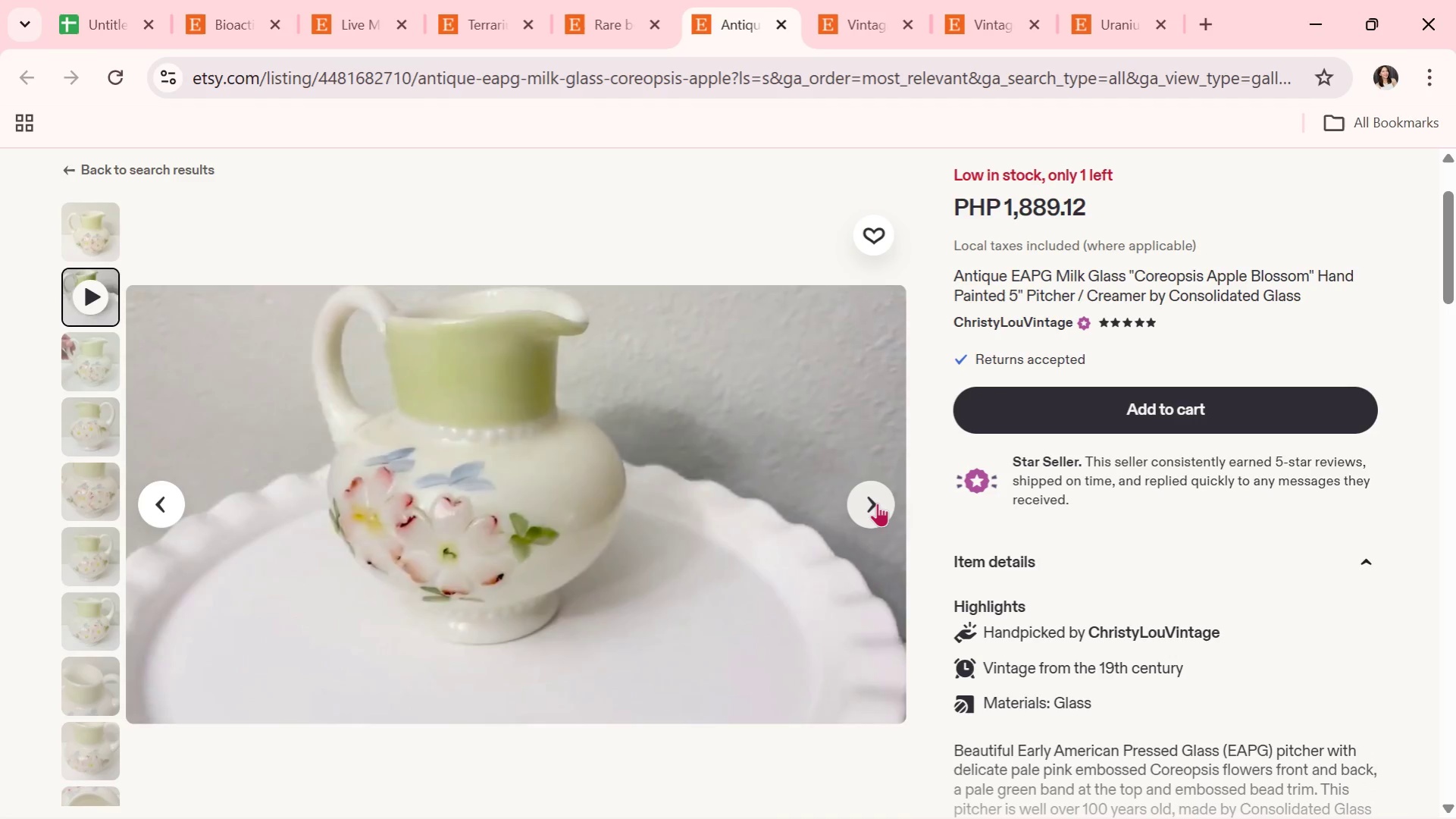 
left_click([865, 504])
 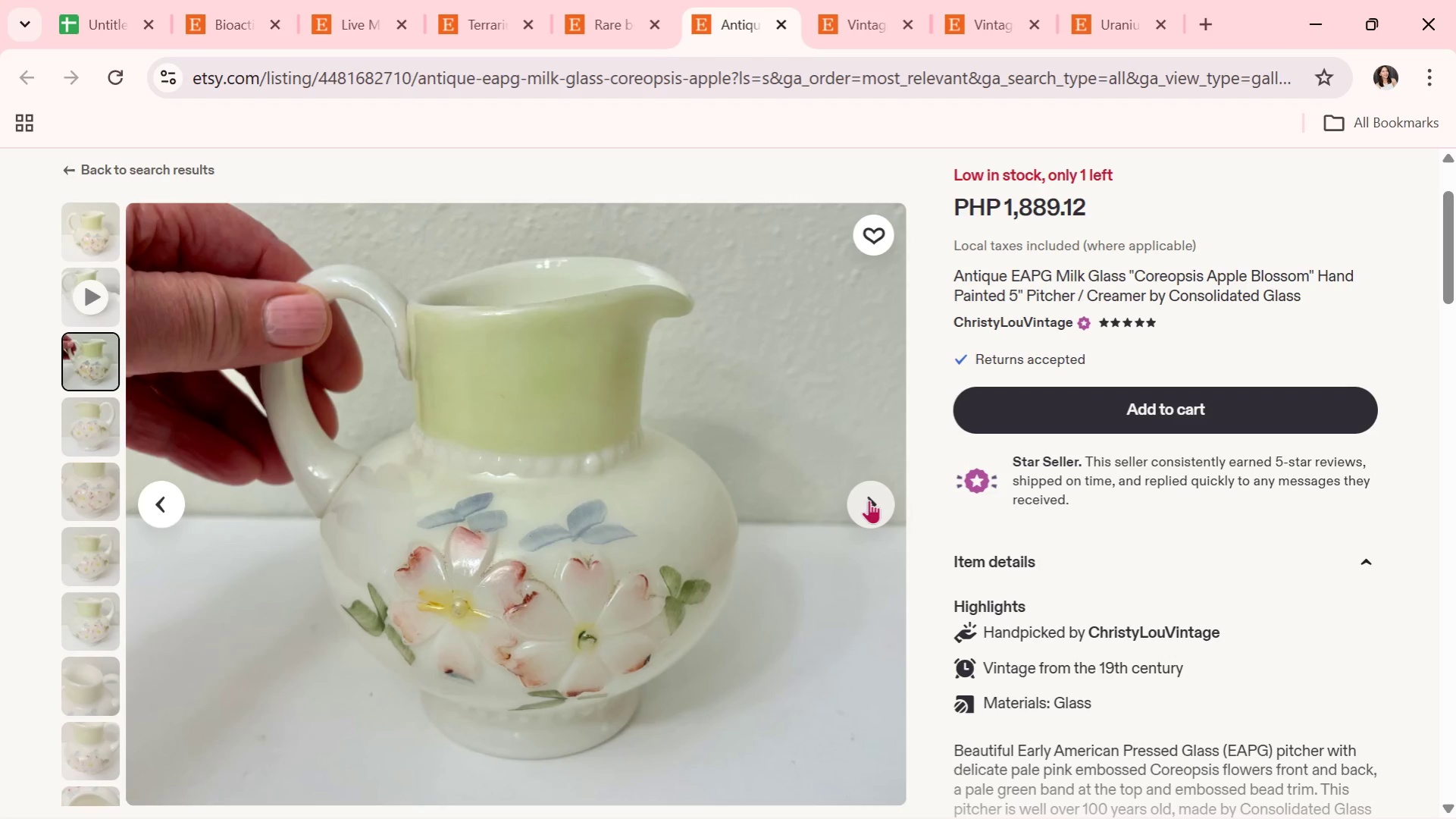 
wait(13.55)
 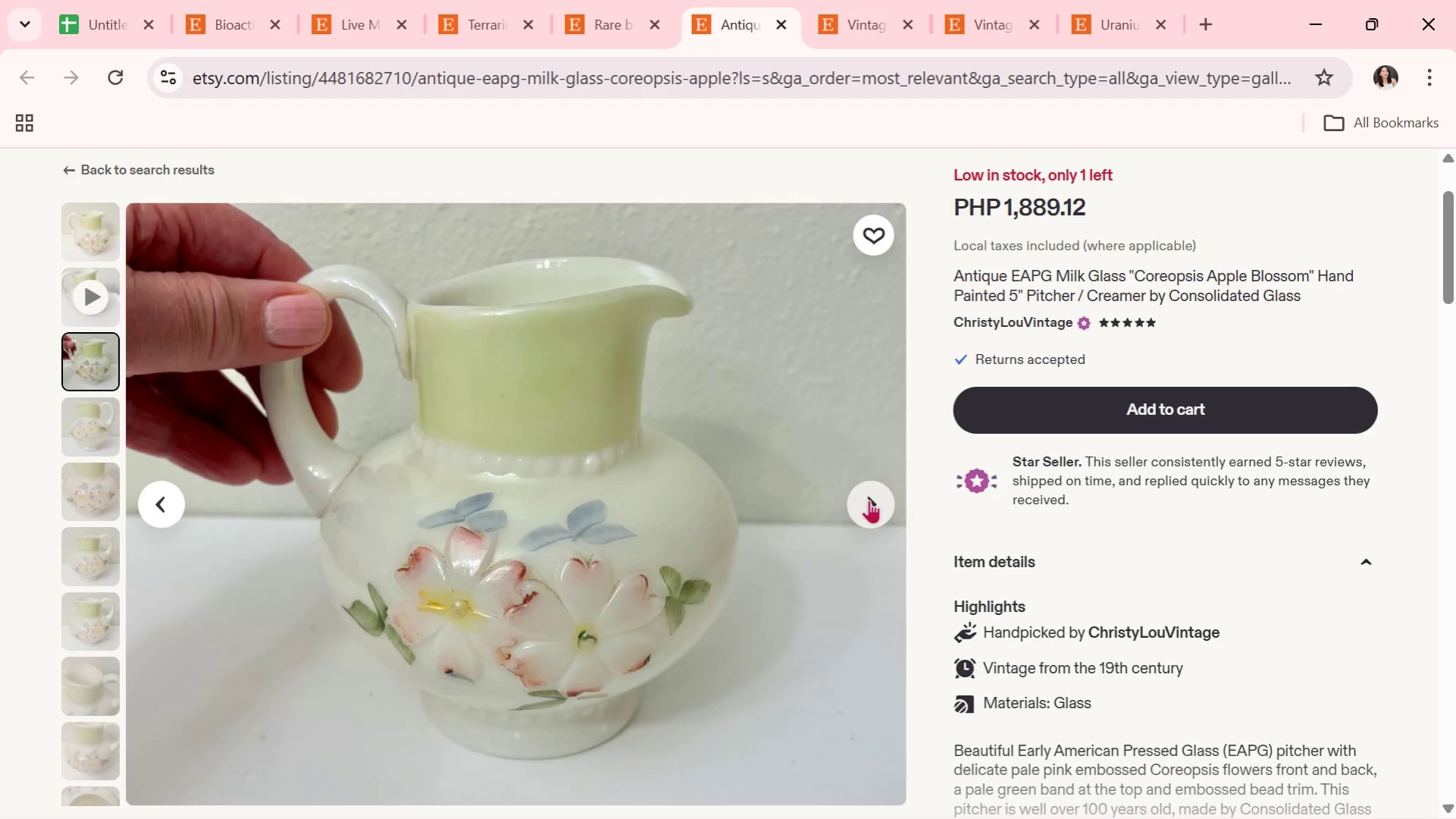 
left_click([869, 500])
 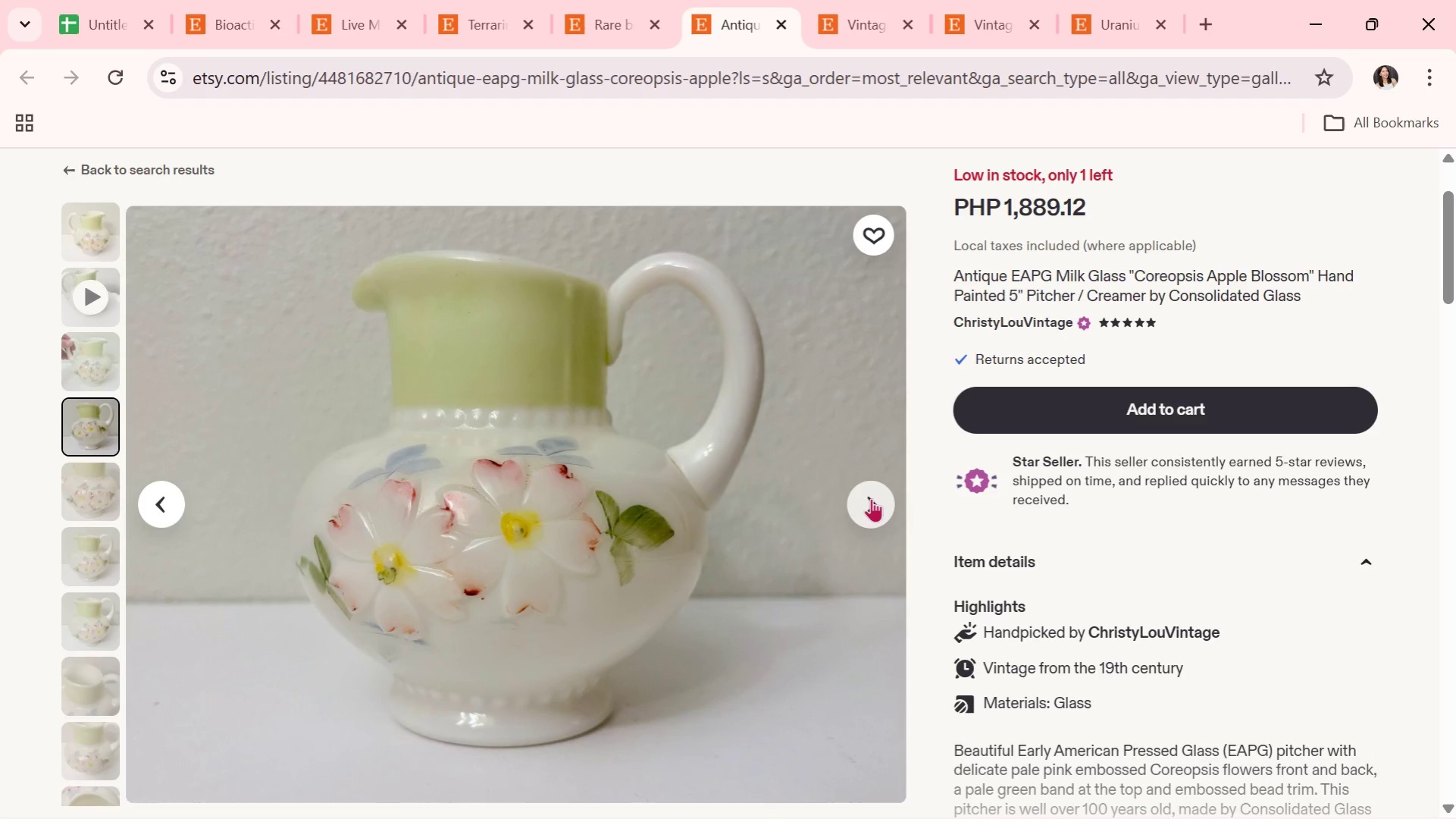 
wait(7.05)
 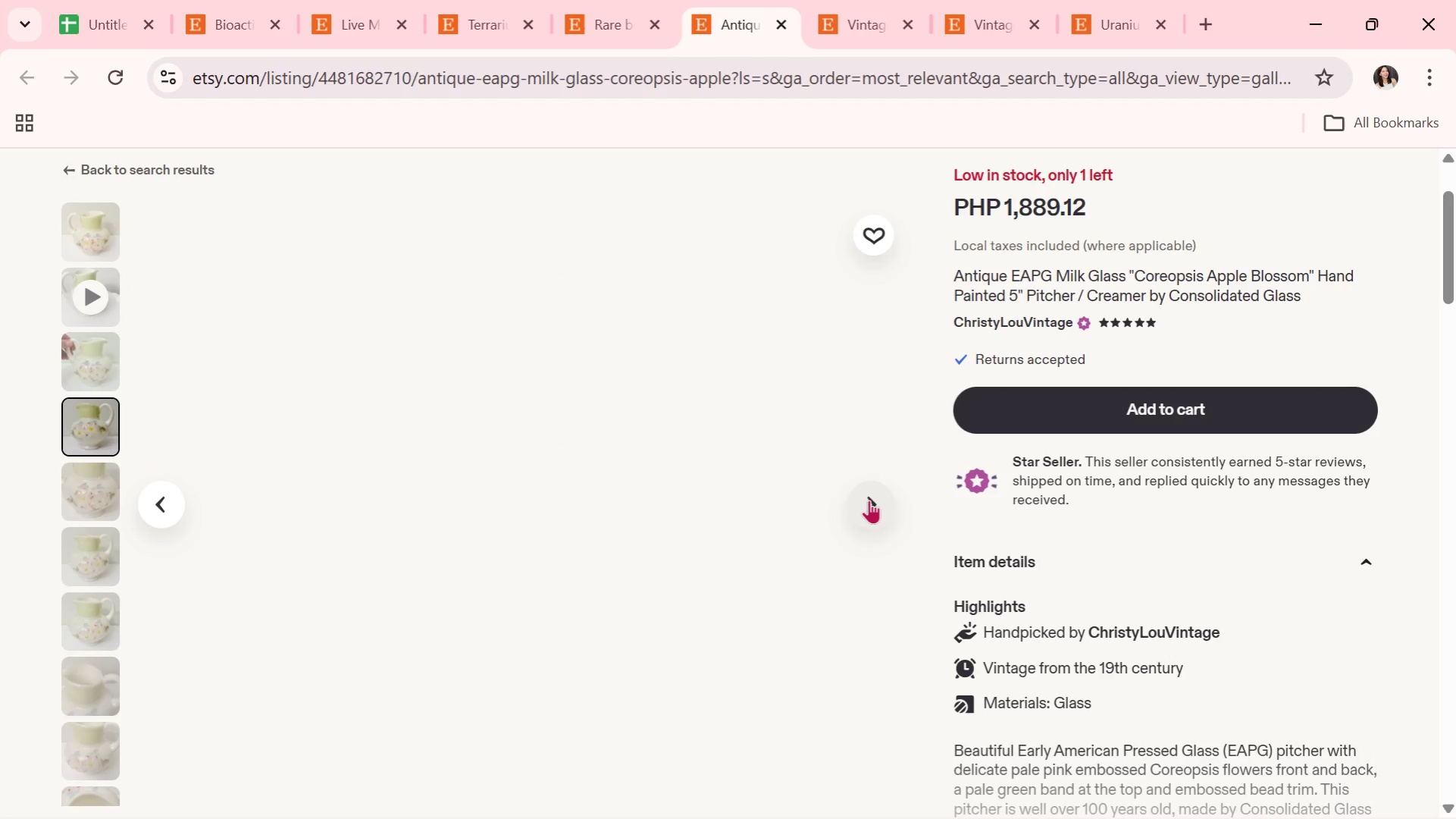 
left_click([871, 498])
 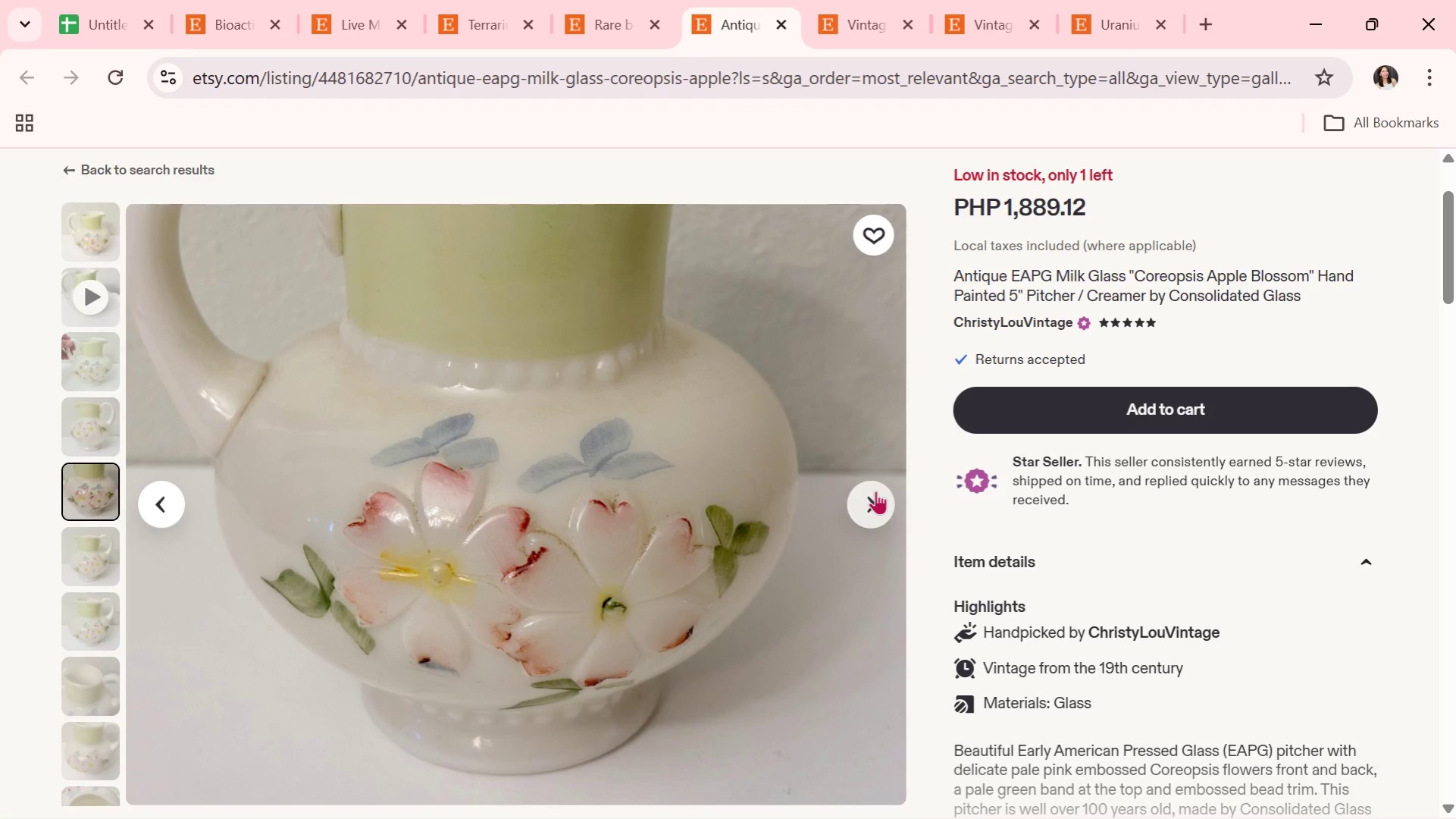 
wait(13.56)
 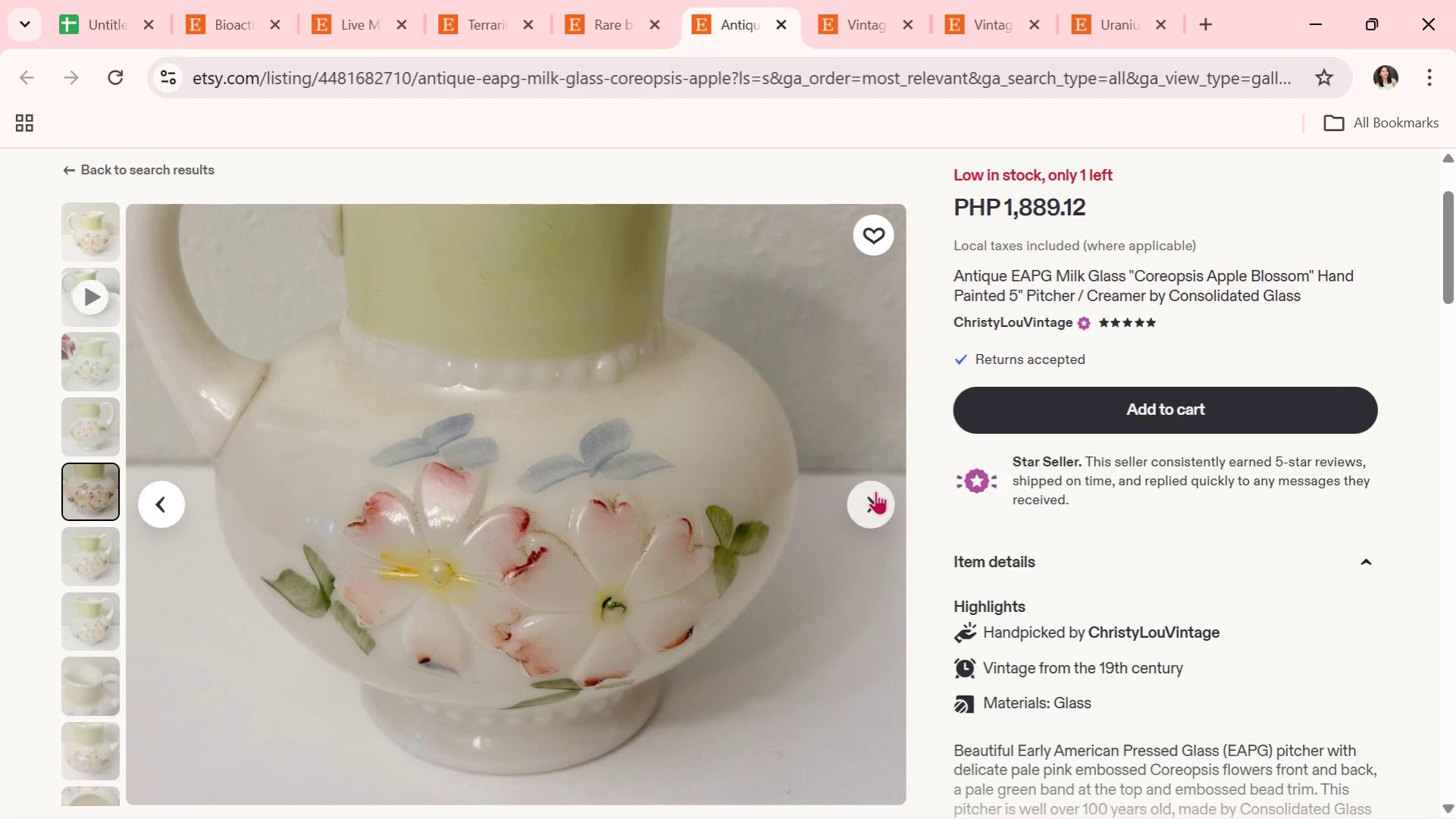 
left_click([875, 491])
 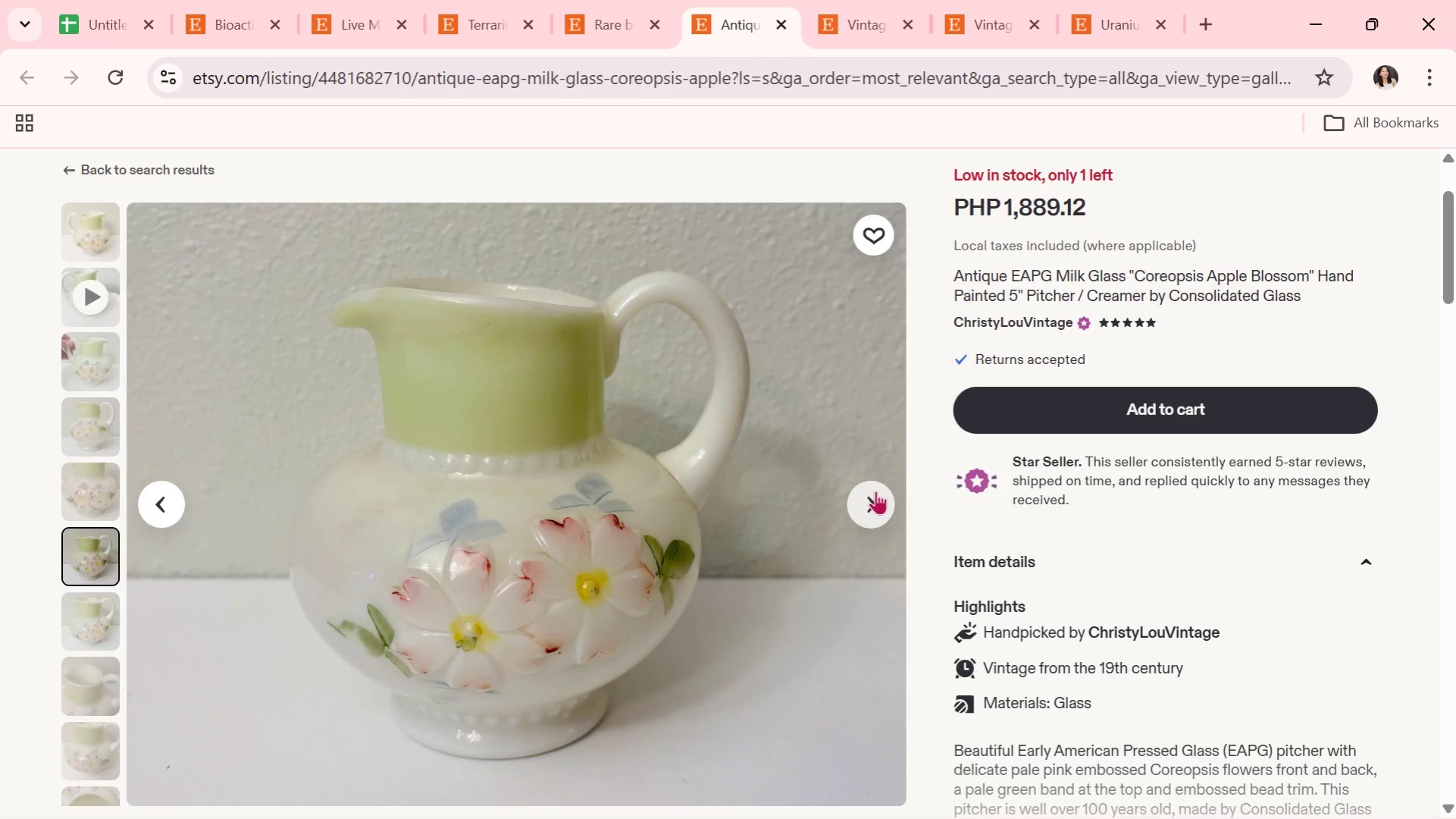 
wait(7.41)
 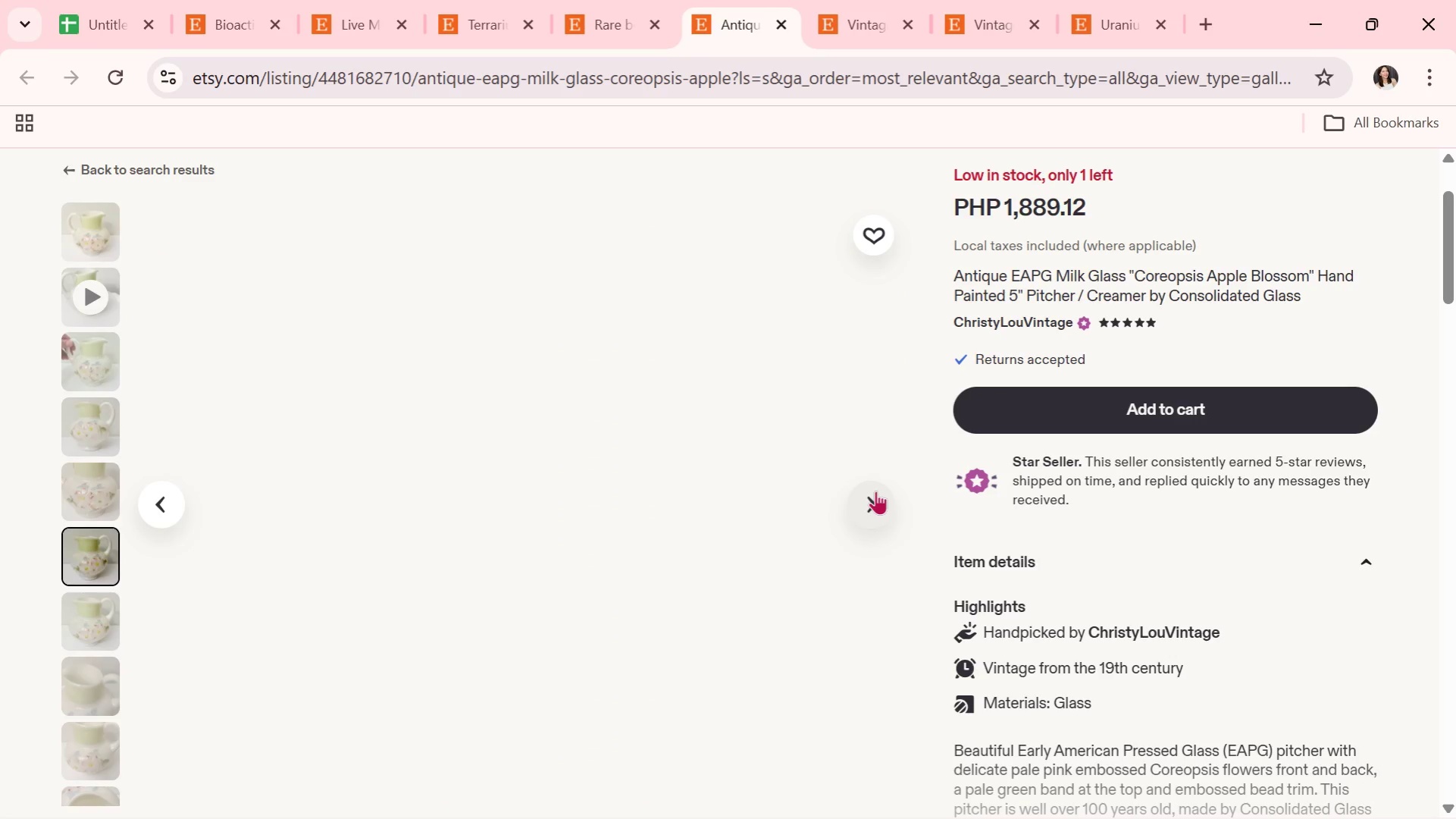 
left_click([875, 491])
 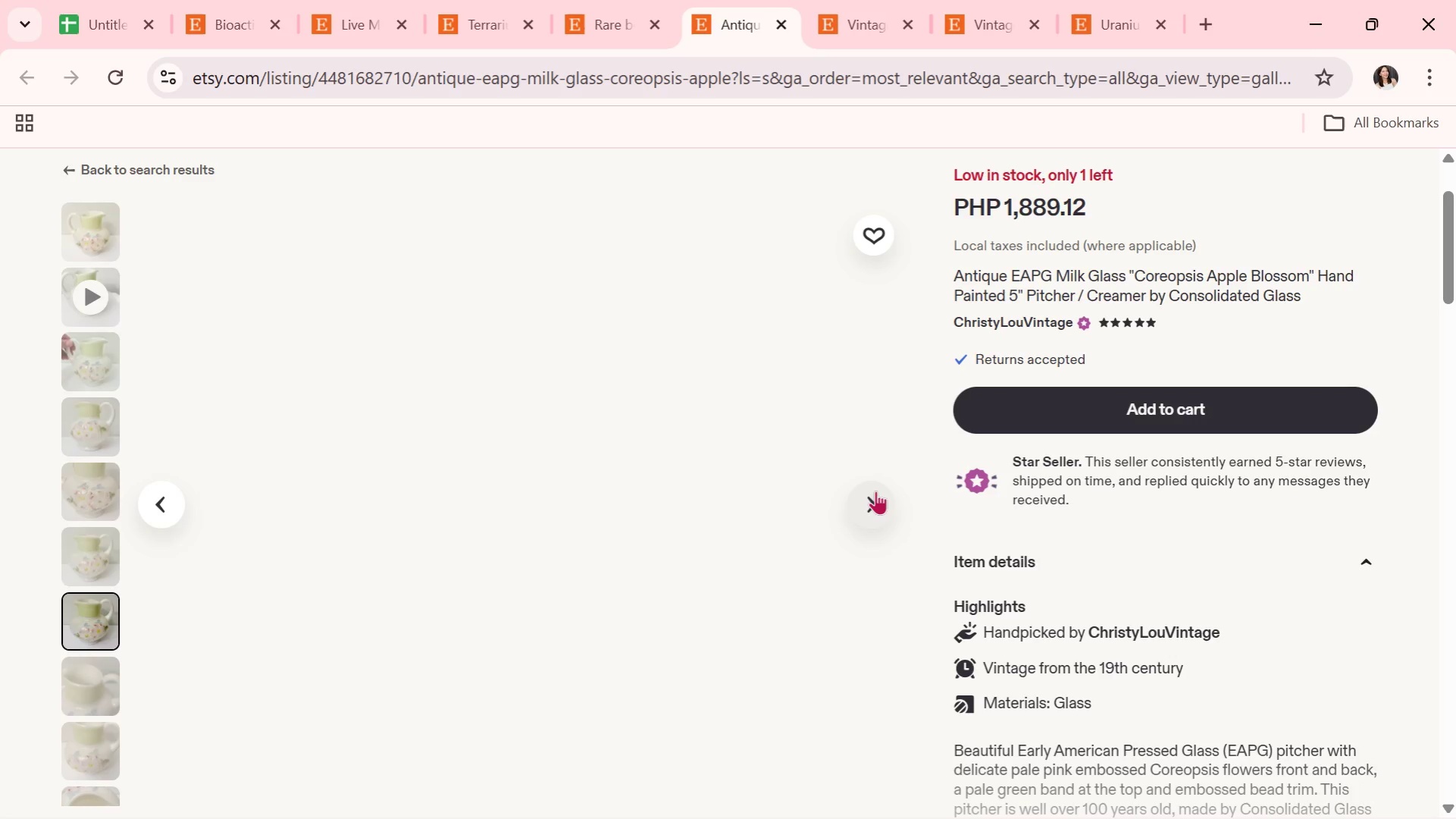 
mouse_move([800, 34])
 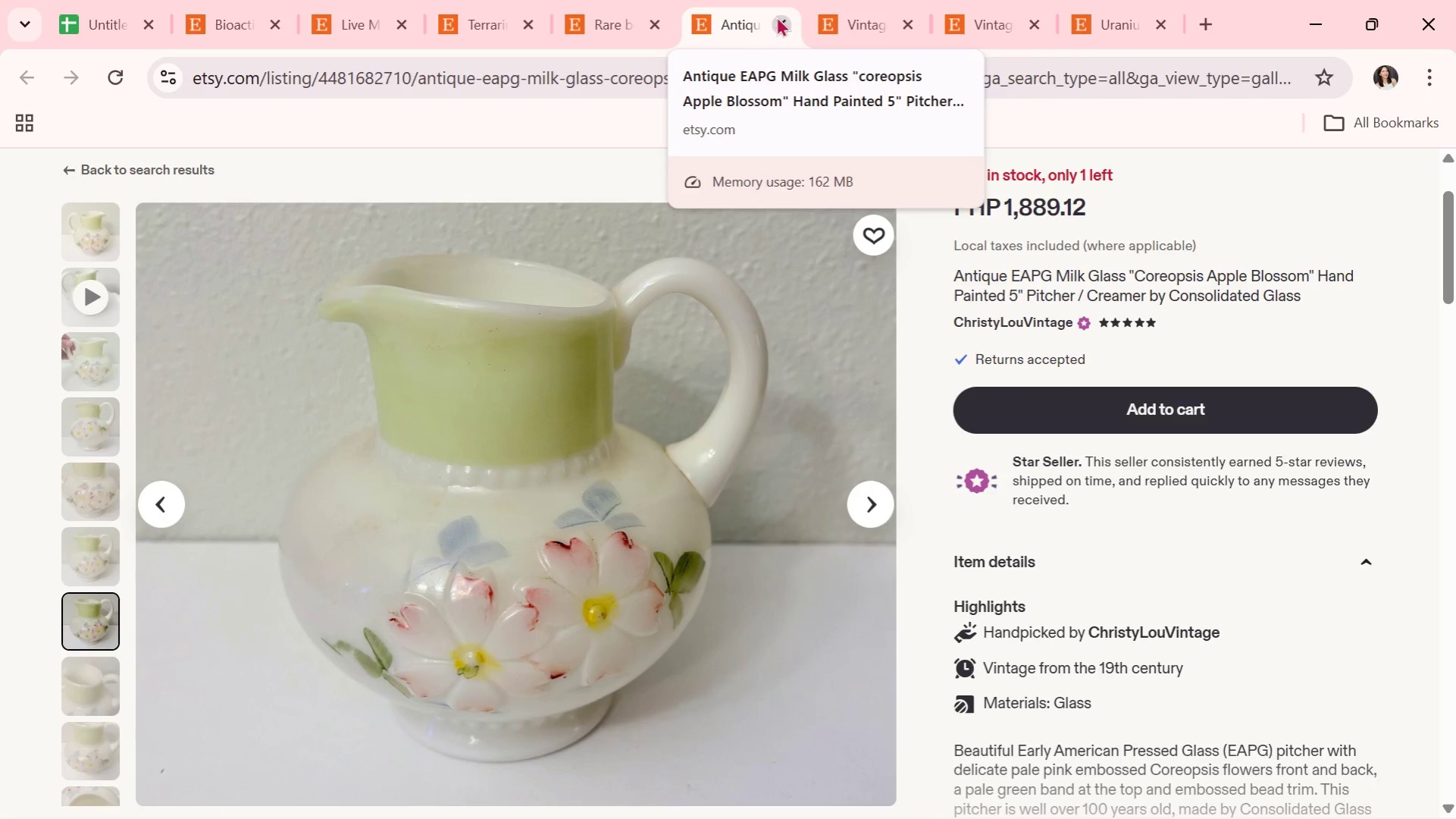 
left_click([776, 16])
 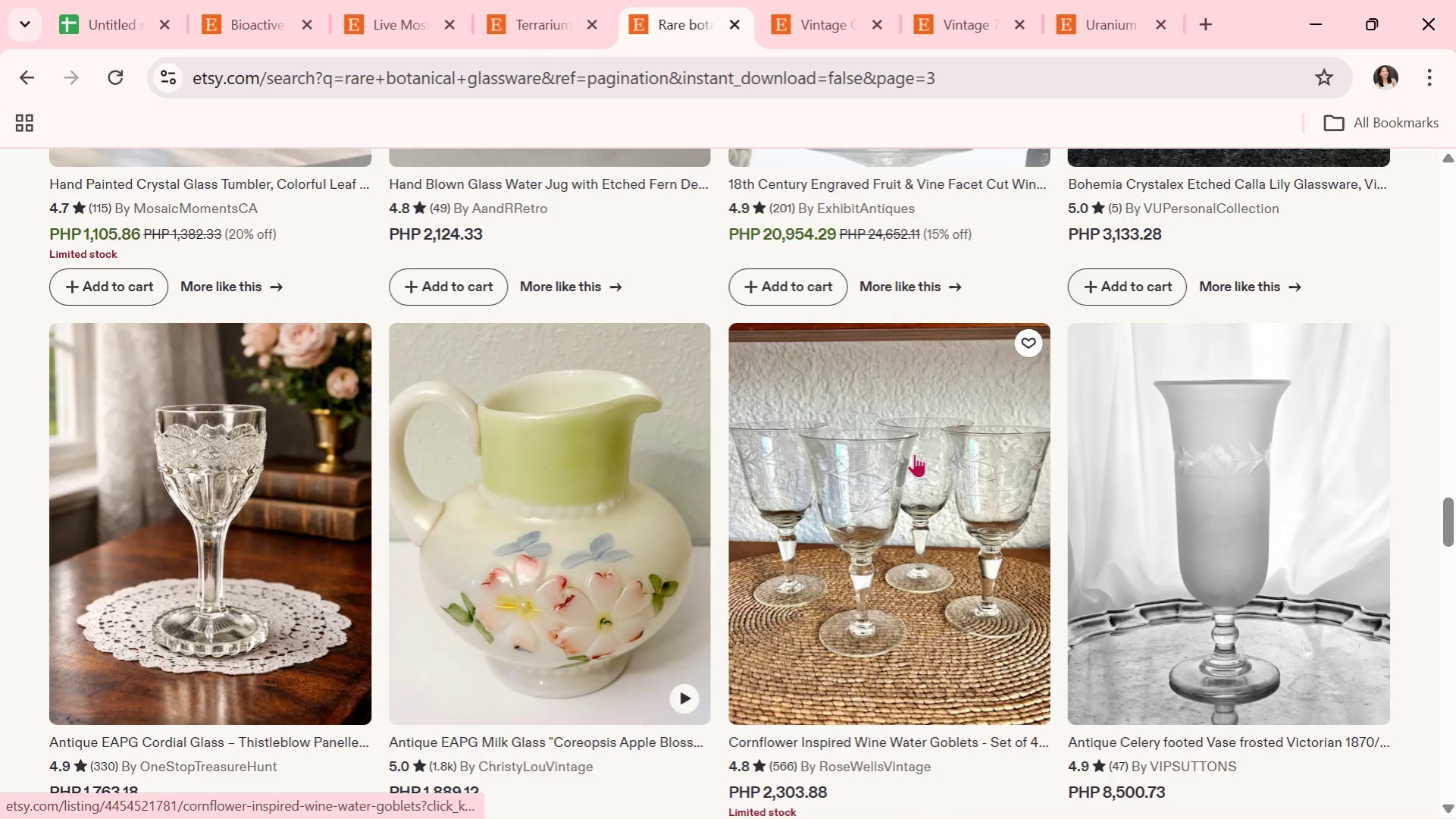 
scroll: coordinate [914, 453], scroll_direction: down, amount: 2.0
 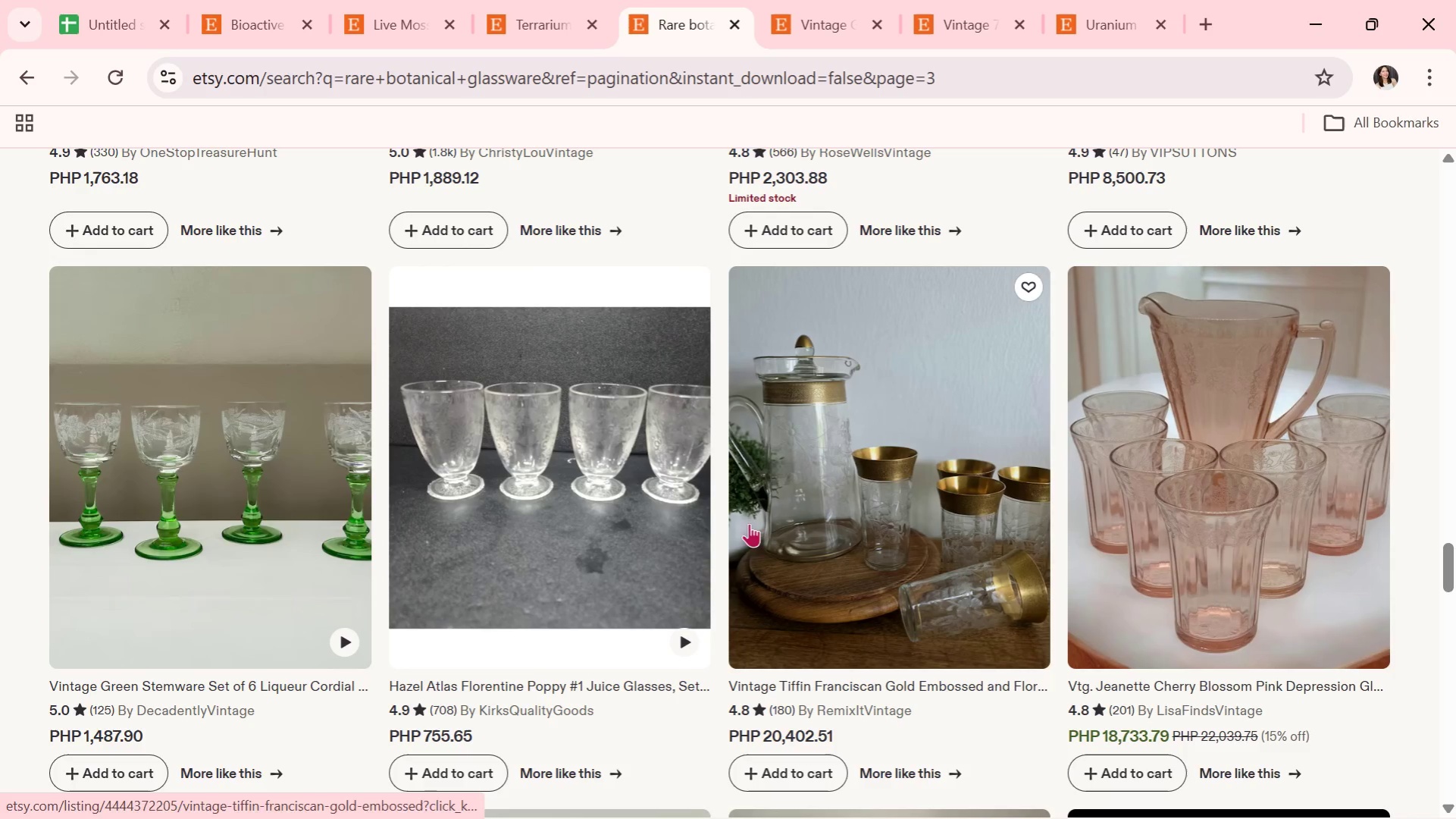 
left_click([265, 547])
 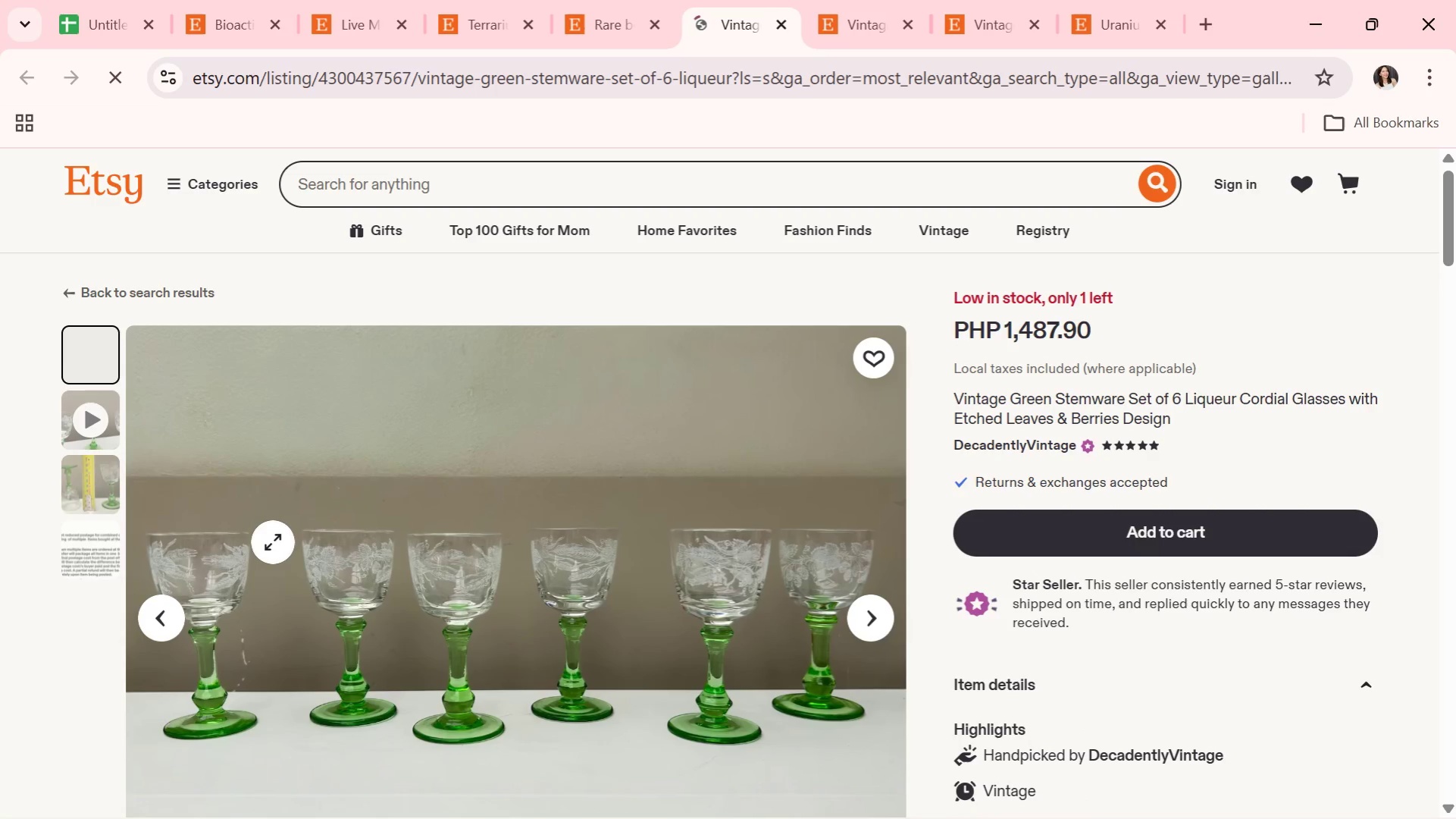 
wait(5.73)
 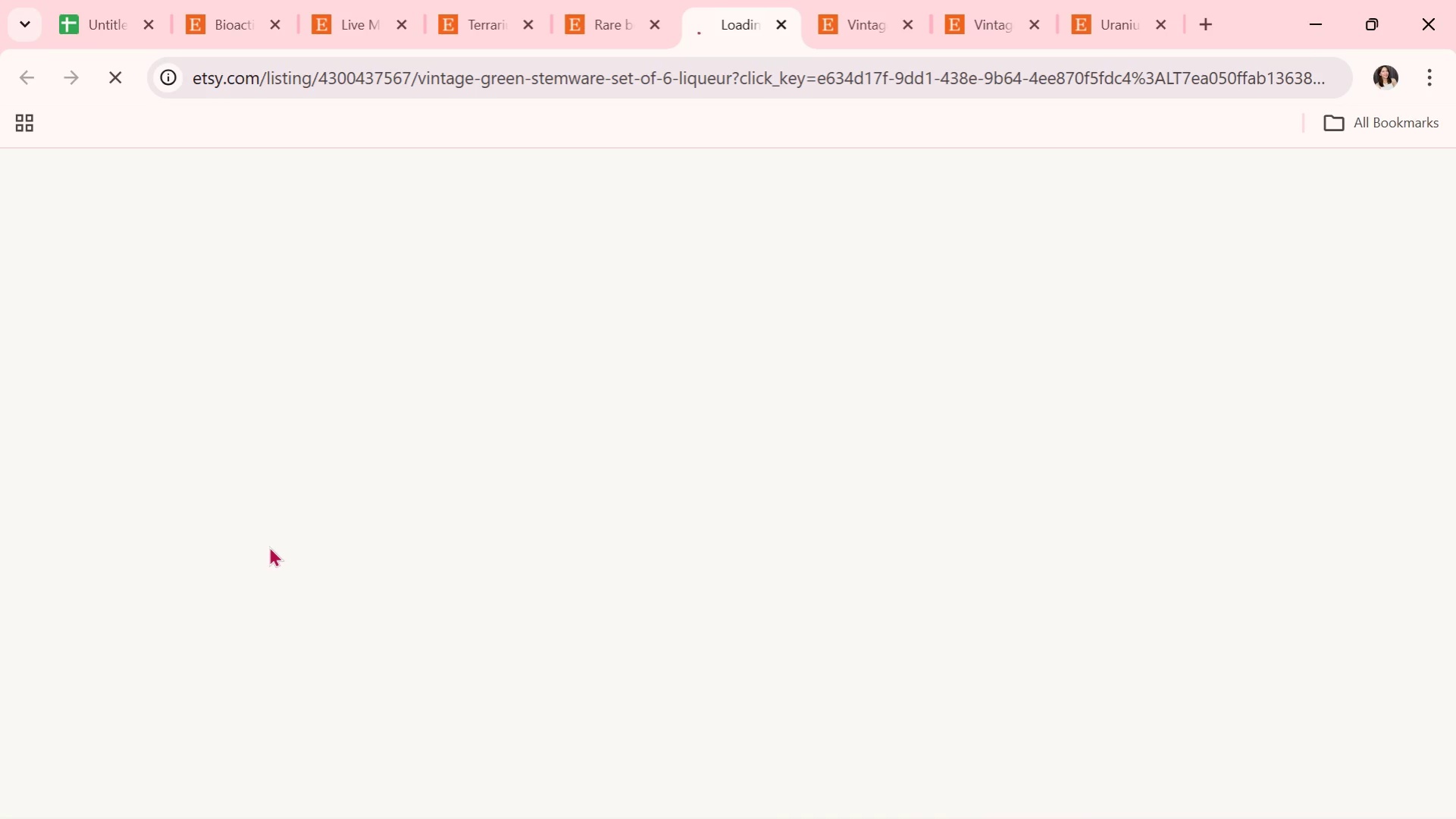 
scroll: coordinate [667, 513], scroll_direction: down, amount: 1.0
 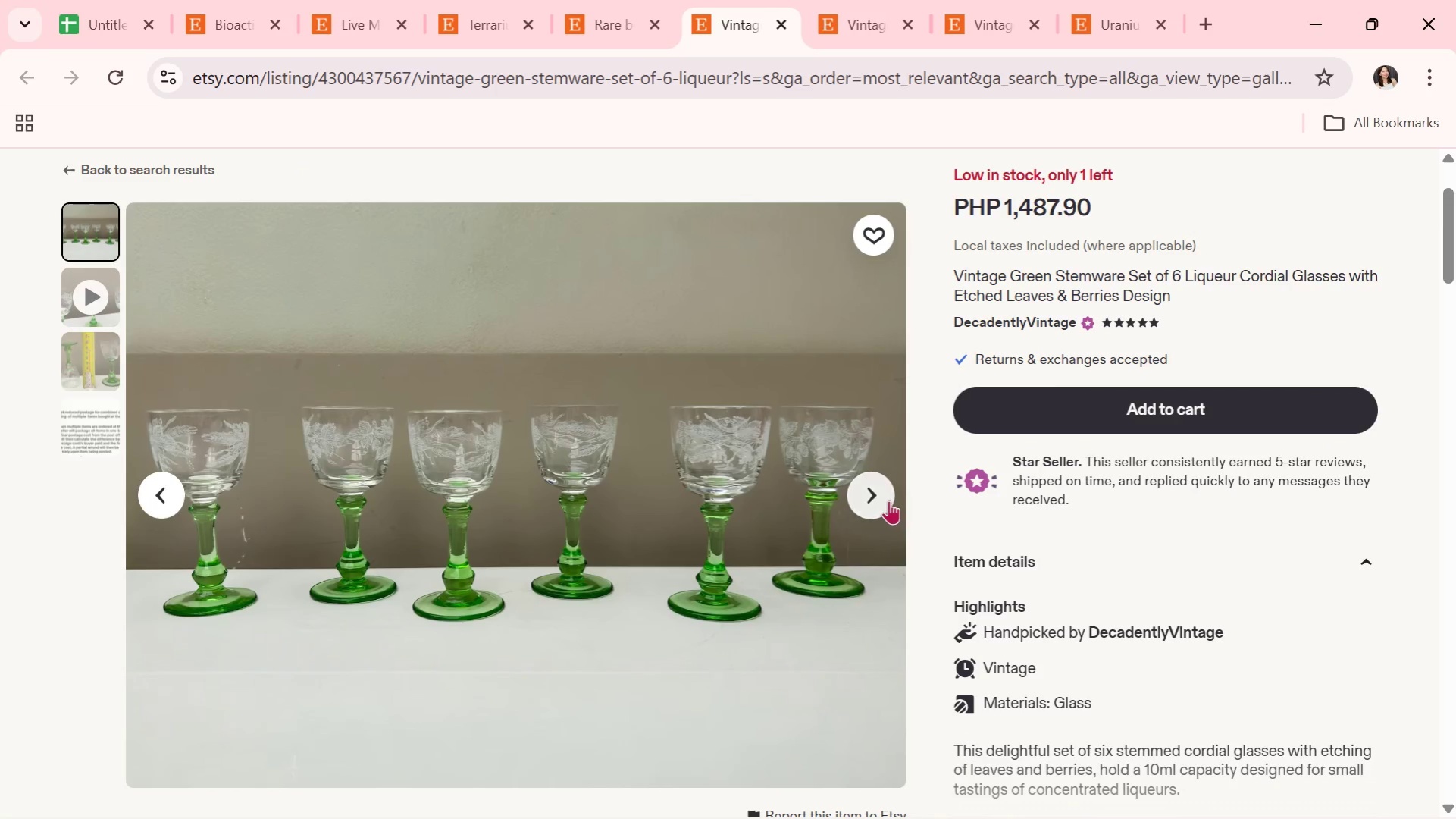 
left_click([881, 497])
 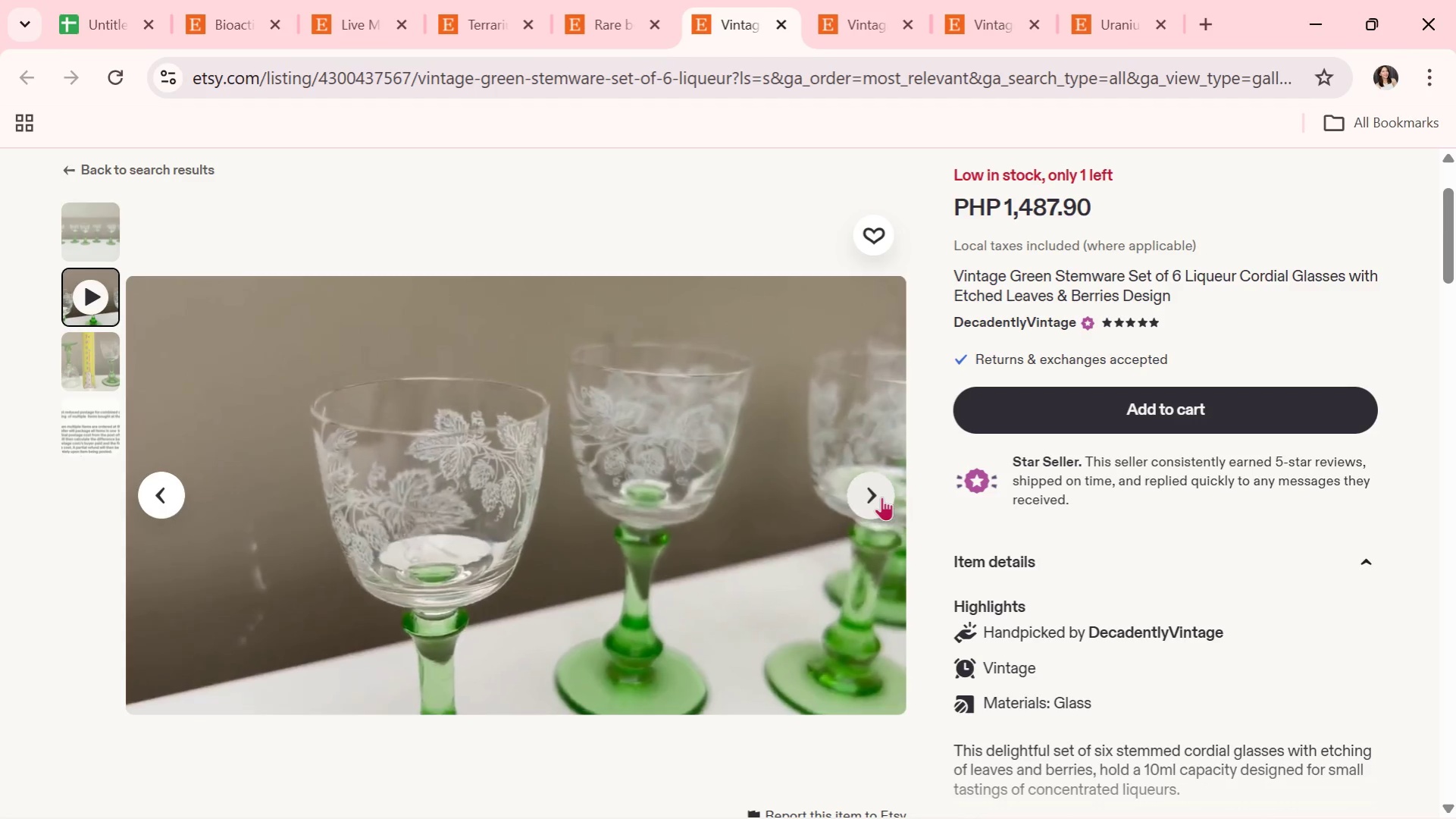 
wait(12.03)
 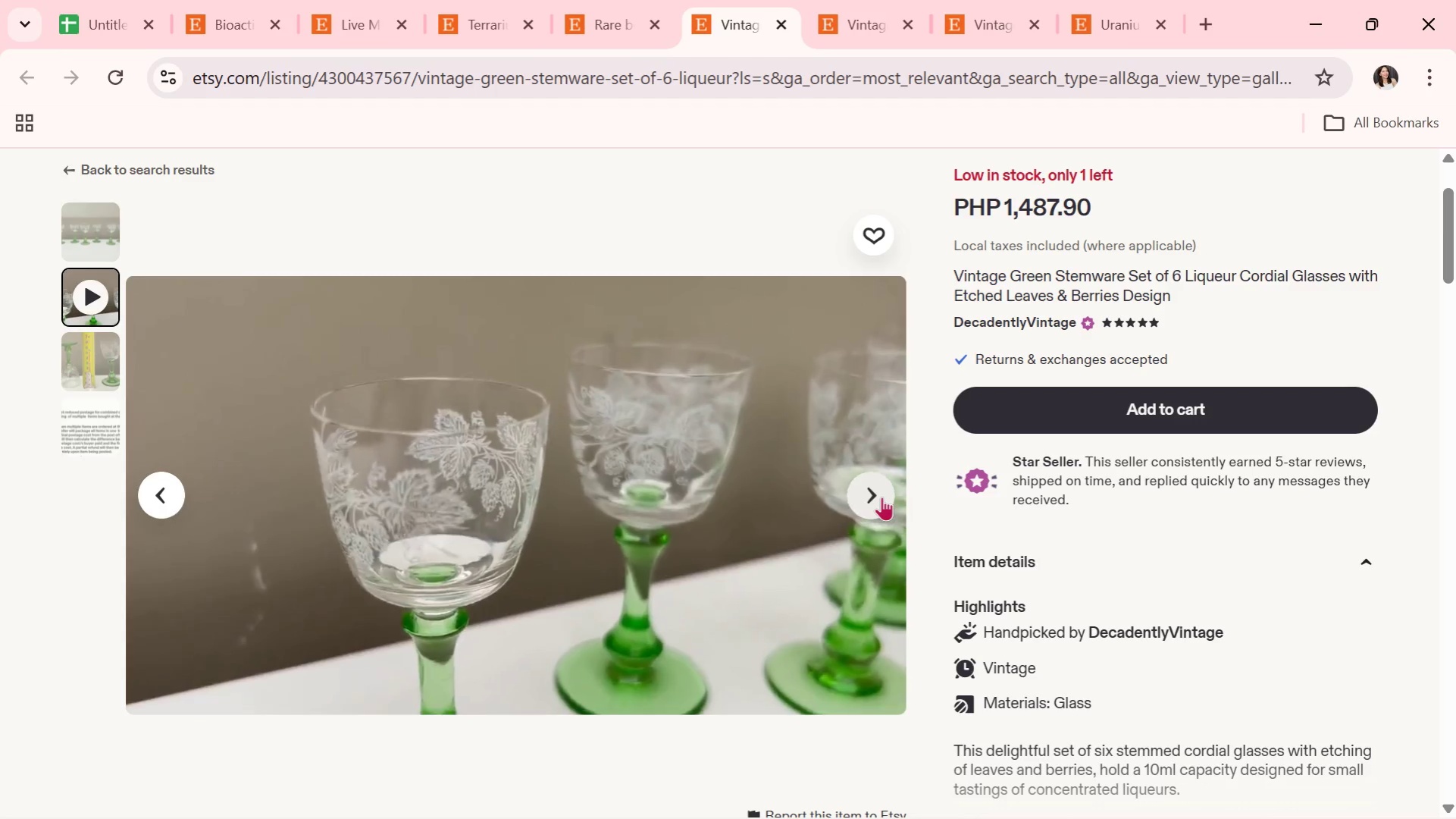 
left_click([881, 497])
 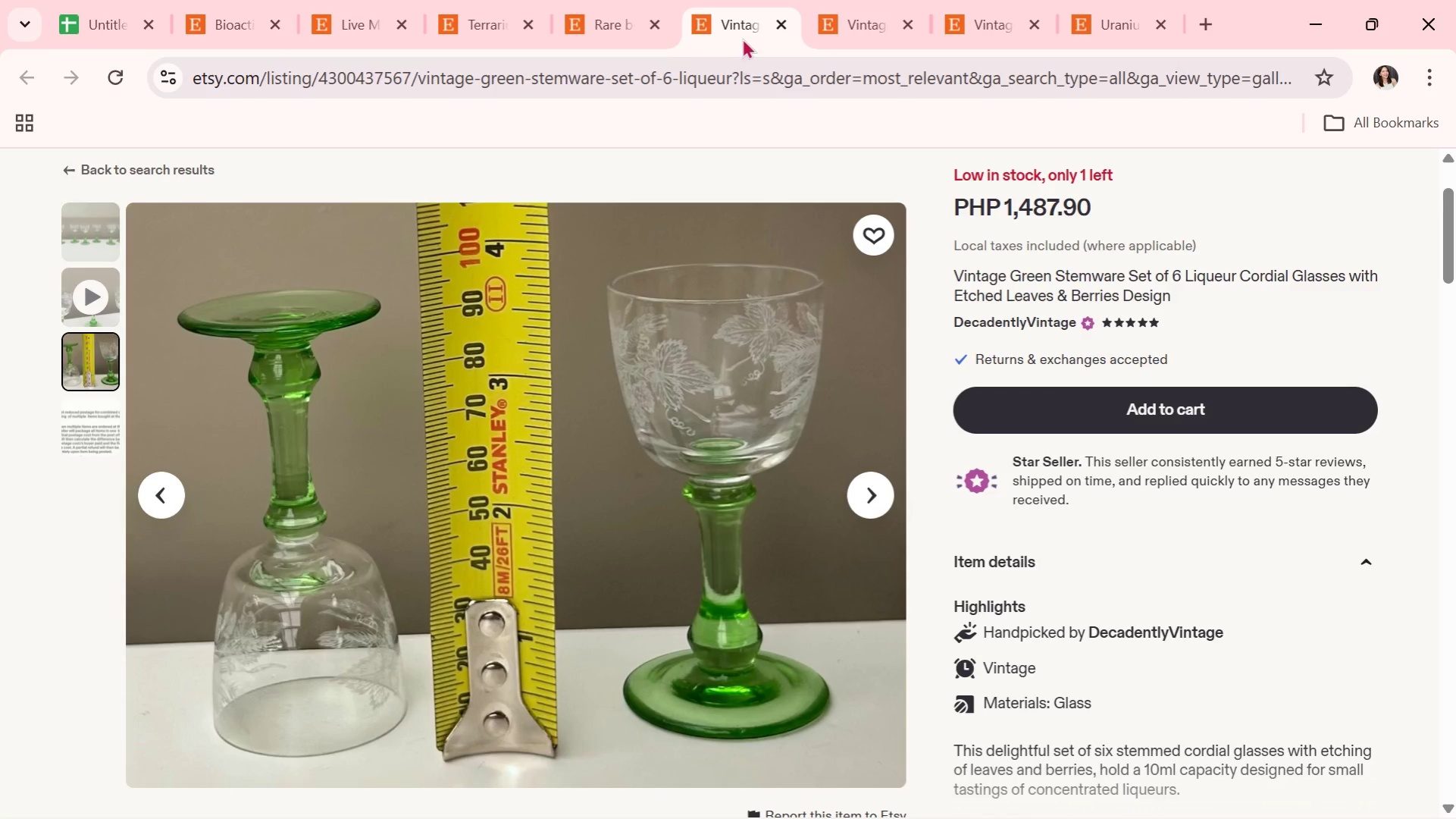 
wait(7.36)
 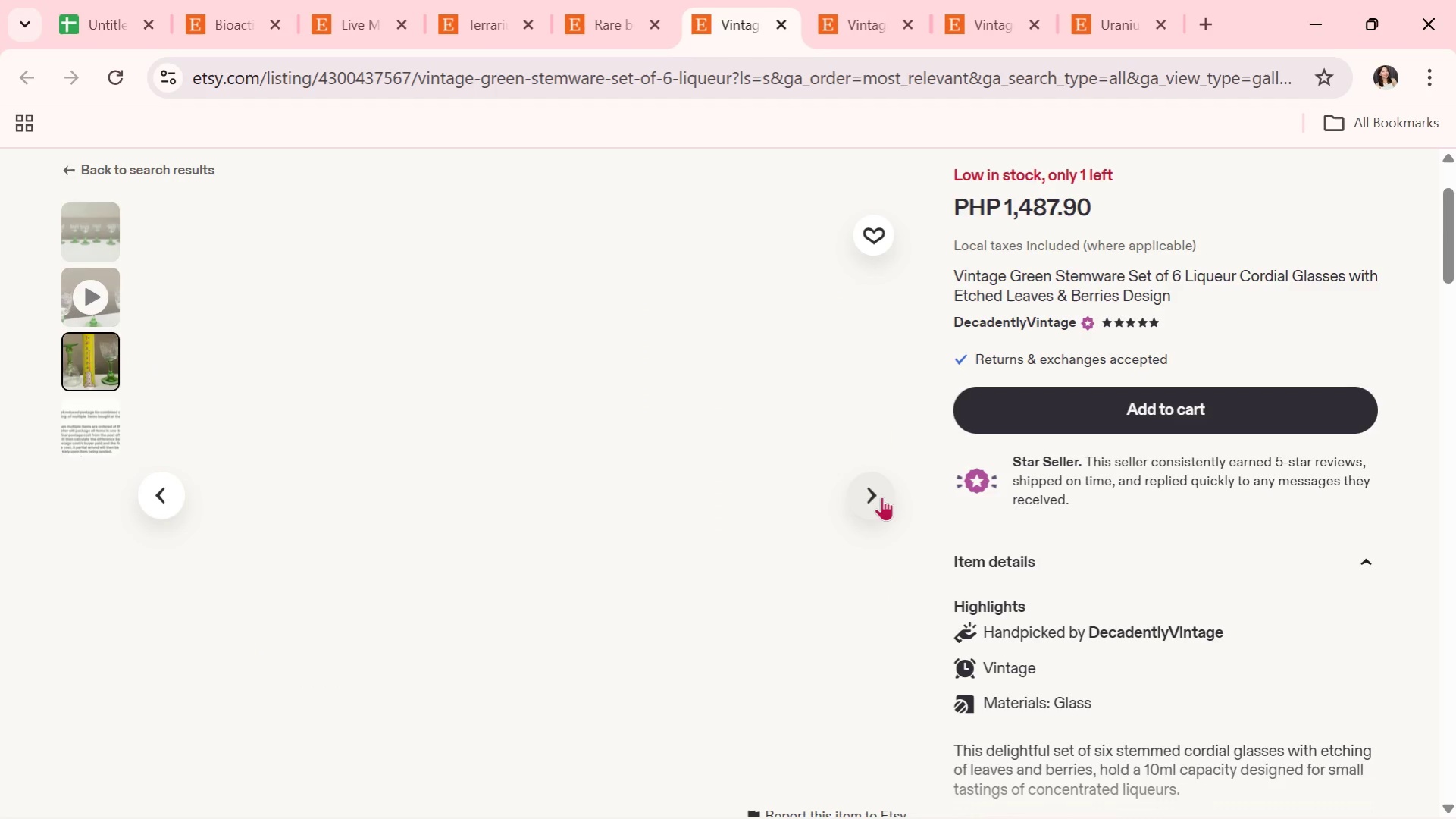 
double_click([502, 17])
 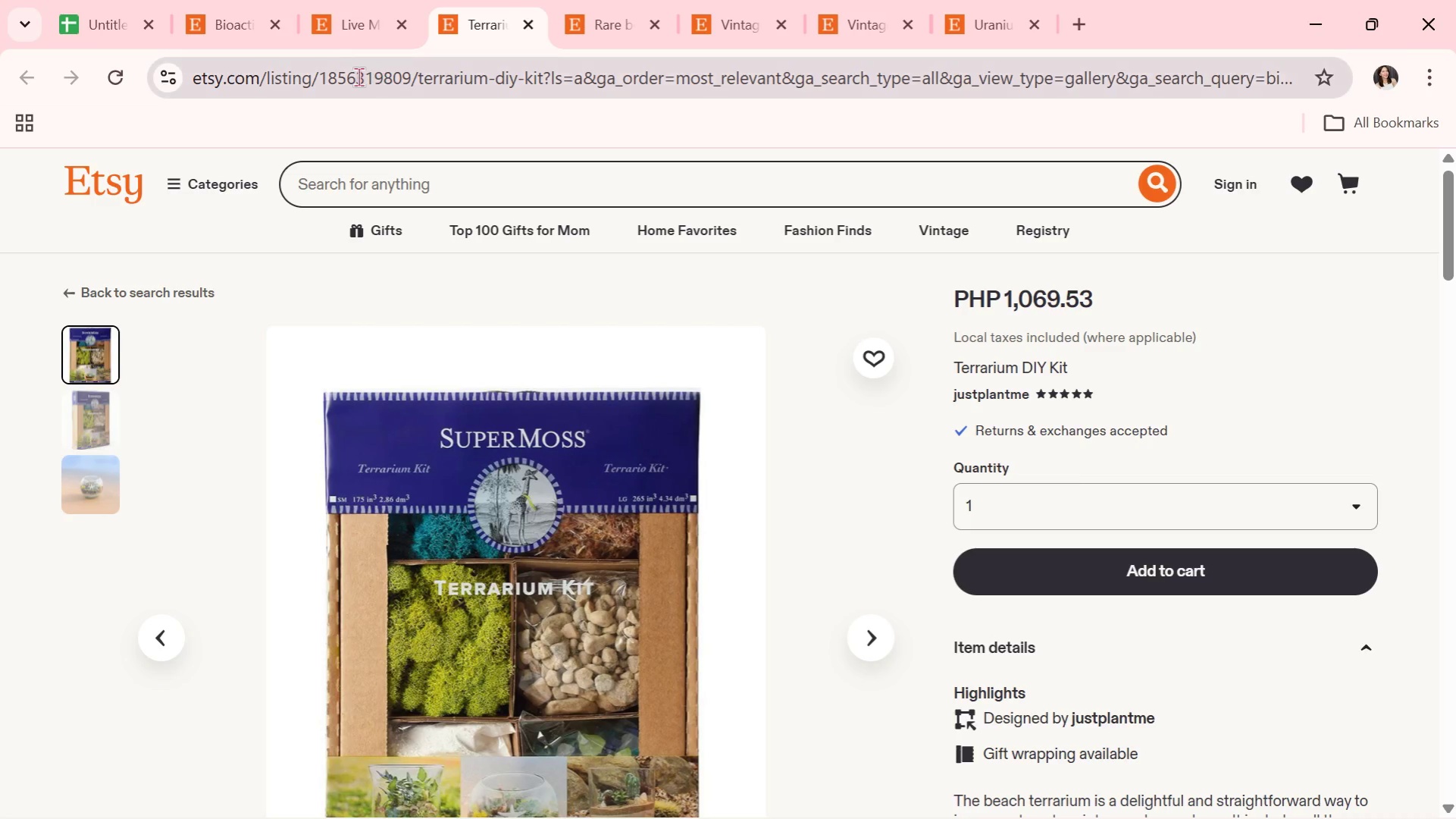 
left_click([320, 5])
 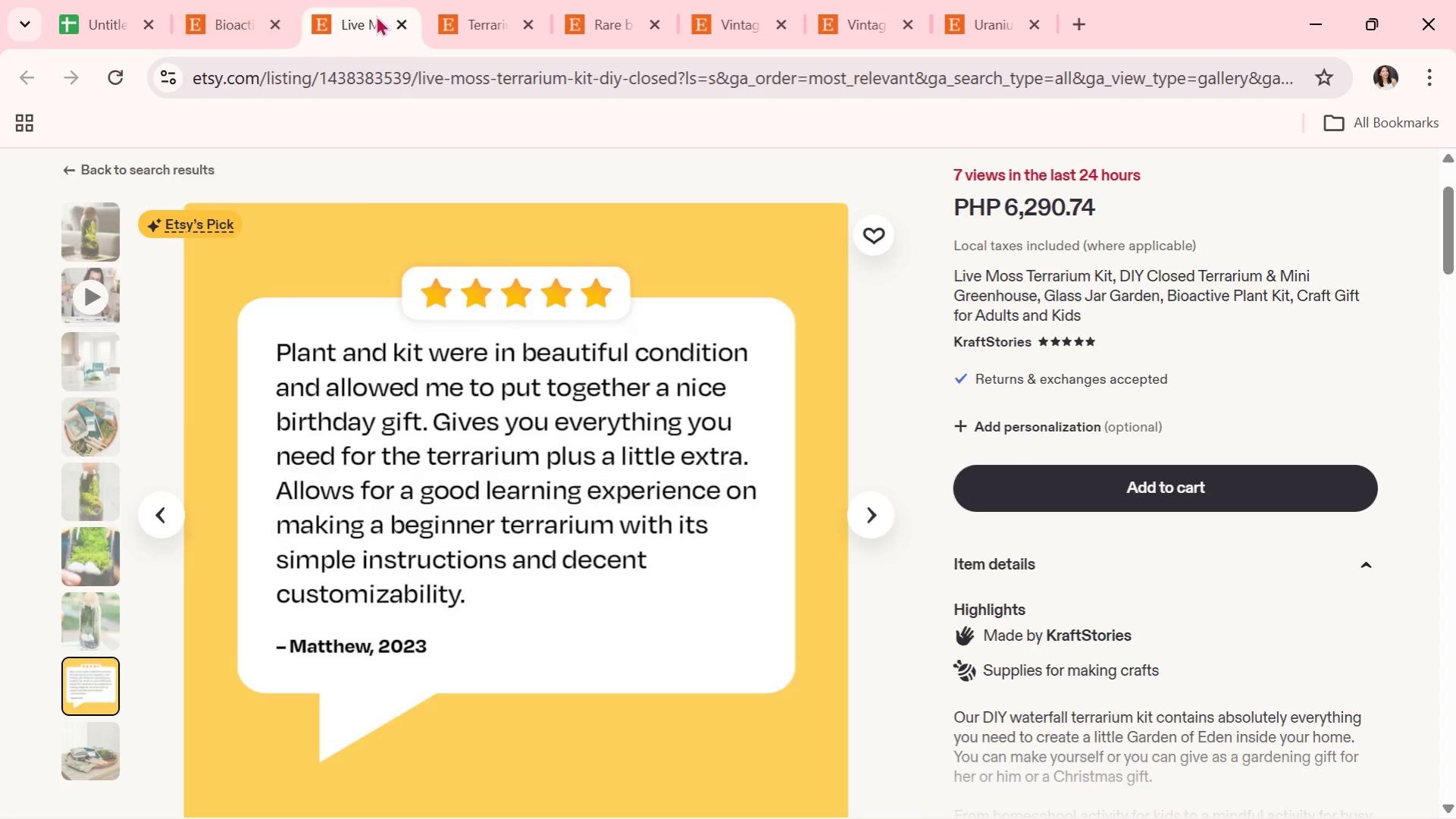 
left_click([399, 21])
 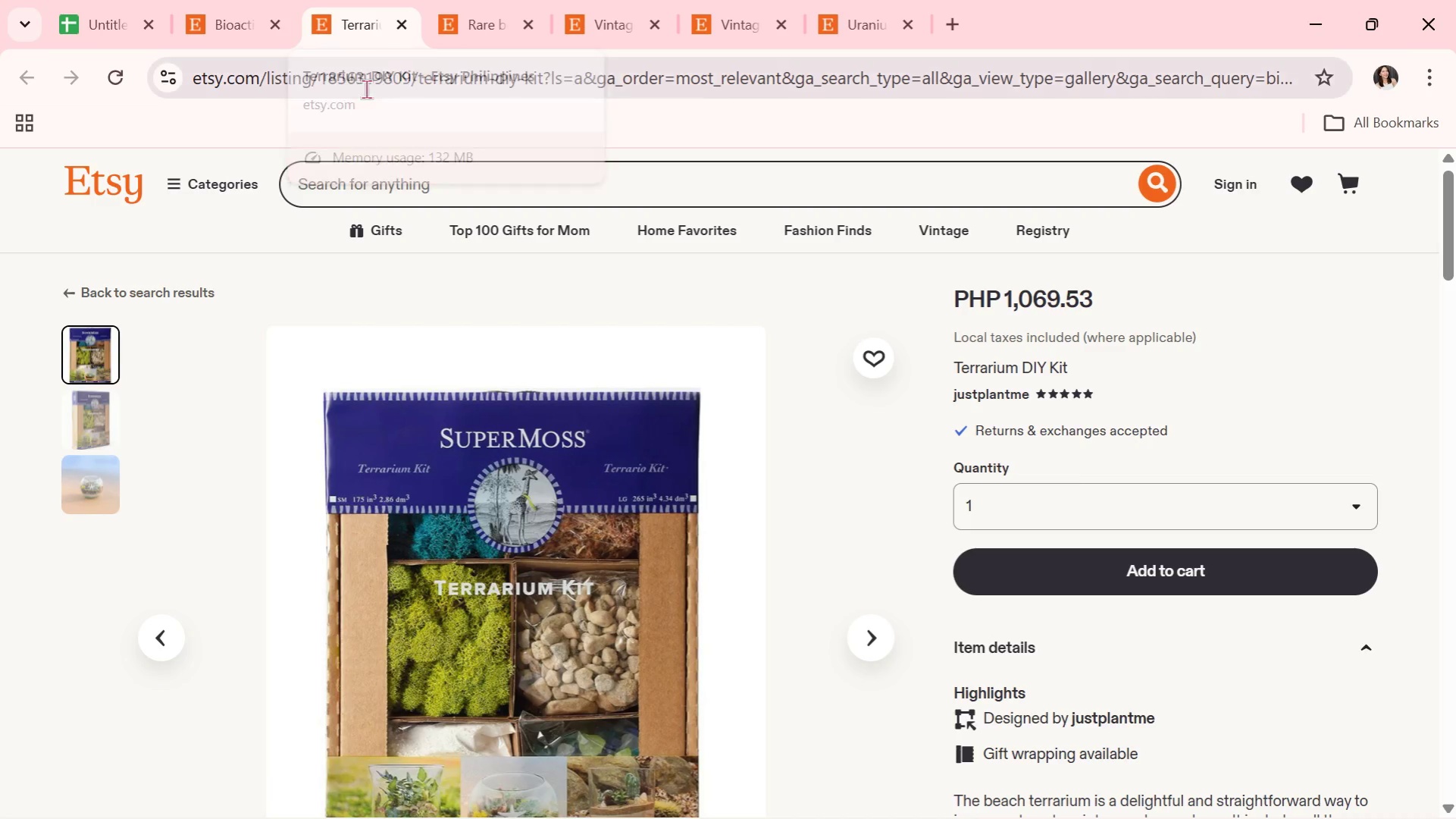 
left_click([236, 0])
 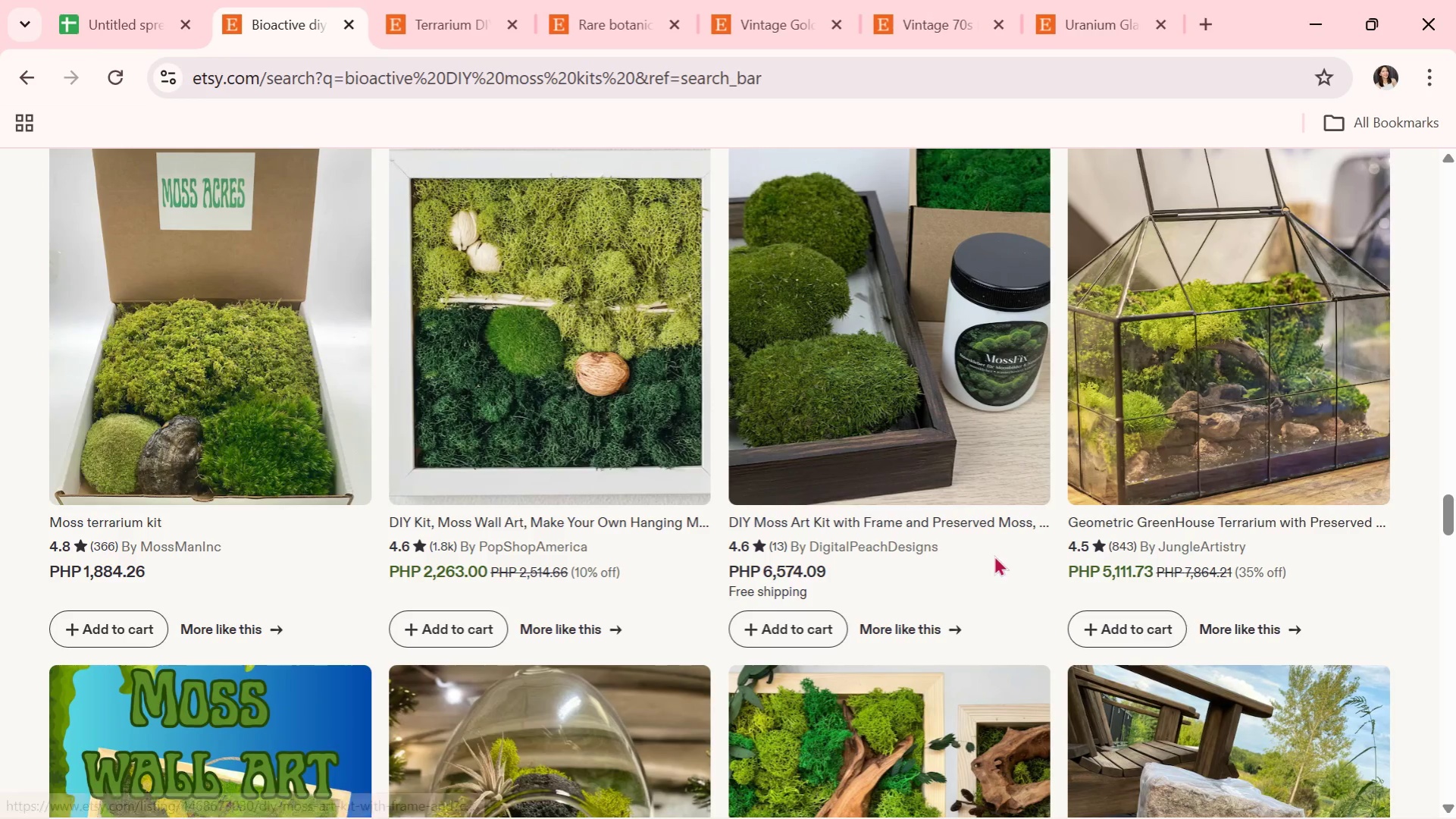 
scroll: coordinate [994, 555], scroll_direction: down, amount: 5.0
 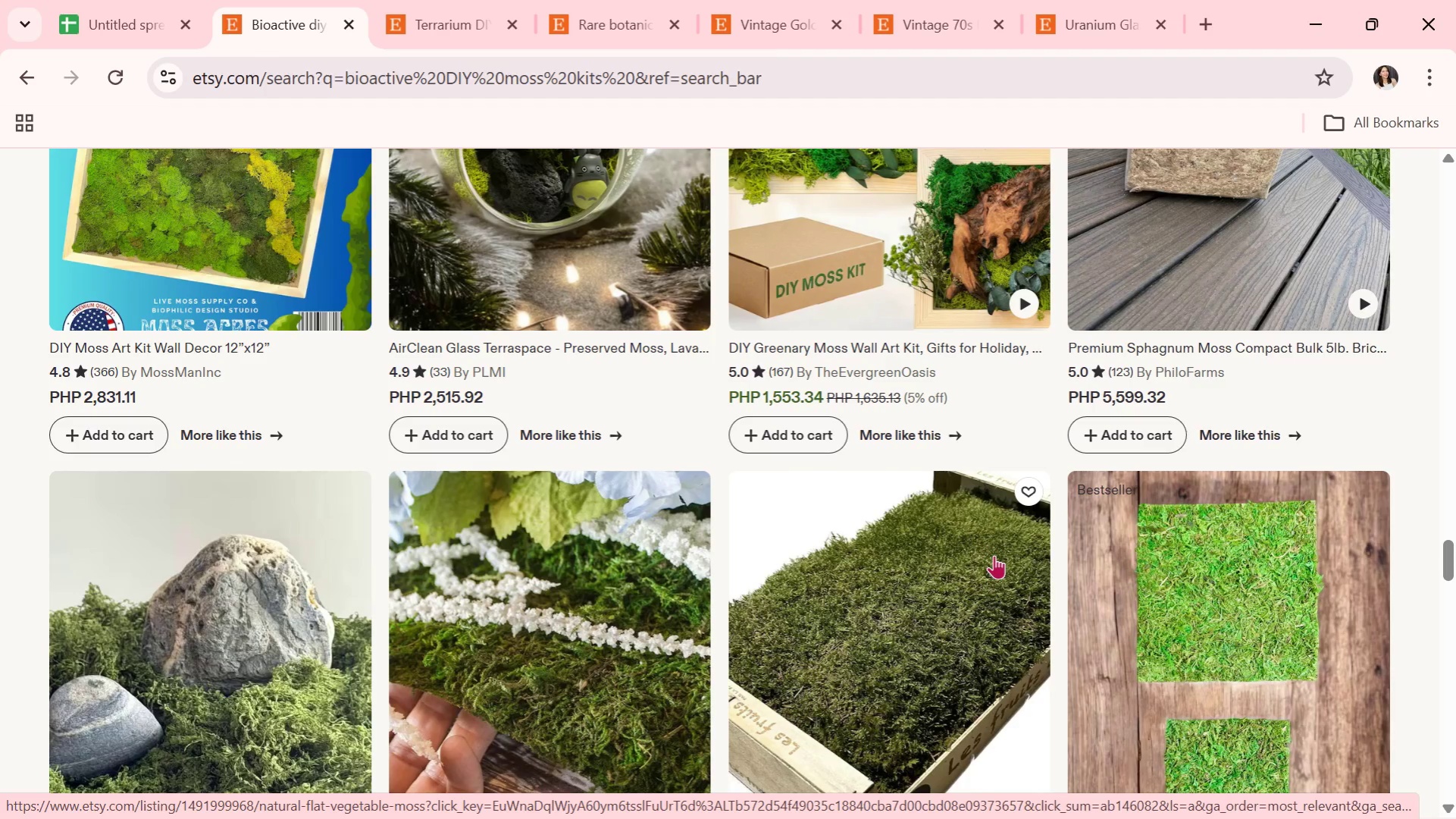 
wait(7.08)
 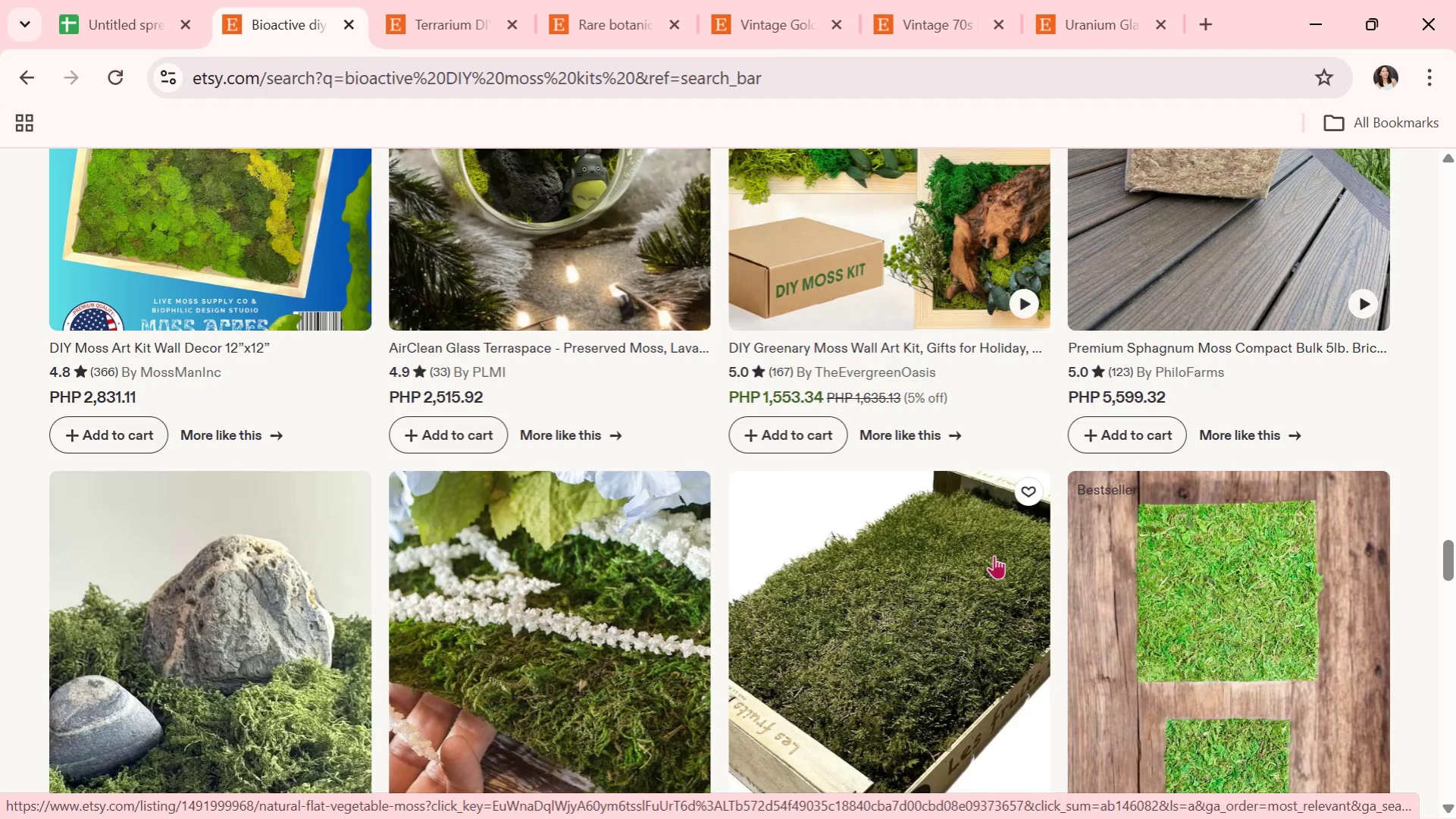 
scroll: coordinate [290, 486], scroll_direction: down, amount: 5.0
 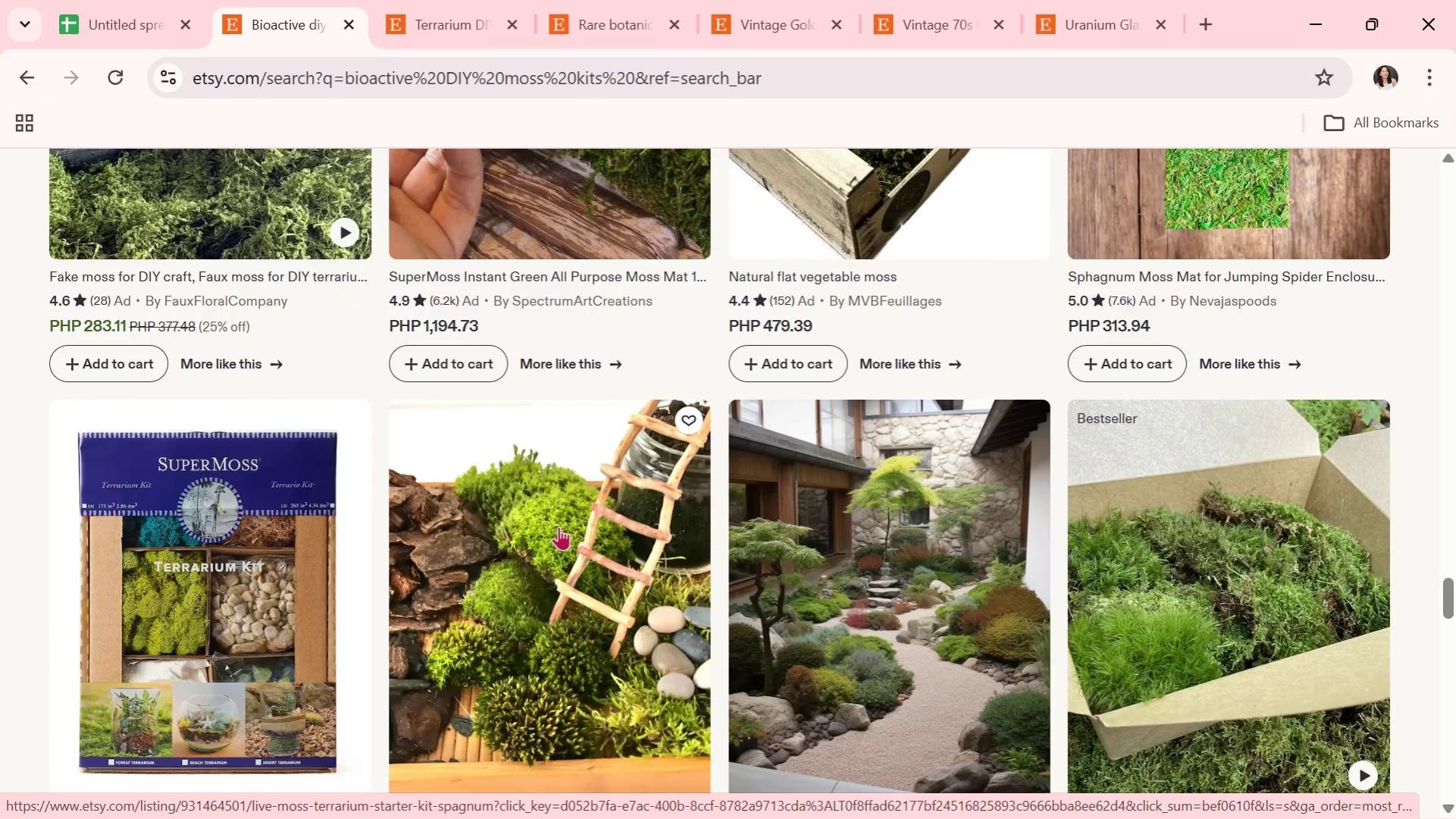 
left_click([559, 526])
 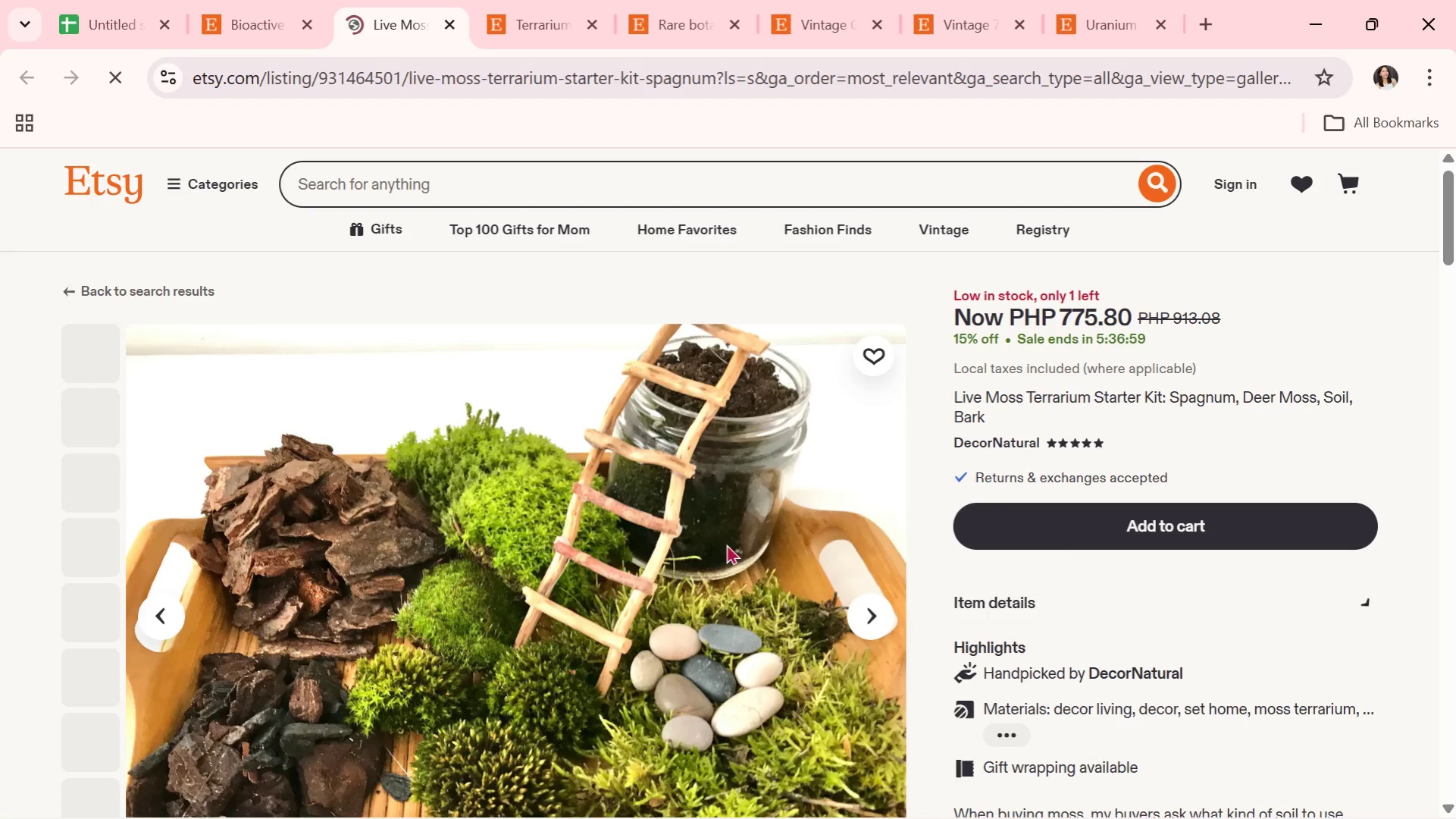 
scroll: coordinate [858, 602], scroll_direction: down, amount: 1.0
 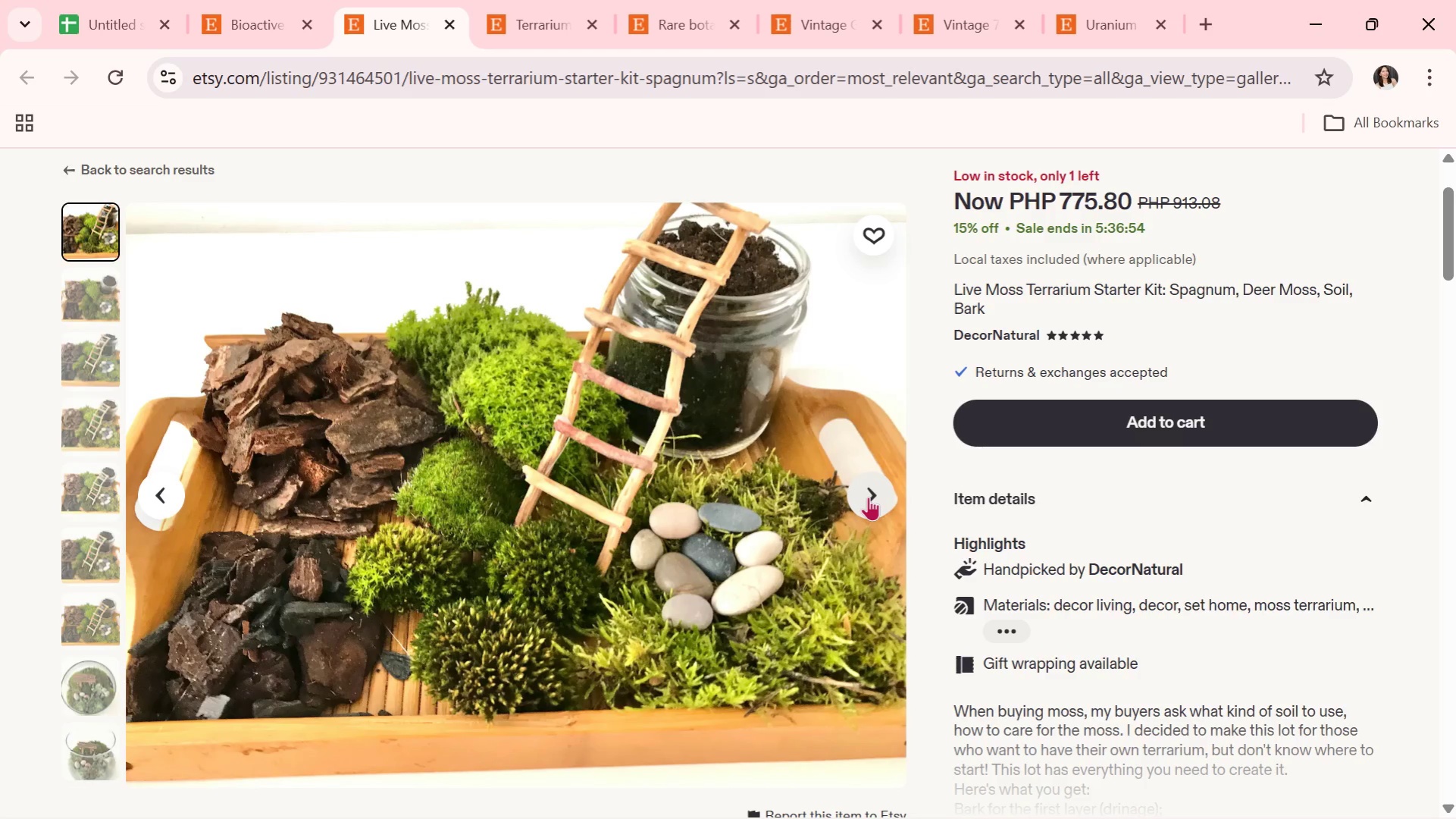 
wait(5.46)
 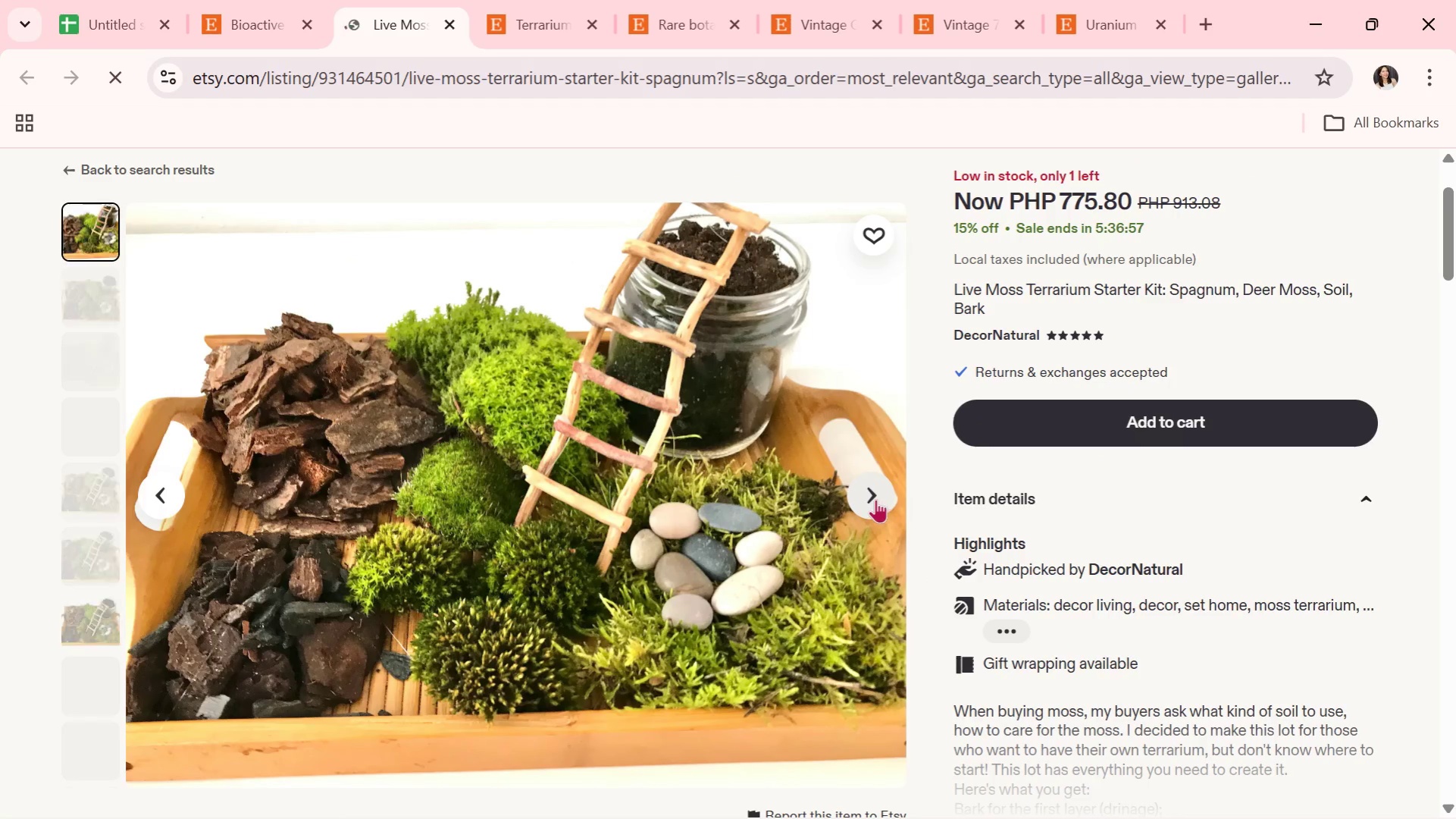 
left_click([868, 497])
 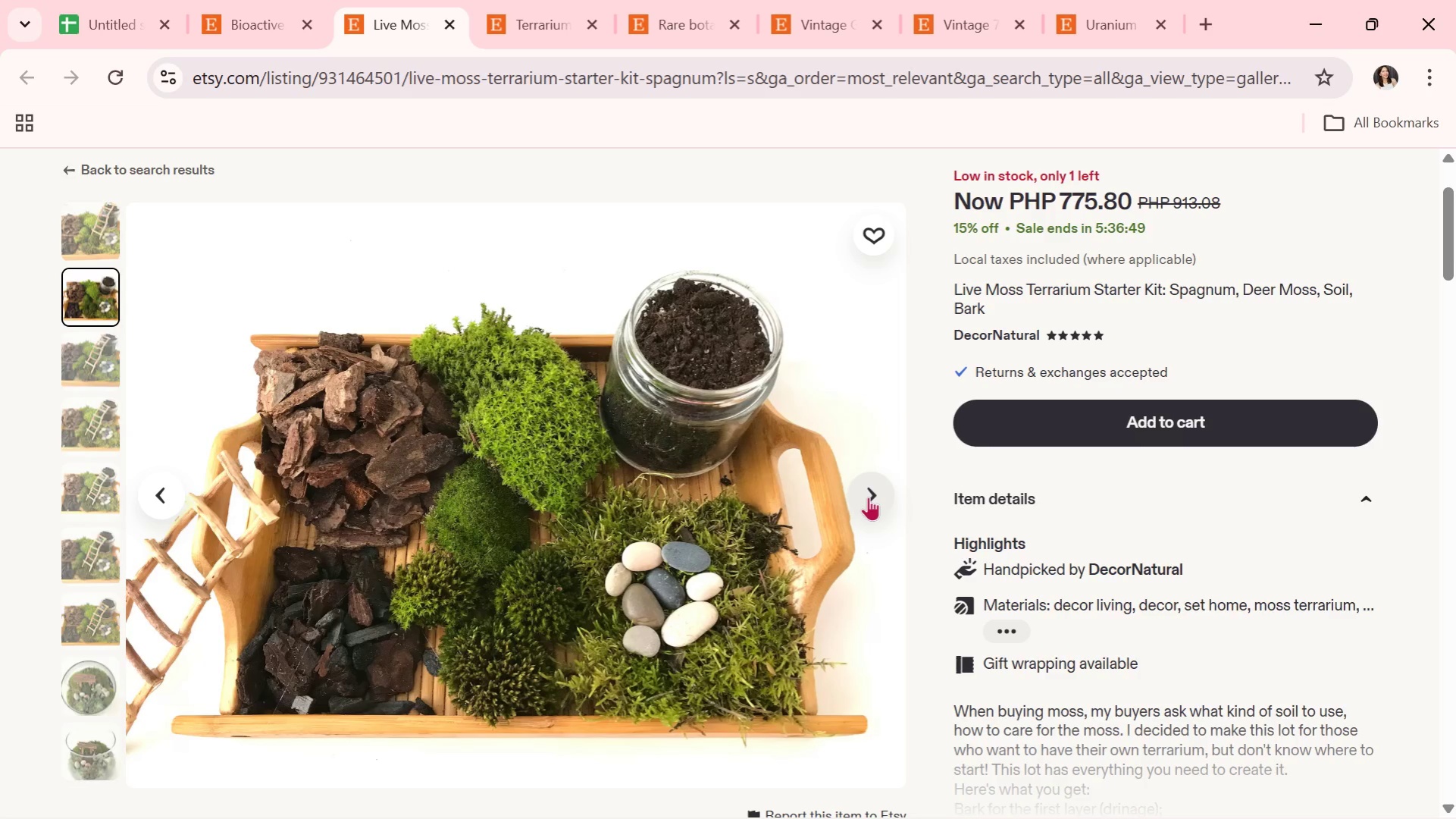 
wait(8.31)
 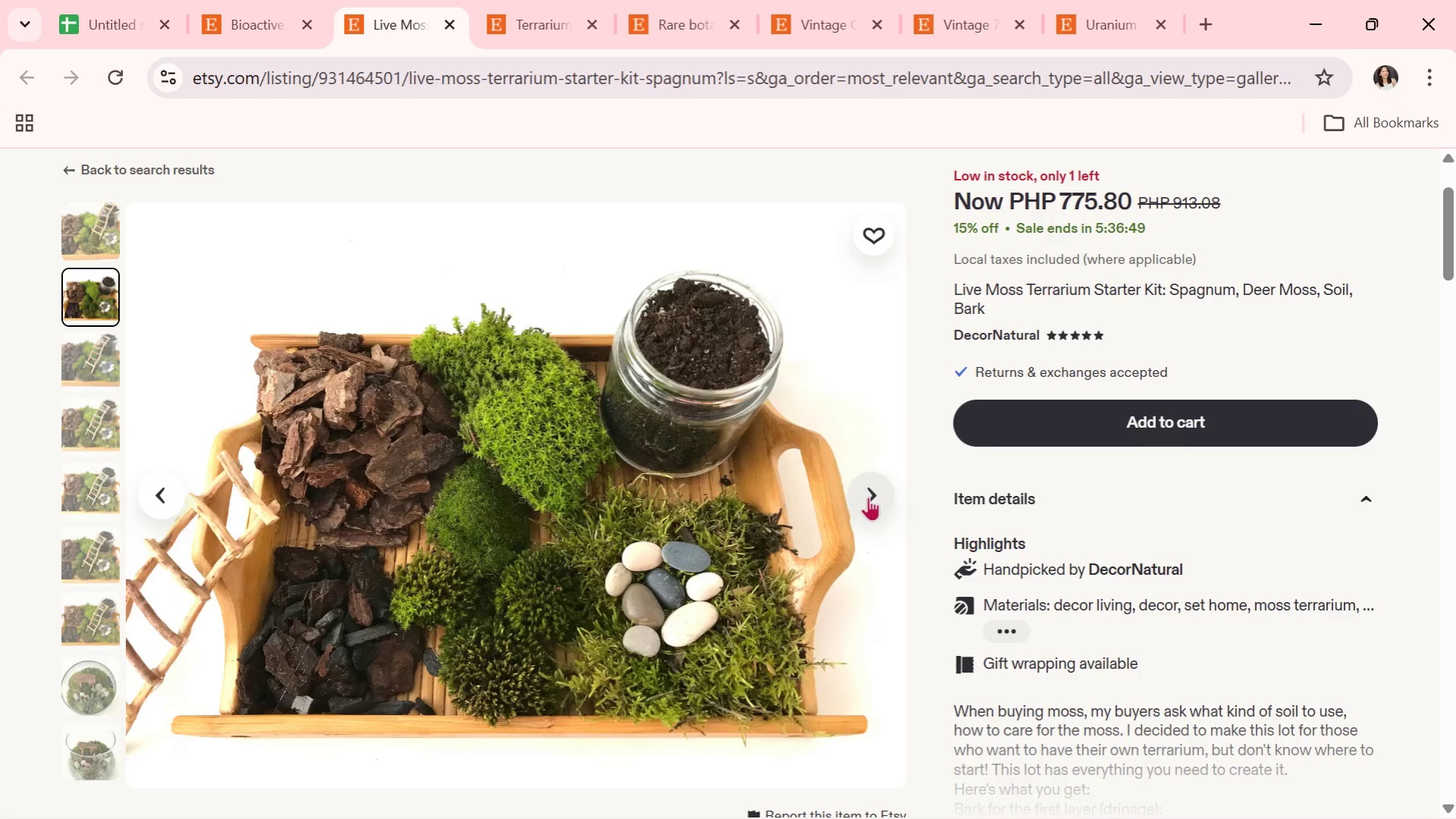 
left_click([868, 497])
 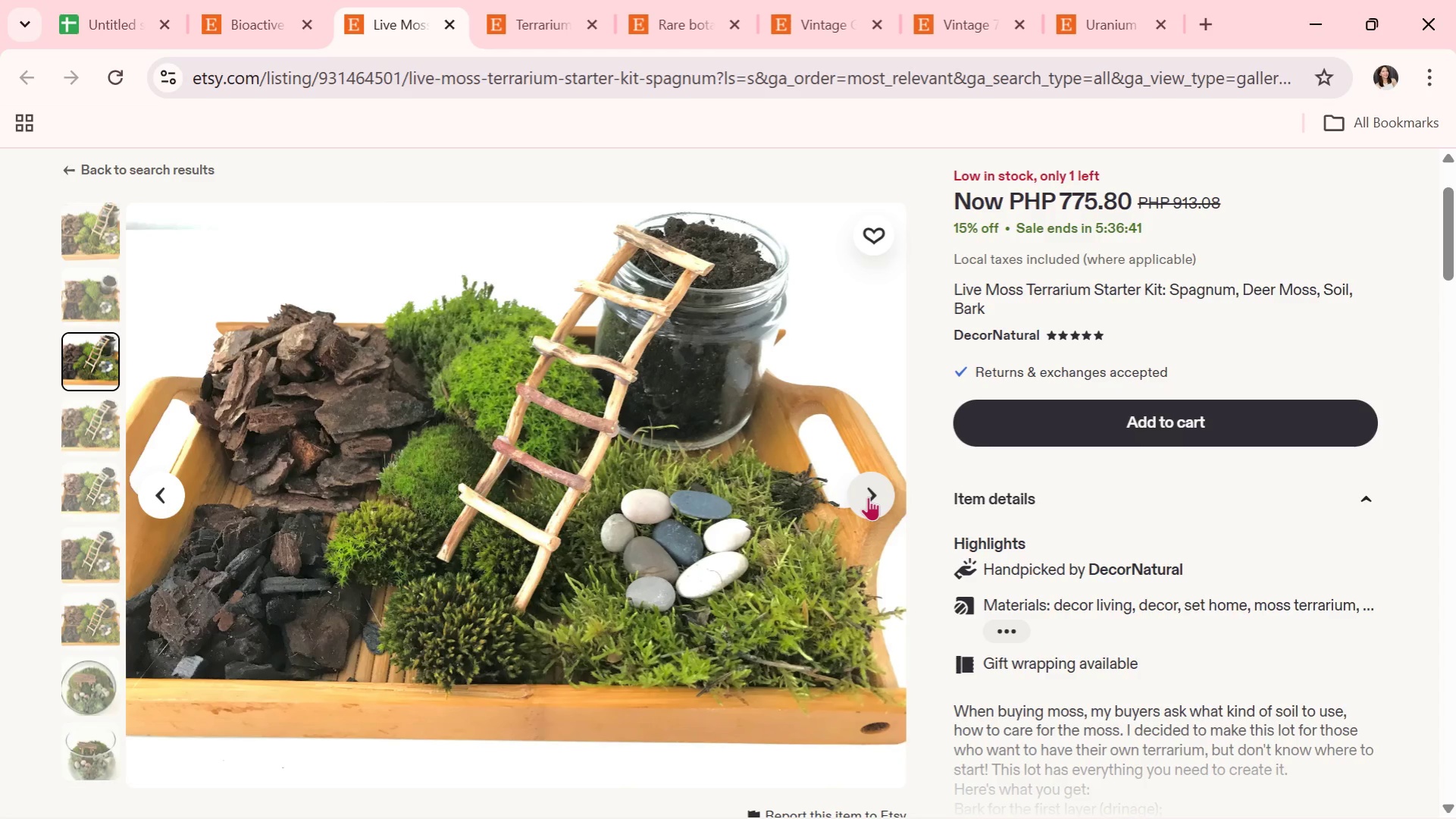 
left_click([868, 497])
 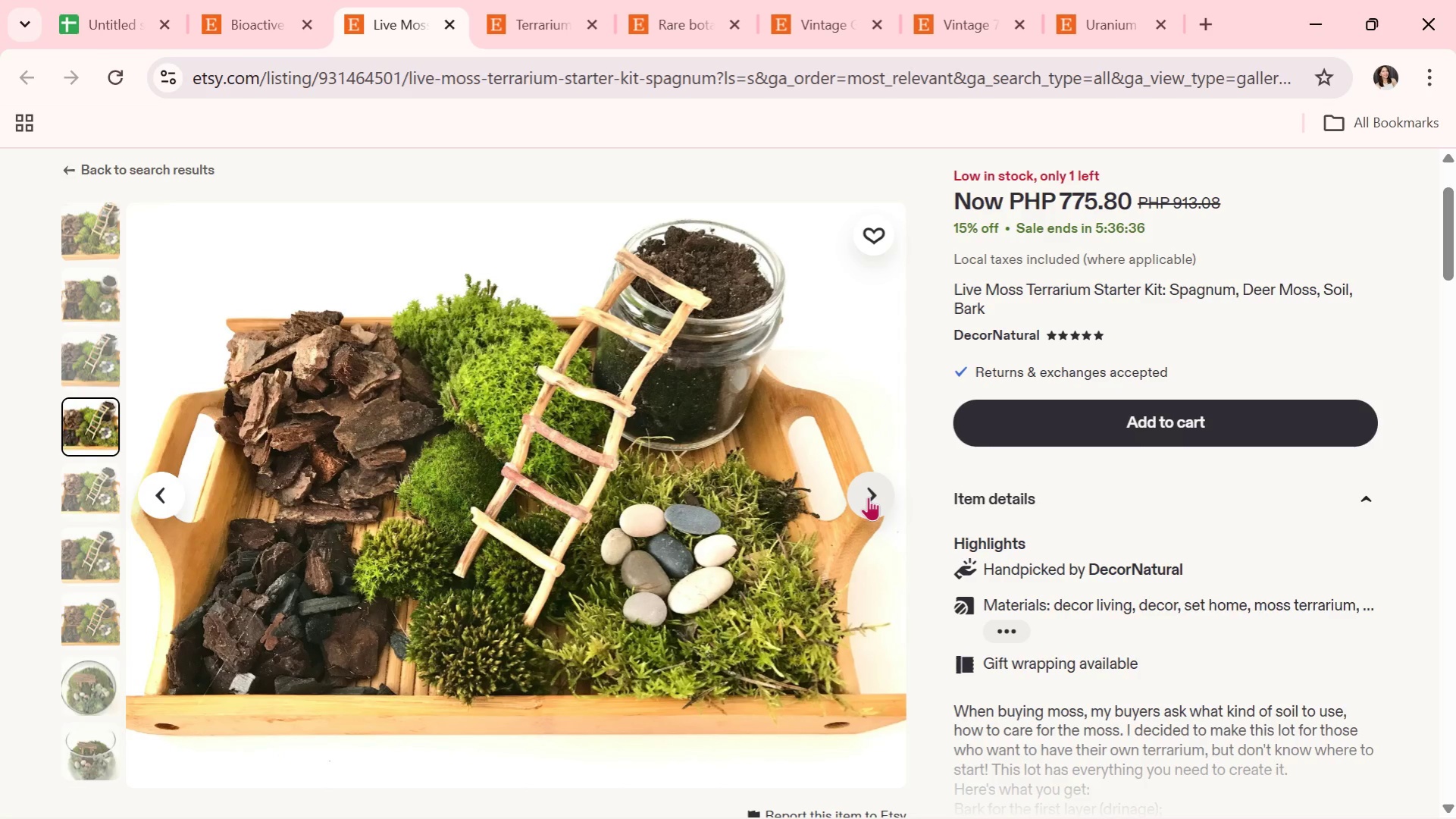 
wait(8.78)
 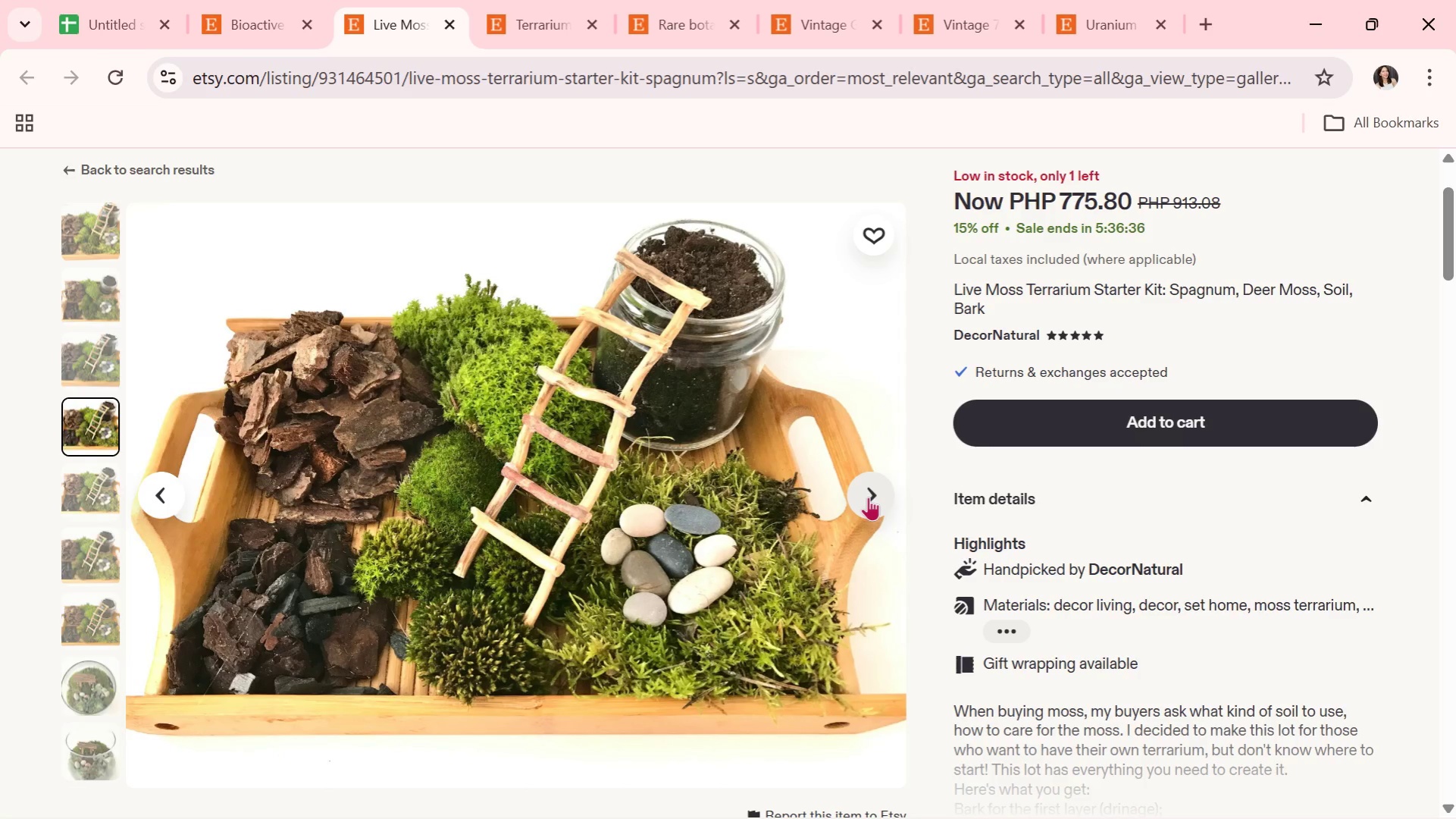 
left_click([868, 497])
 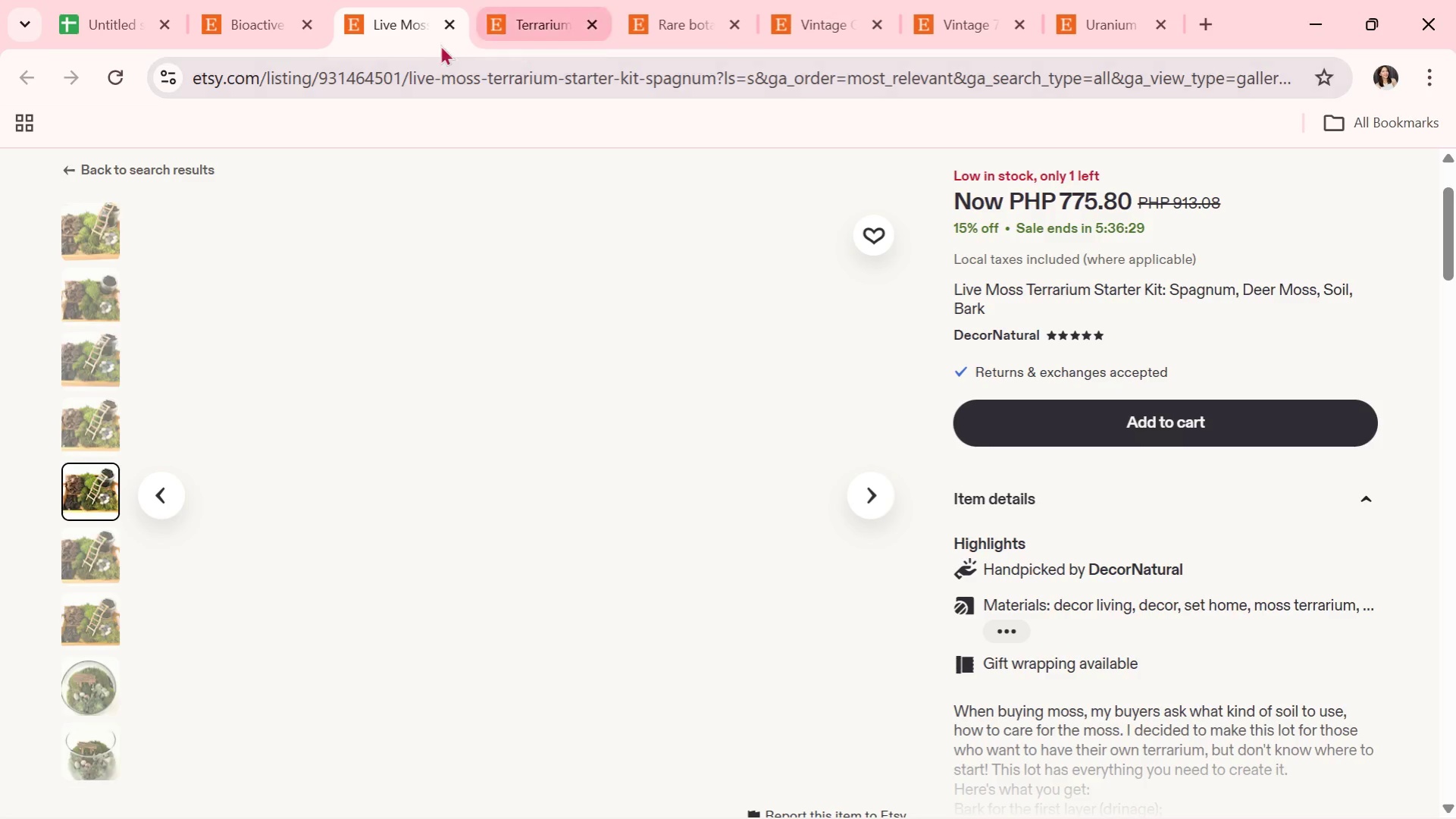 
left_click([451, 25])
 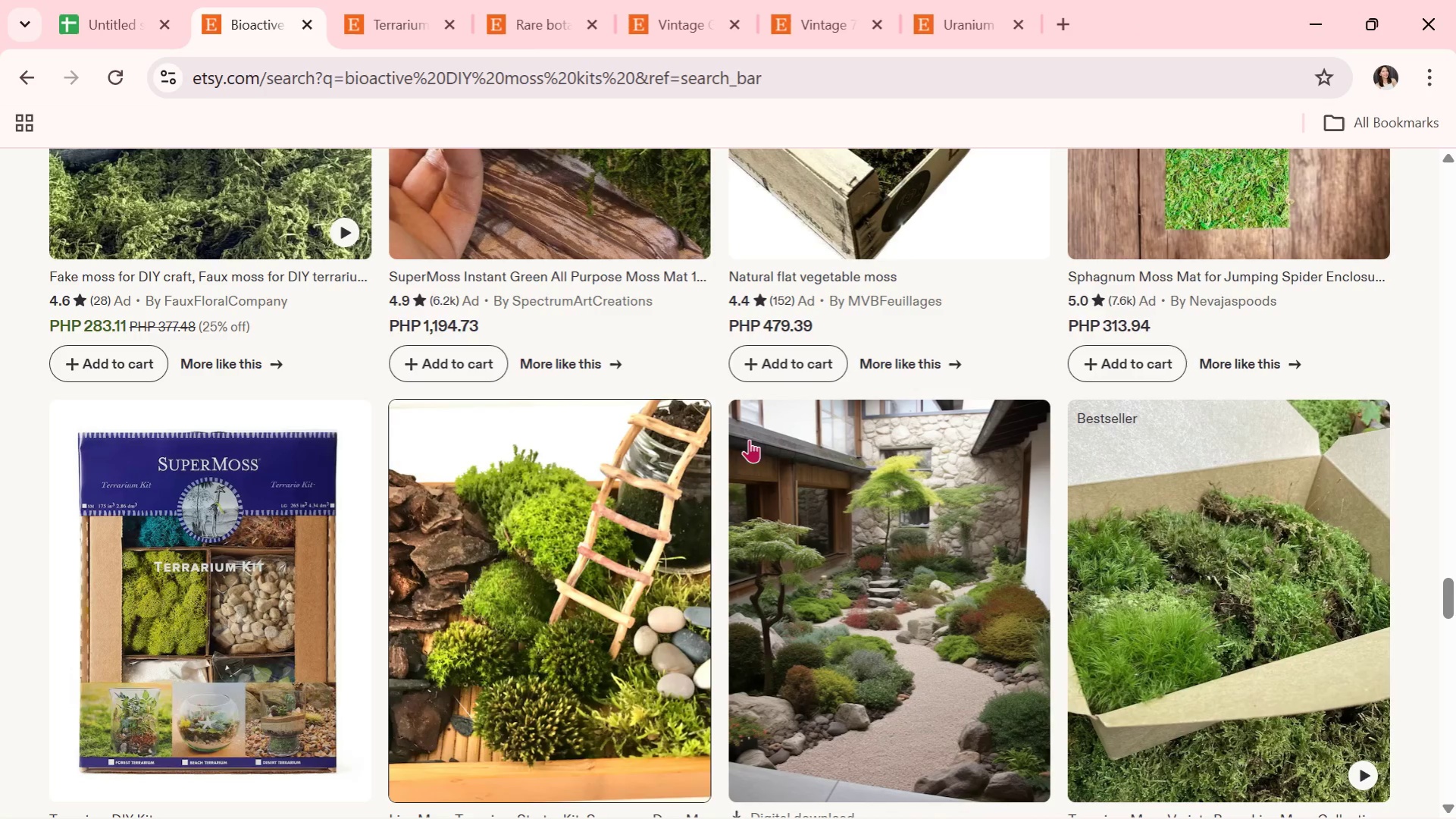 
scroll: coordinate [932, 516], scroll_direction: down, amount: 5.0
 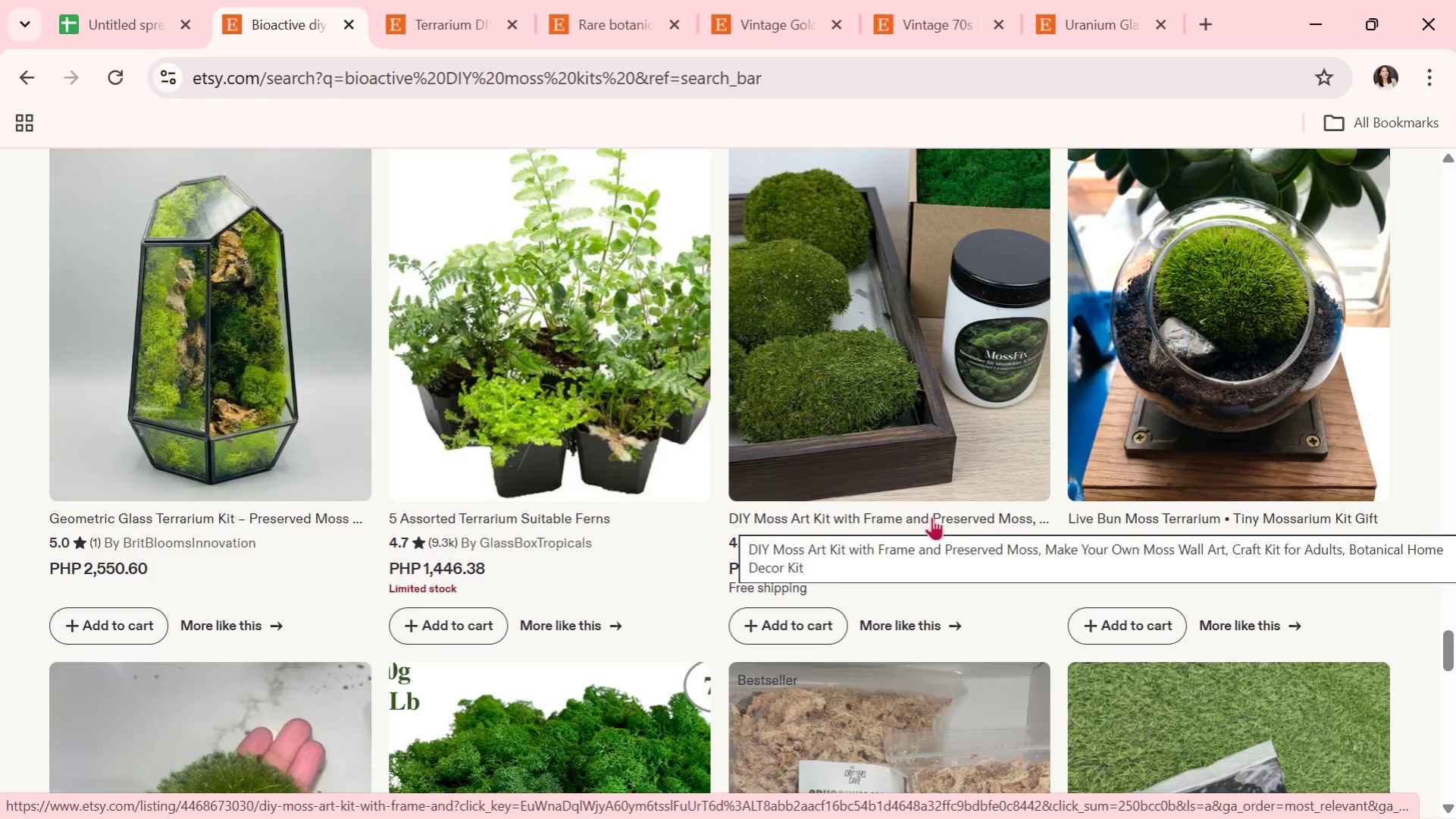 
scroll: coordinate [932, 516], scroll_direction: none, amount: 0.0
 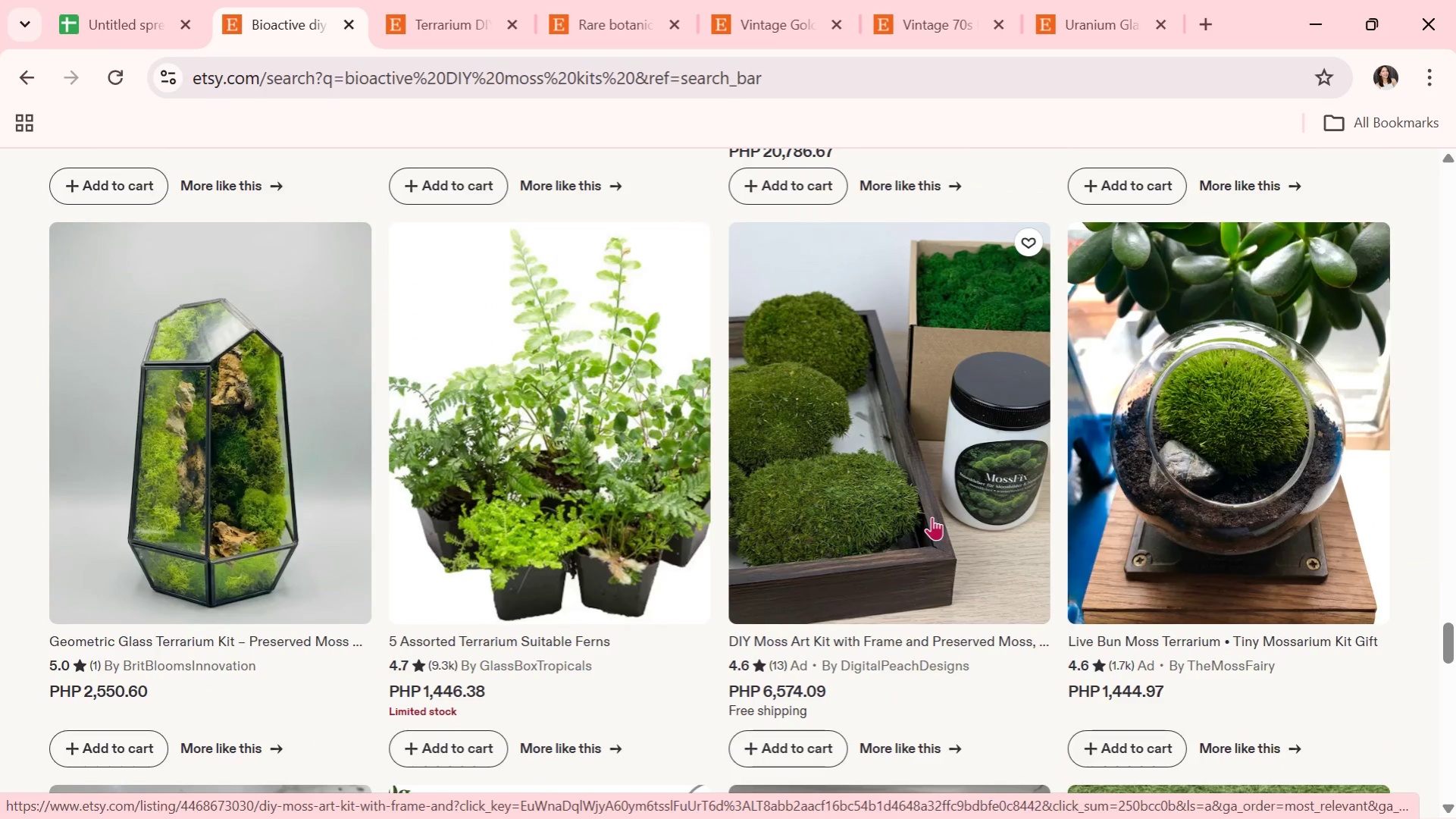 
scroll: coordinate [932, 516], scroll_direction: down, amount: 2.0
 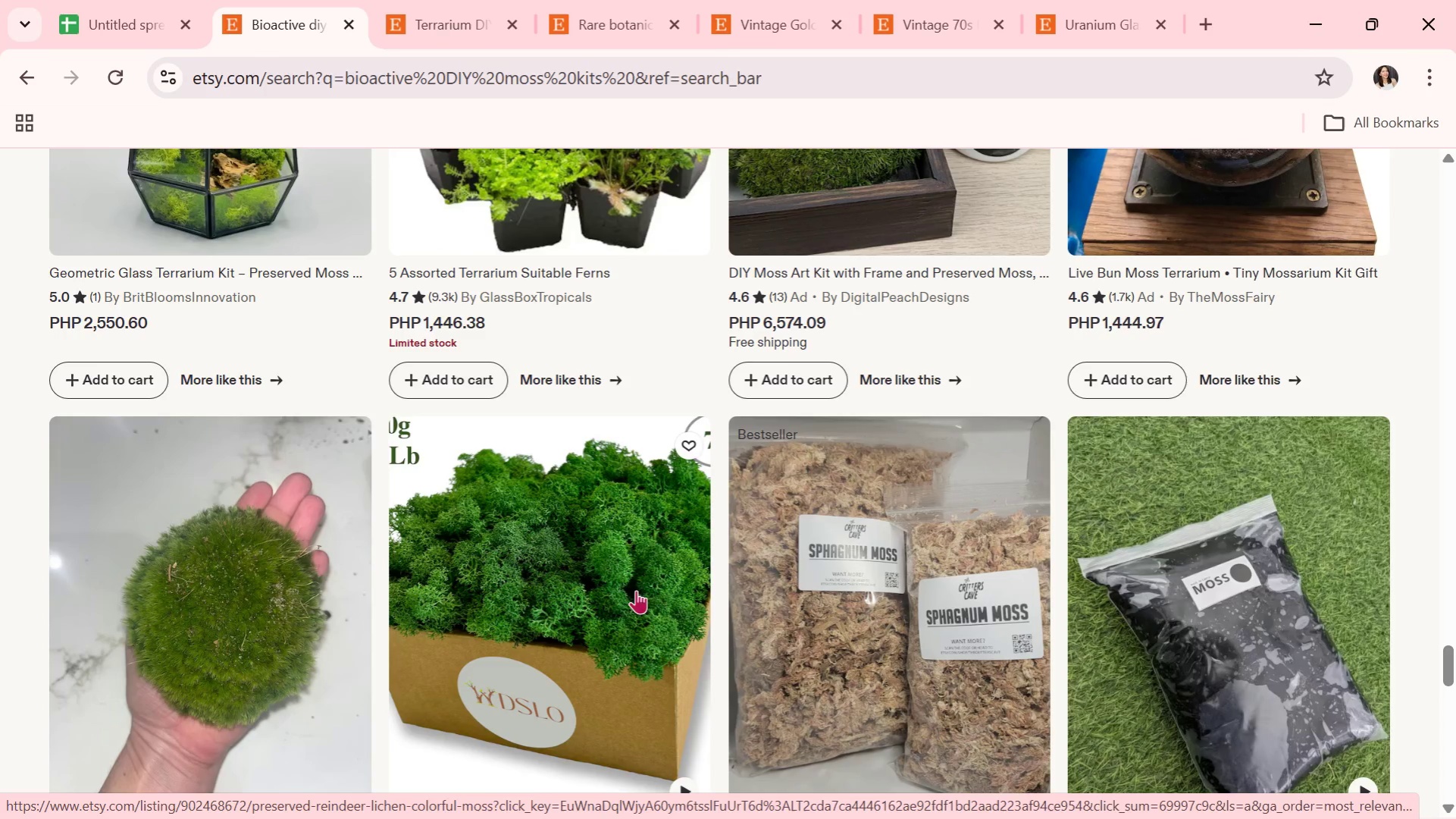 
left_click([603, 602])
 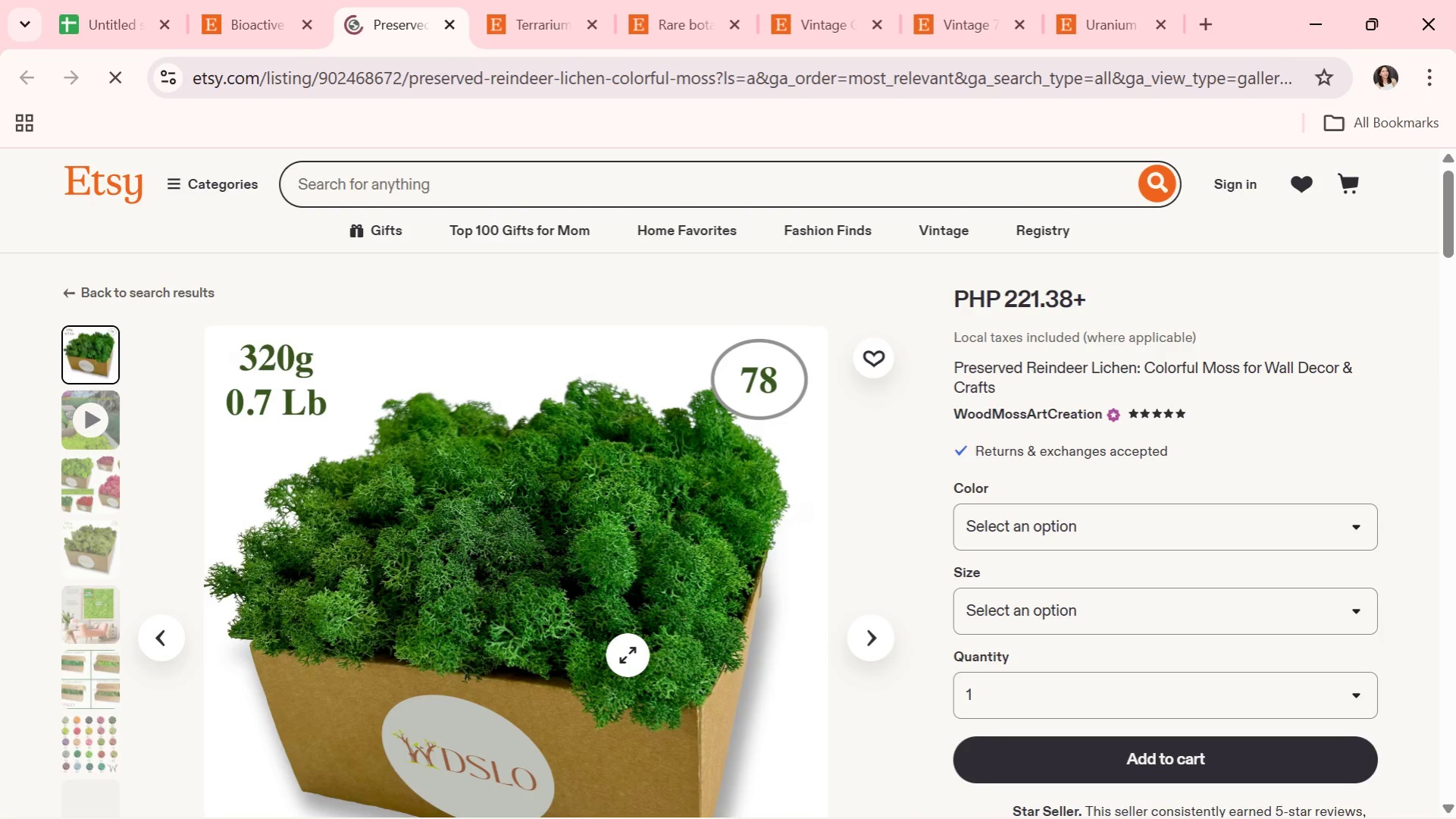 
wait(6.66)
 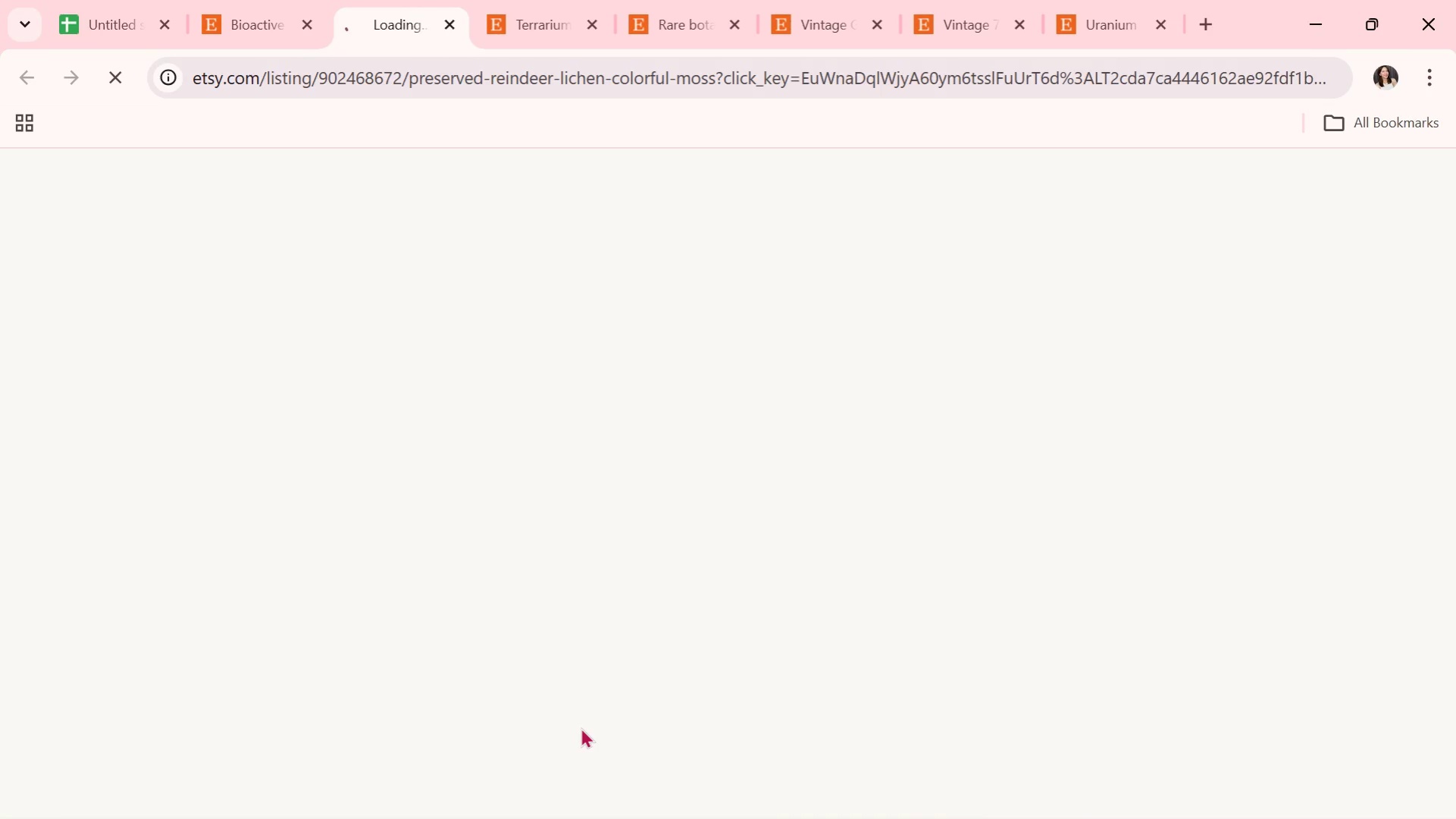 
scroll: coordinate [669, 628], scroll_direction: down, amount: 1.0
 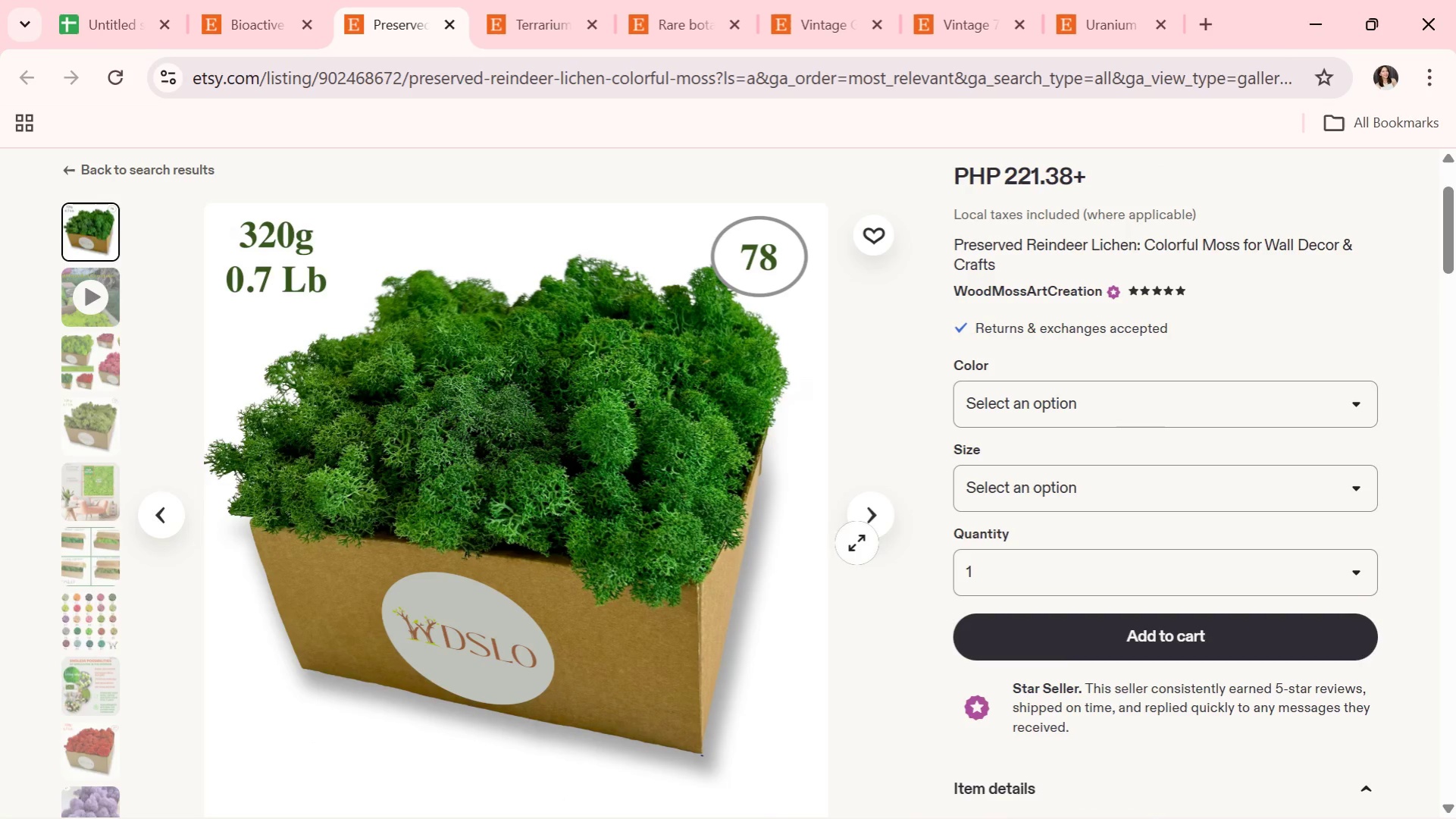 
left_click([865, 529])
 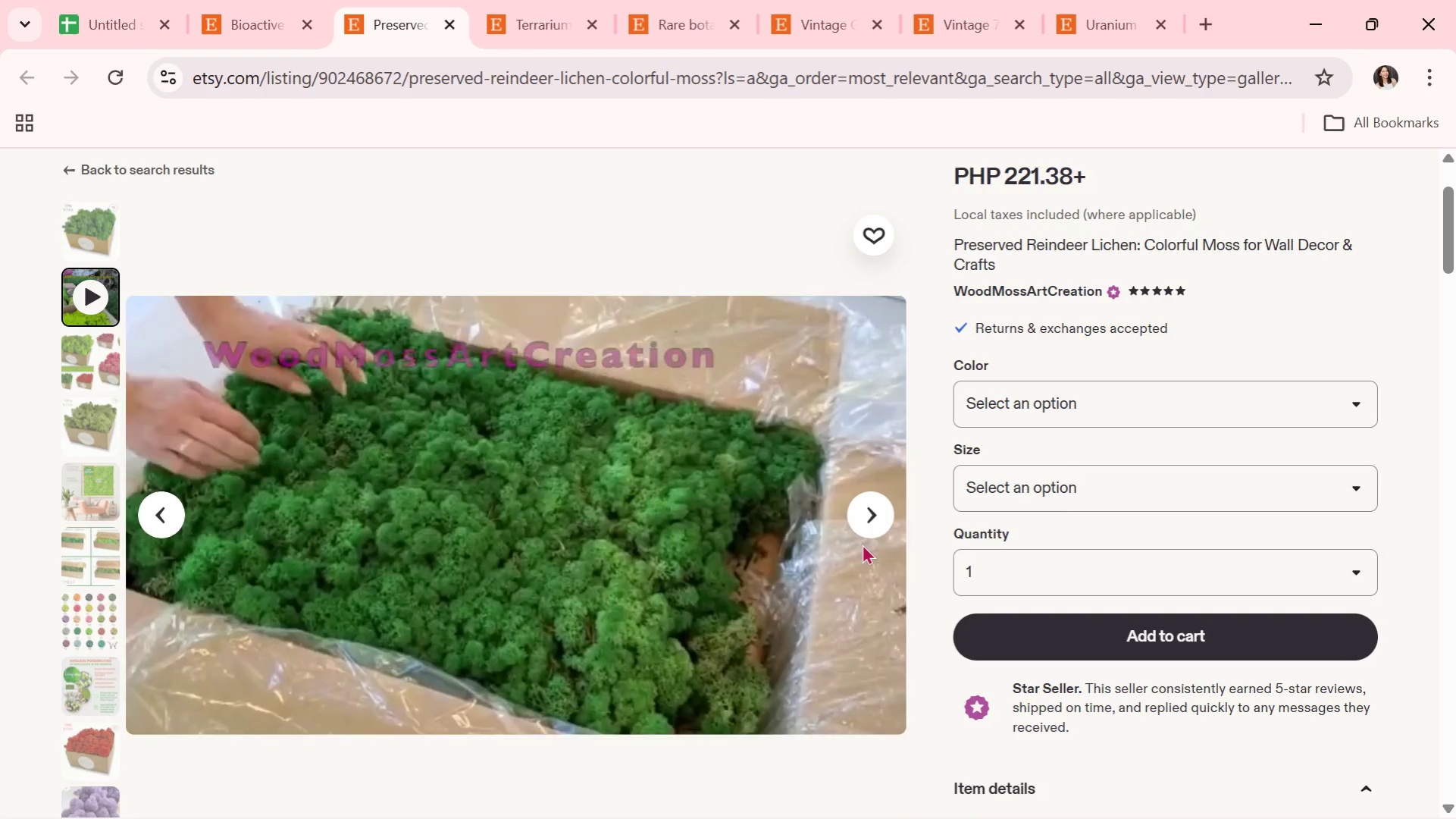 
wait(21.44)
 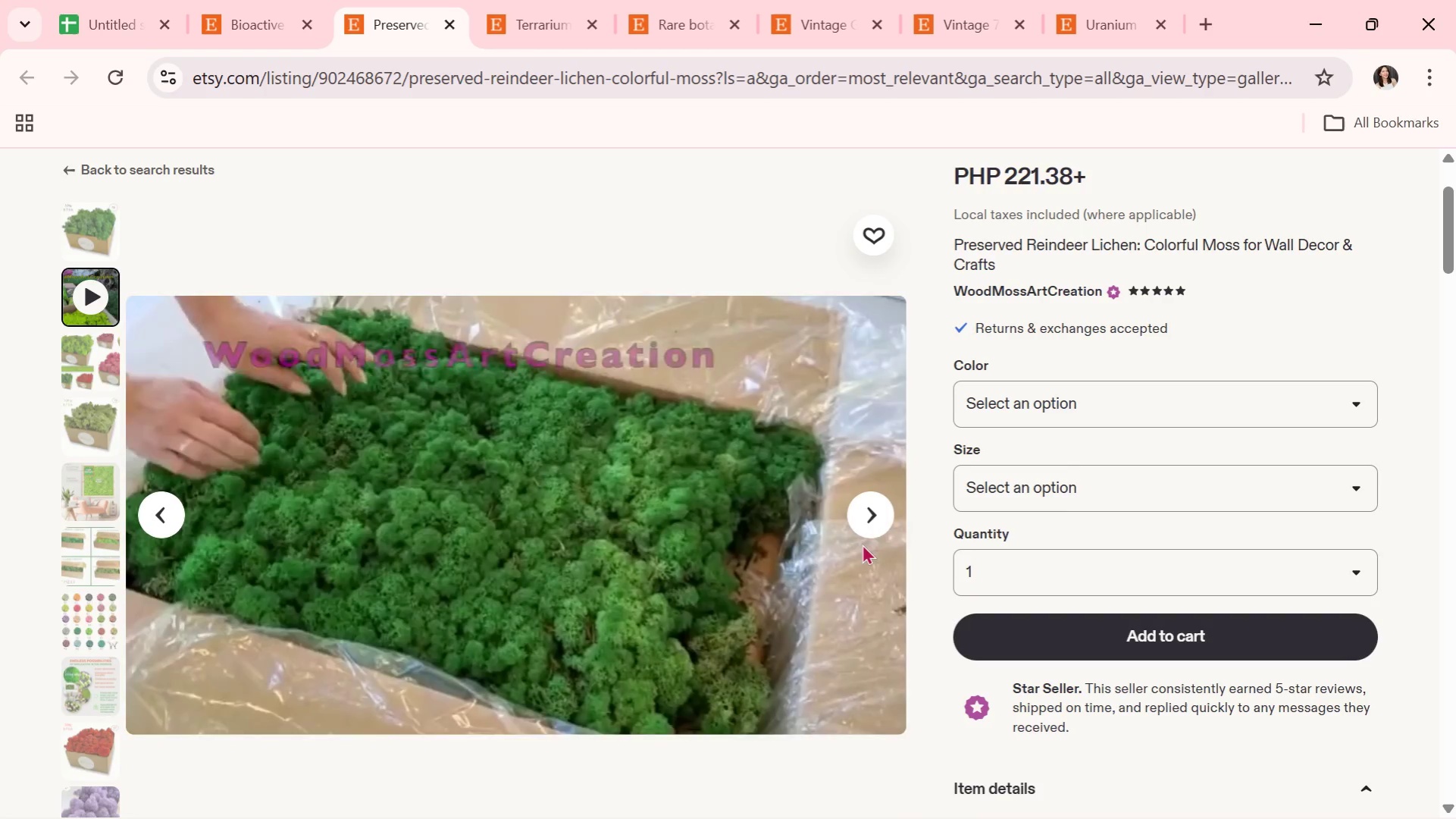 
left_click([874, 522])
 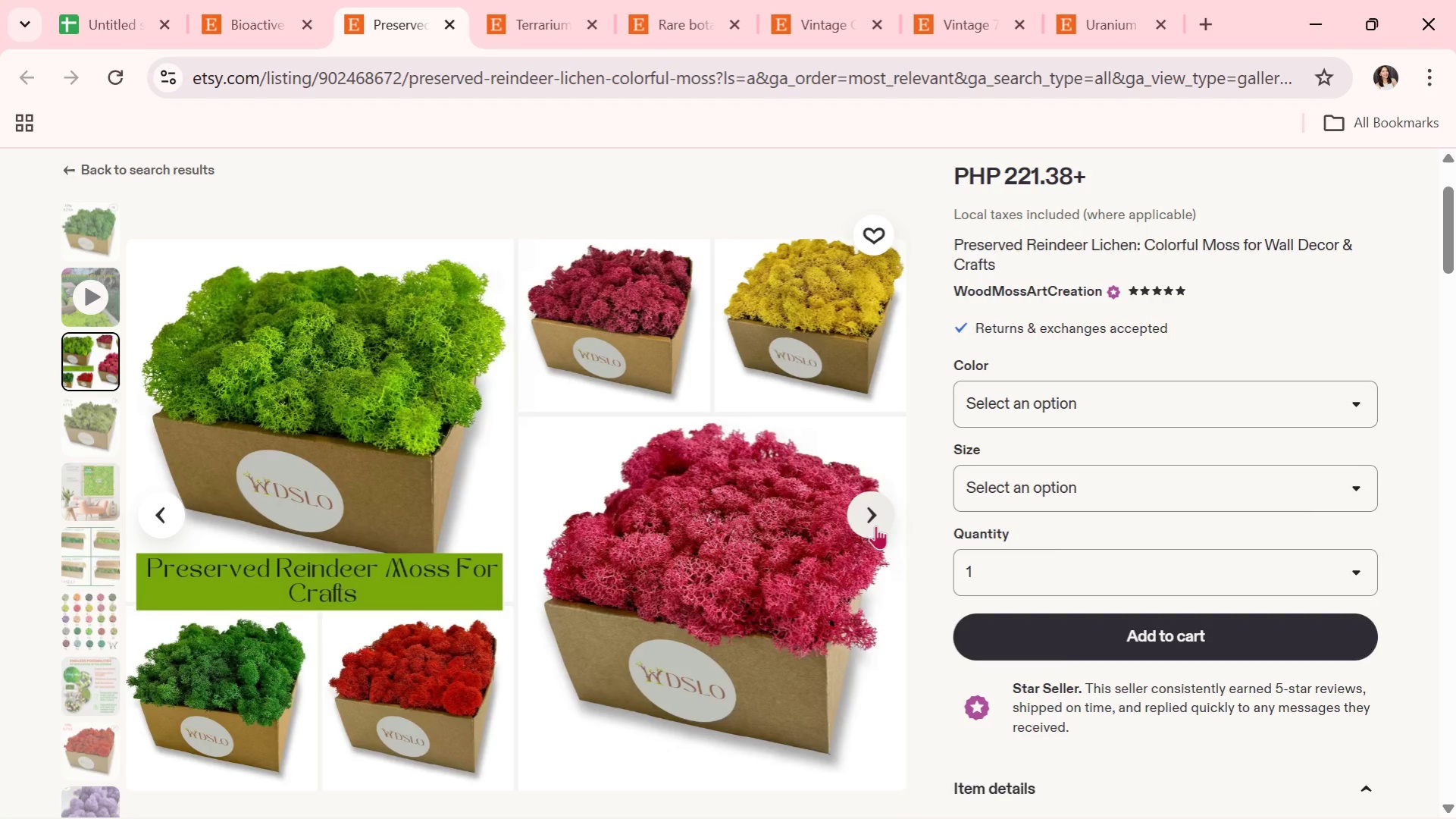 
left_click([875, 526])
 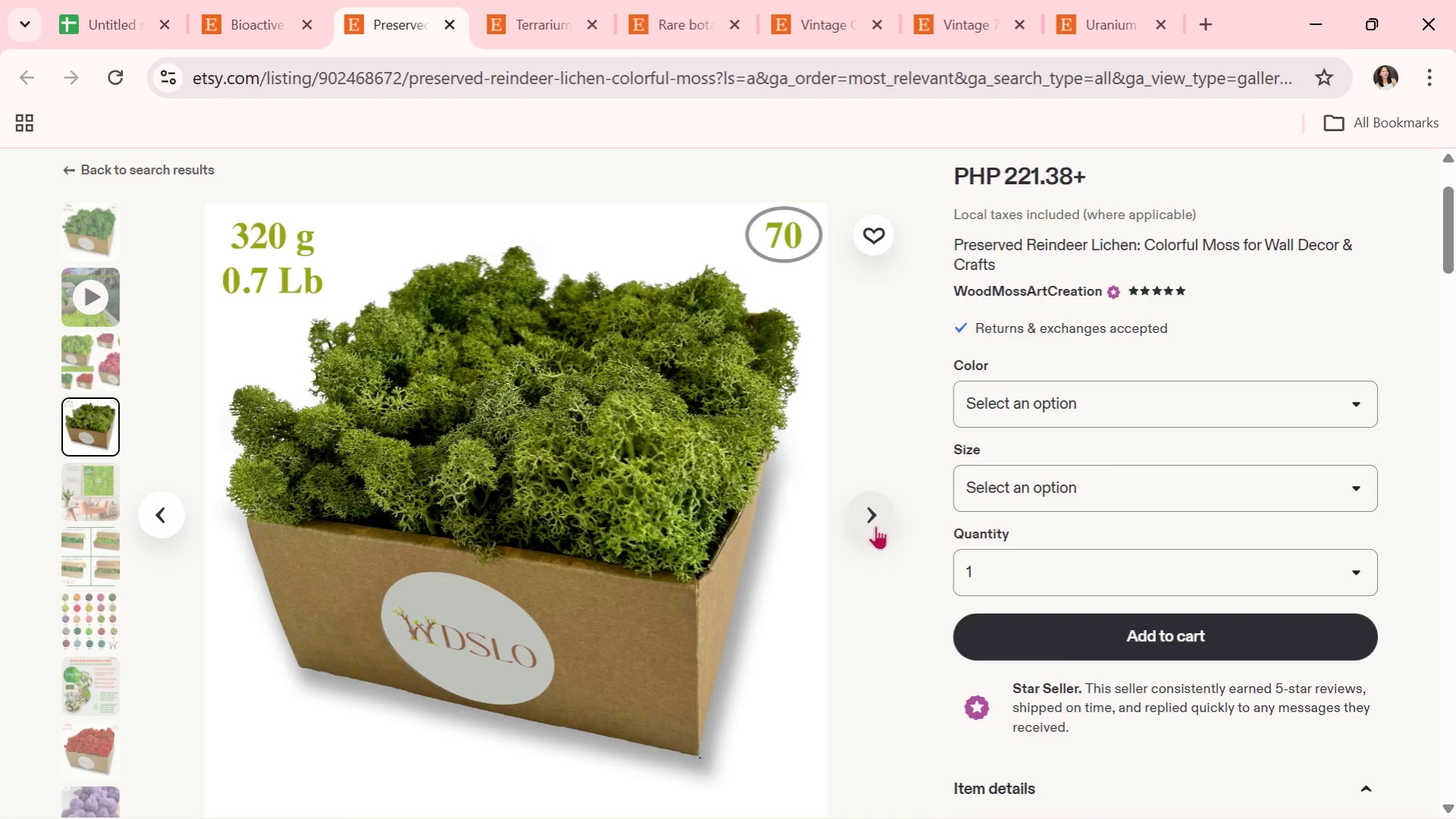 
wait(7.05)
 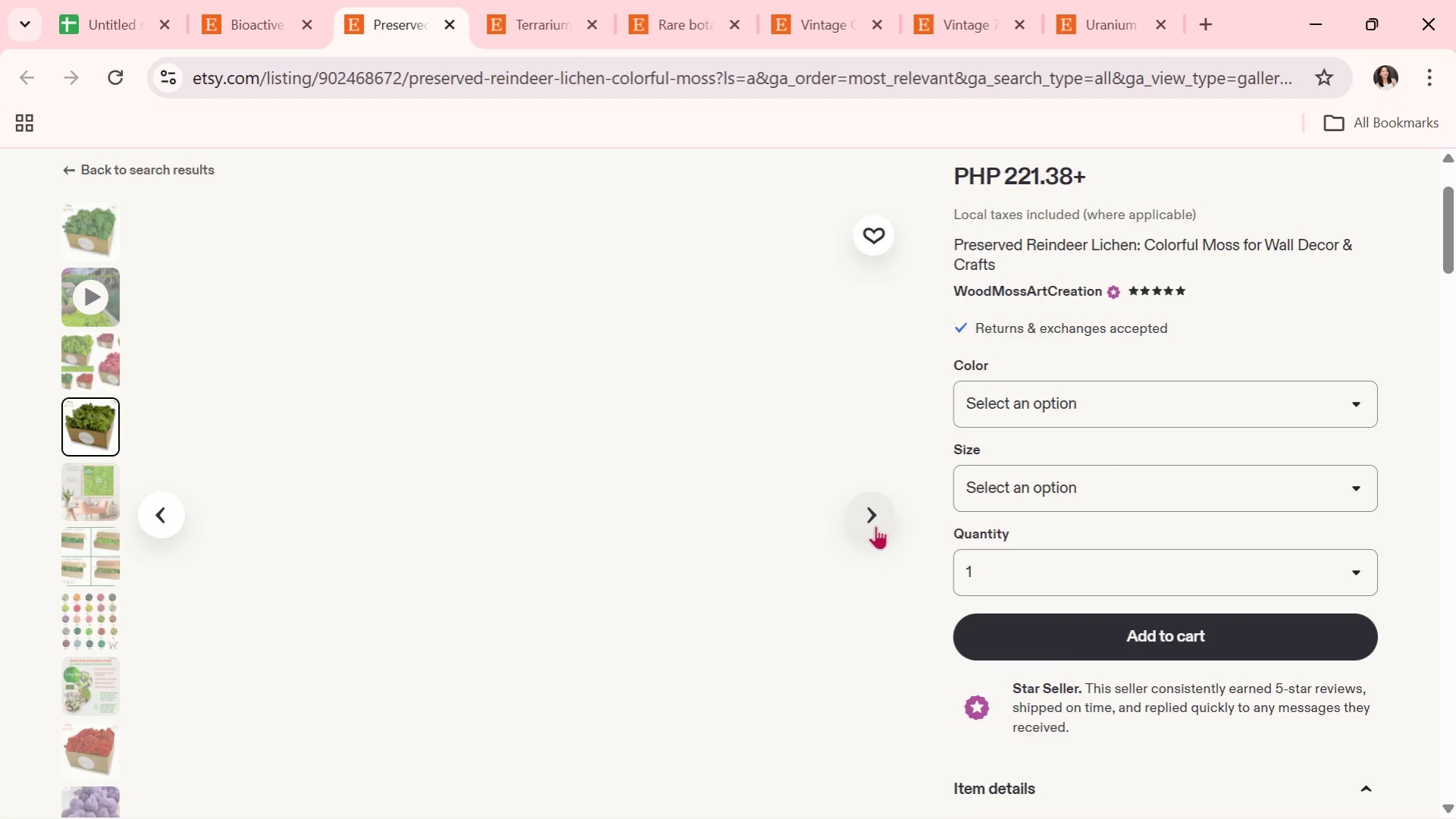 
left_click([875, 526])
 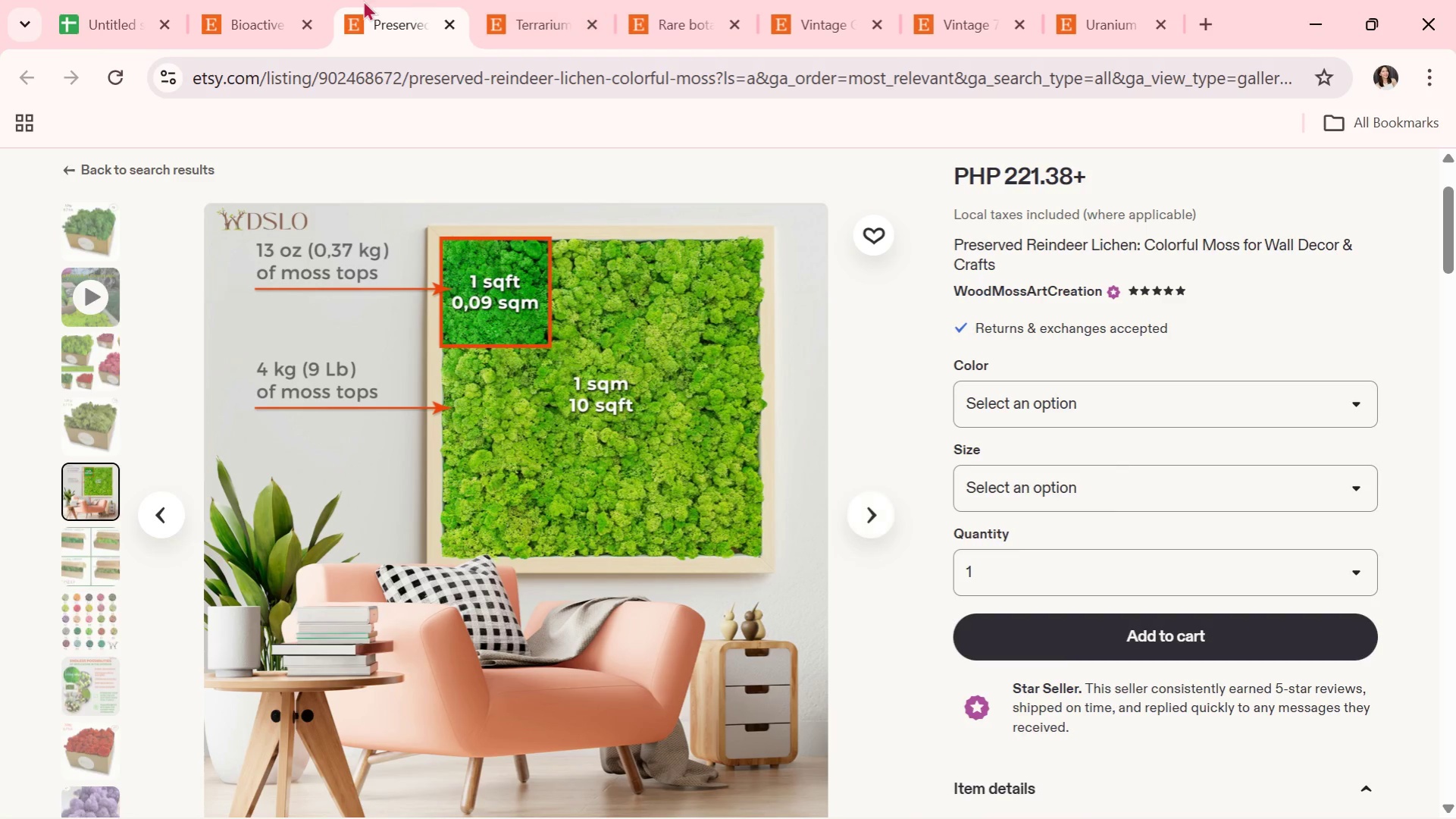 
wait(6.92)
 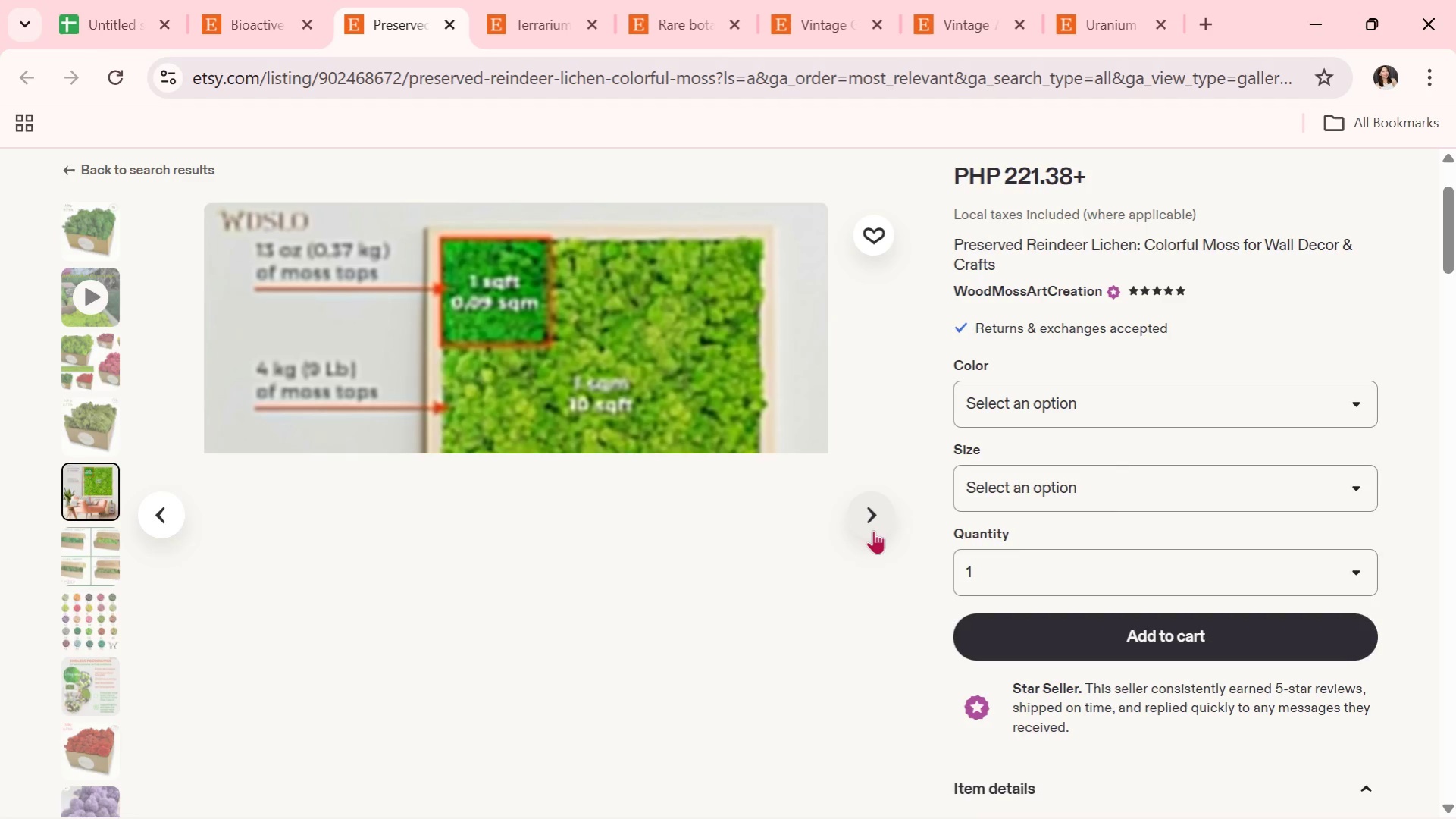 
scroll: coordinate [942, 522], scroll_direction: down, amount: 10.0
 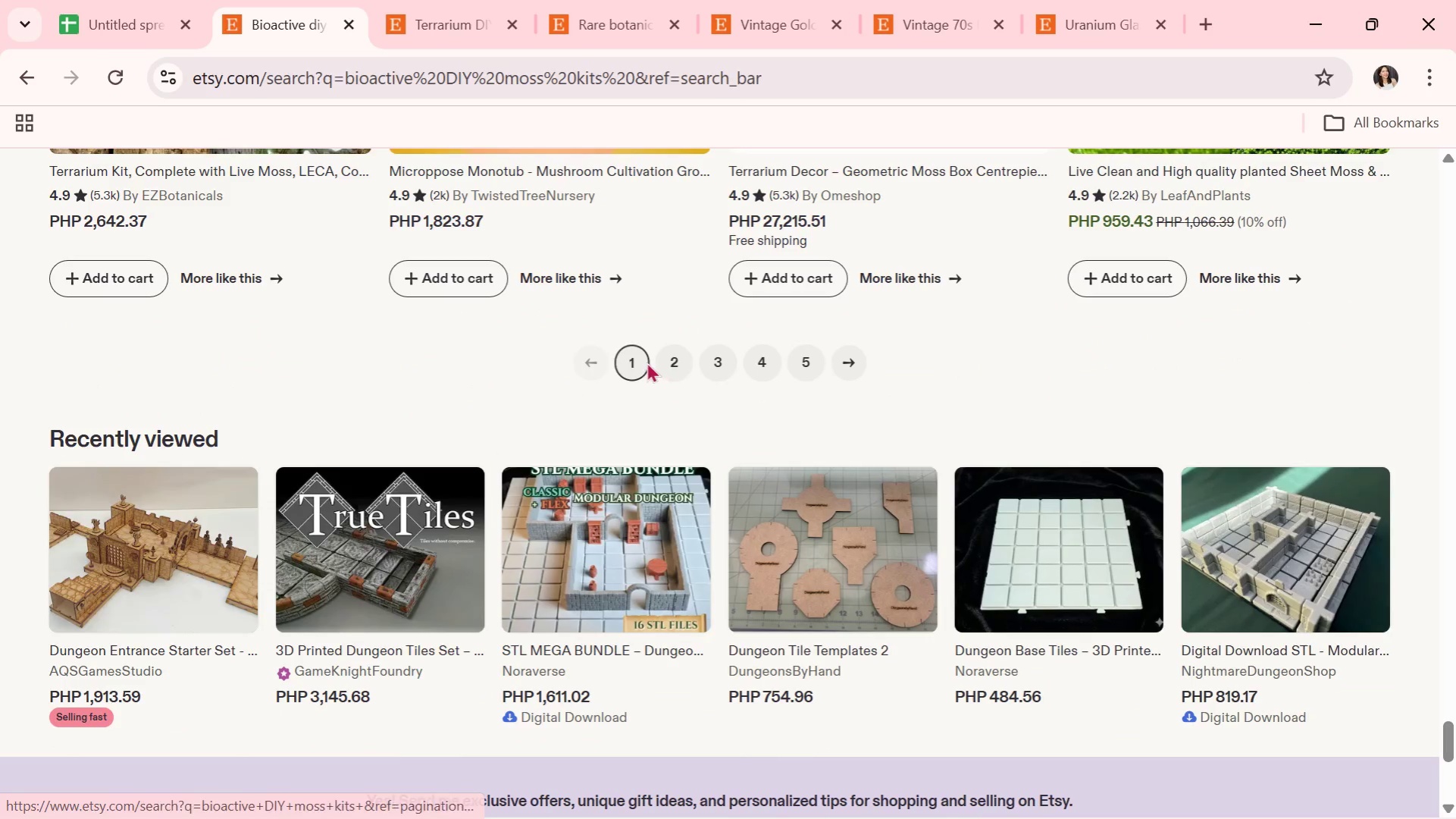 
left_click([675, 359])
 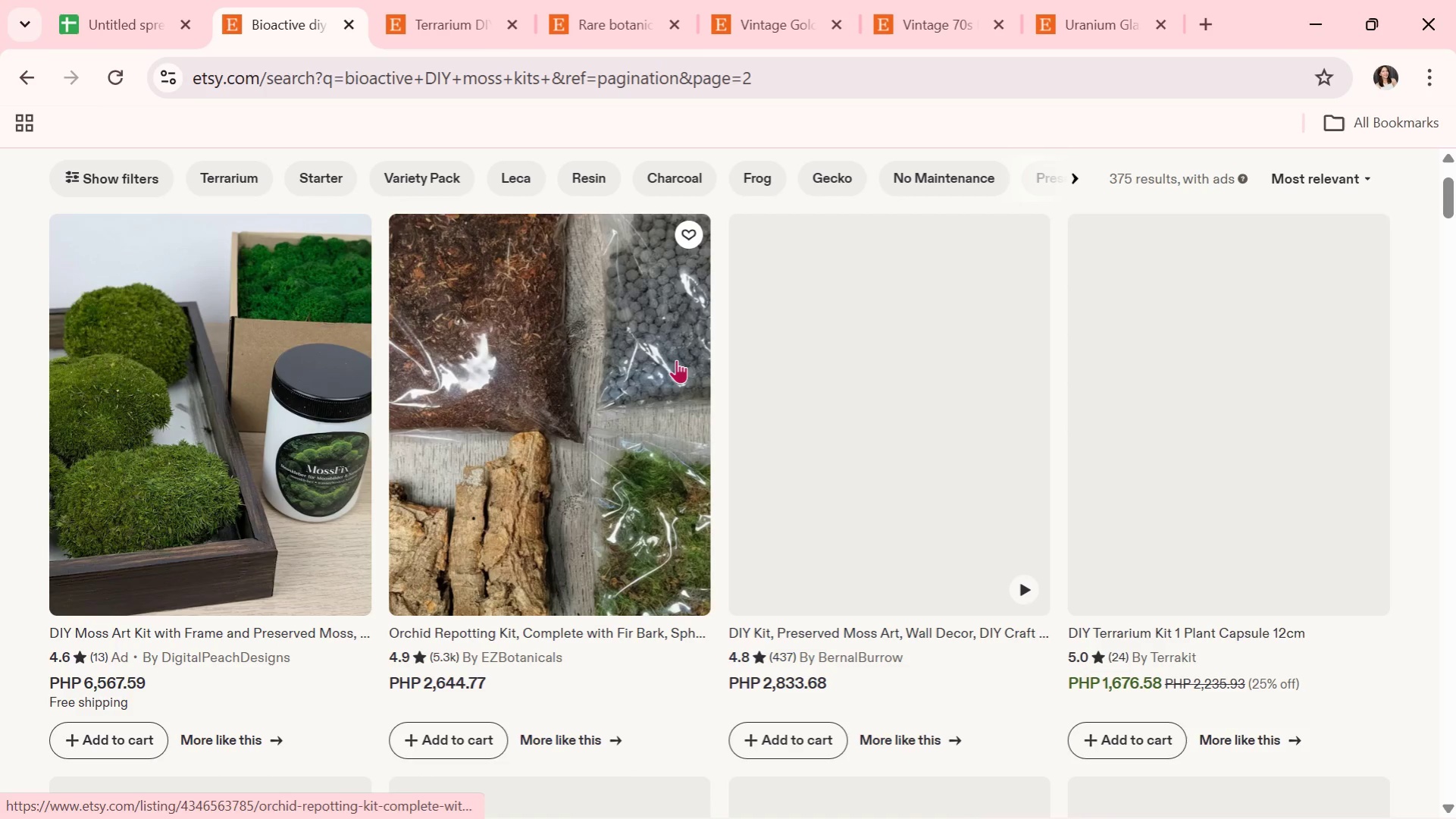 
scroll: coordinate [676, 359], scroll_direction: down, amount: 1.0
 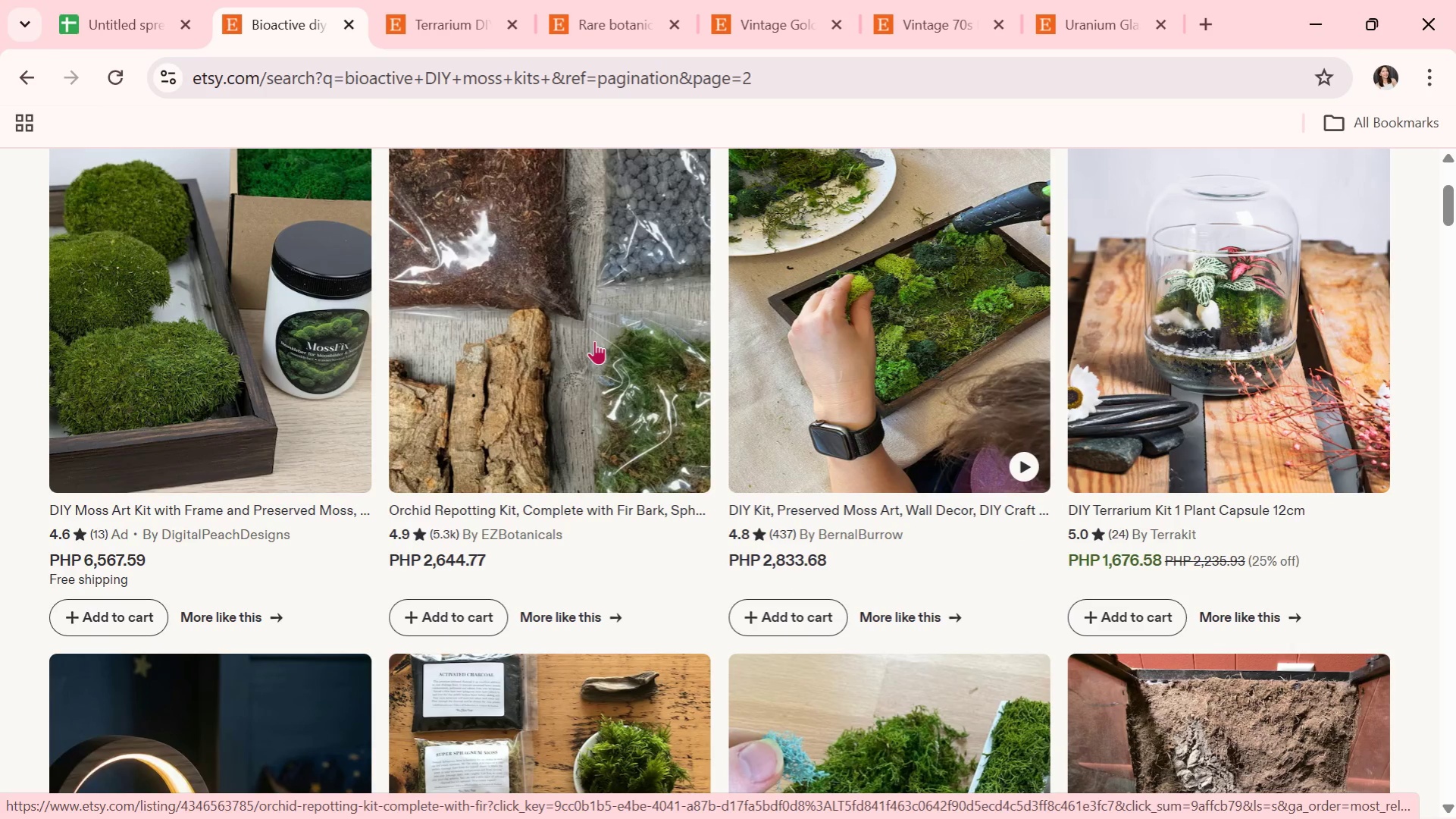 
left_click([594, 340])
 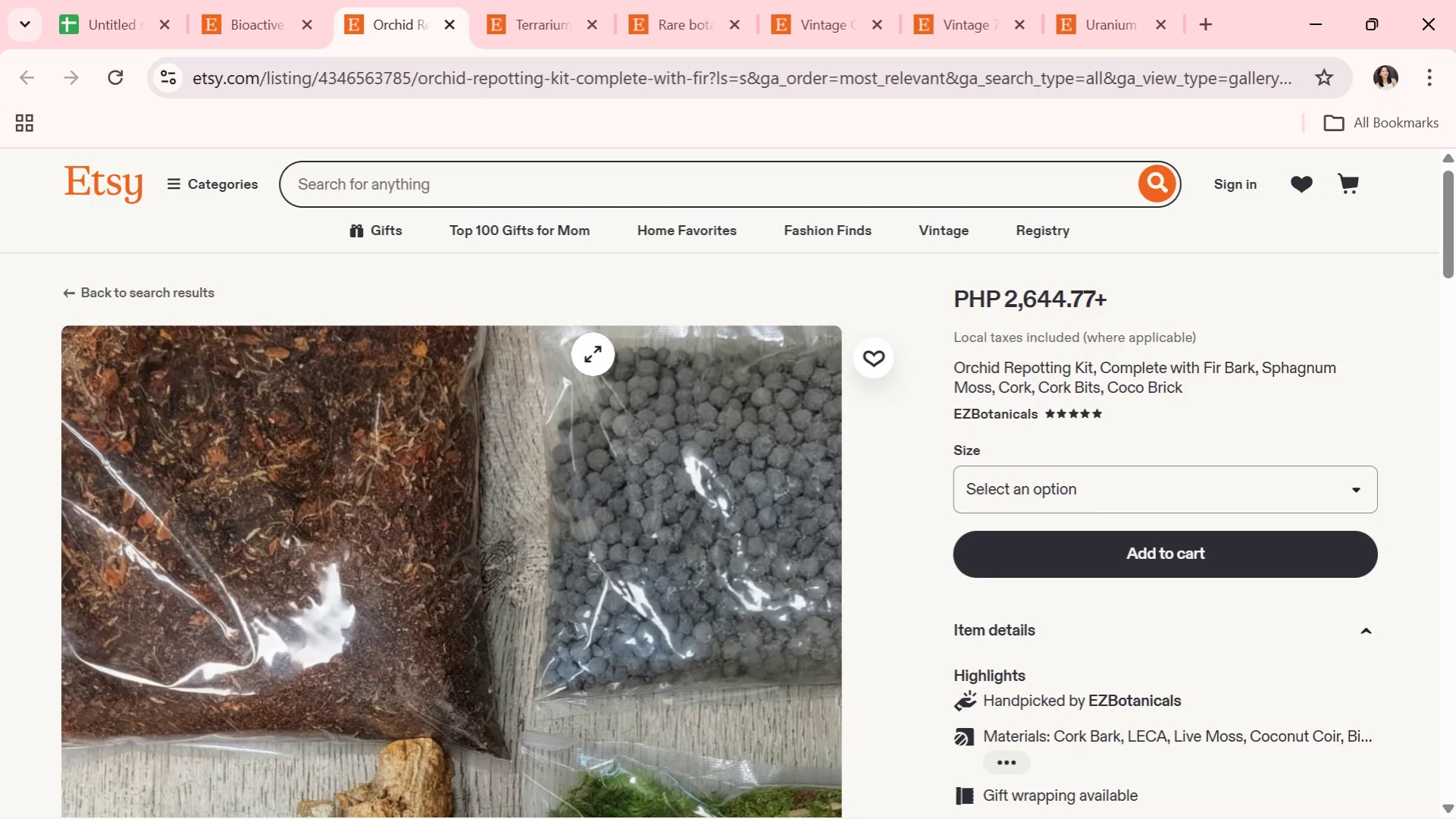 
scroll: coordinate [787, 480], scroll_direction: down, amount: 2.0
 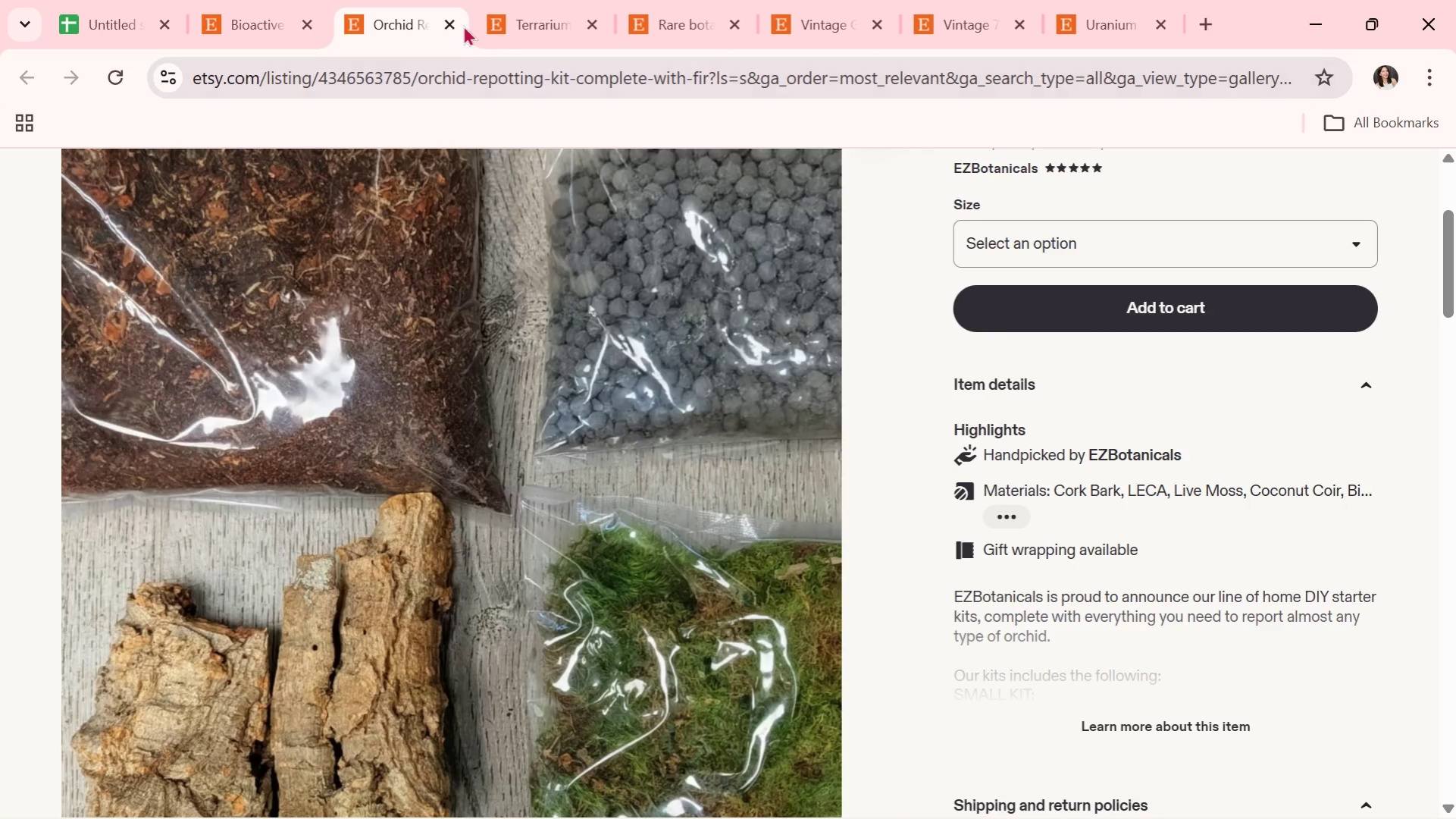 
left_click([452, 25])
 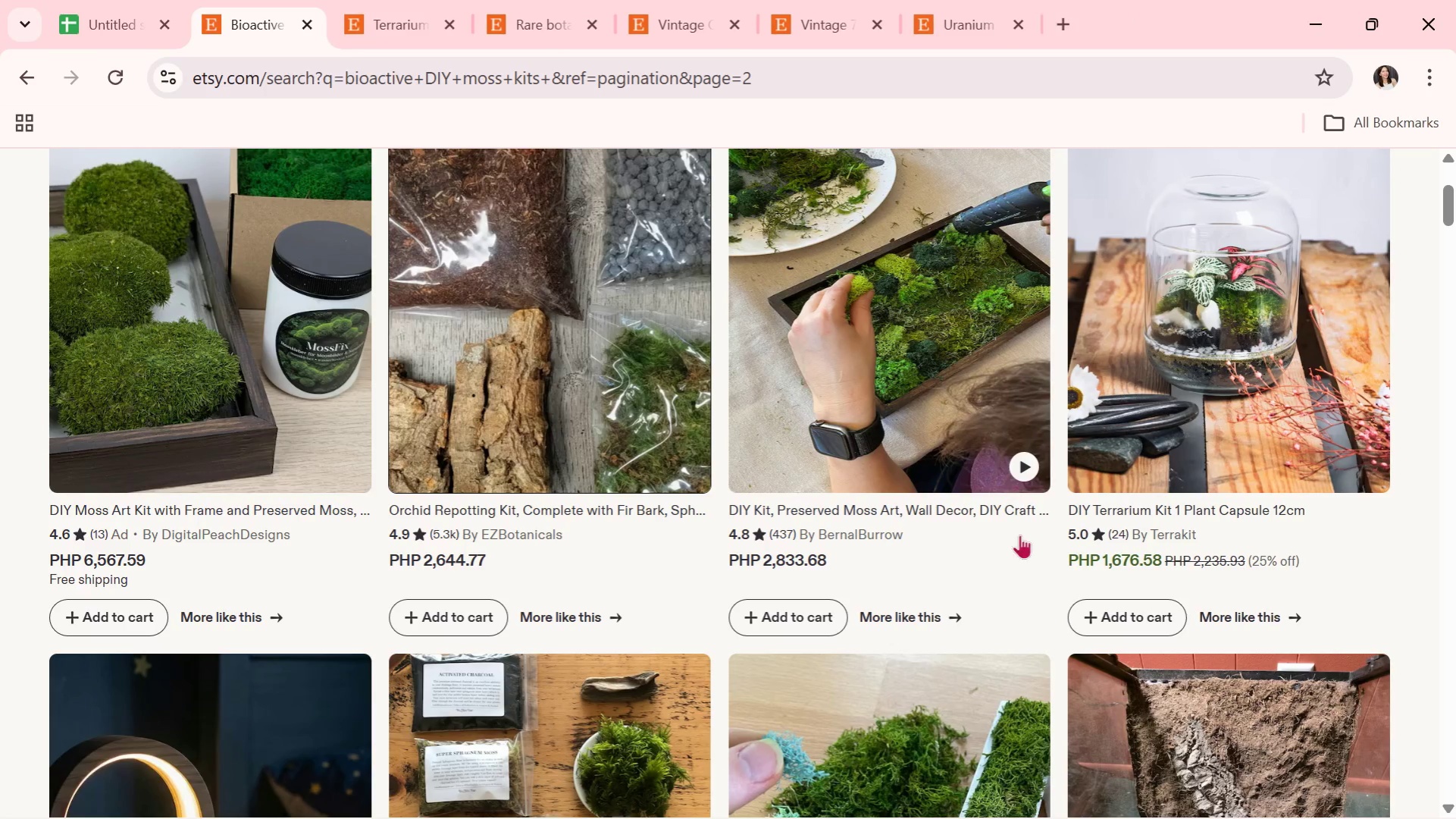 
scroll: coordinate [1010, 572], scroll_direction: down, amount: 3.0
 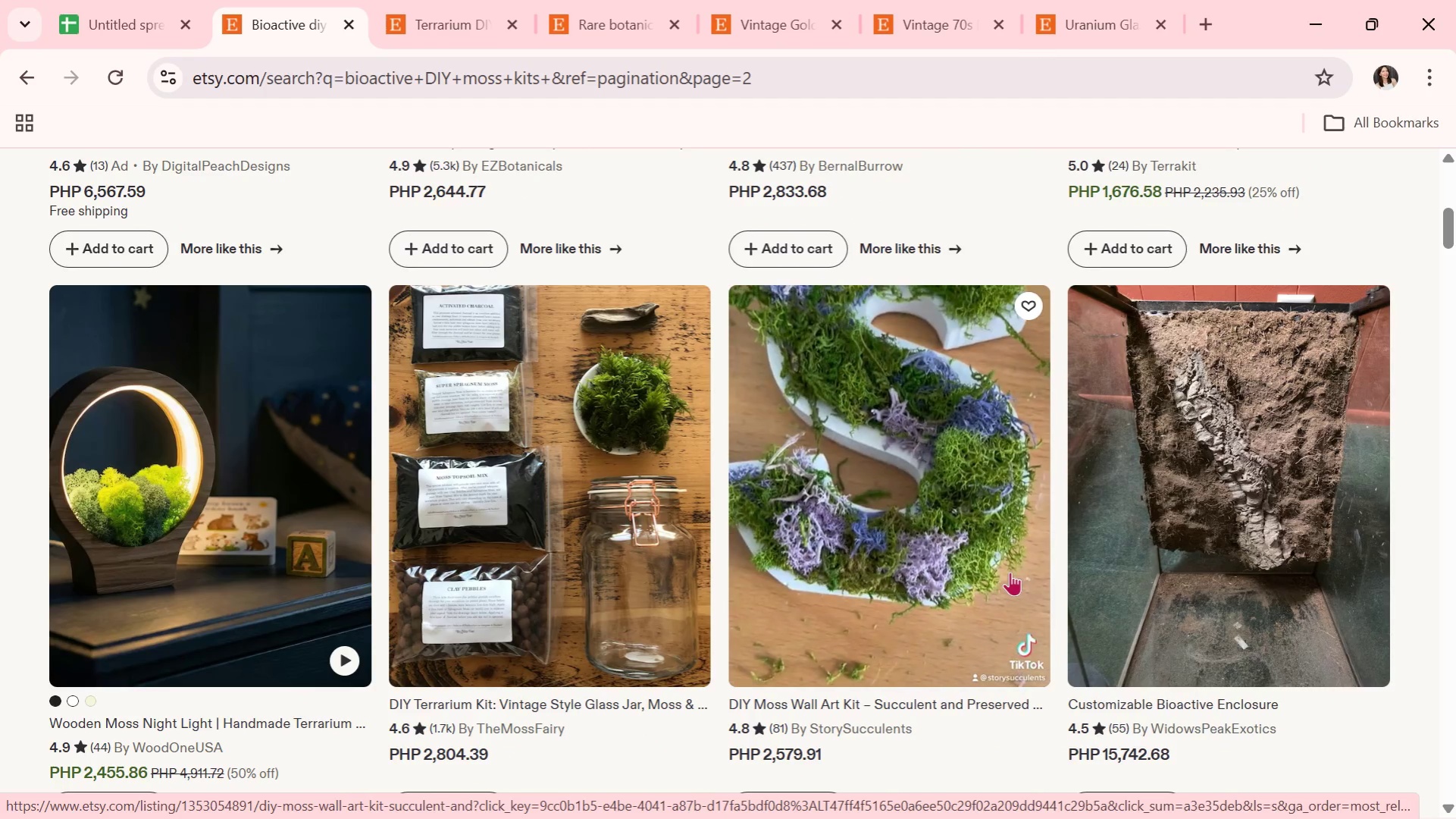 
wait(9.44)
 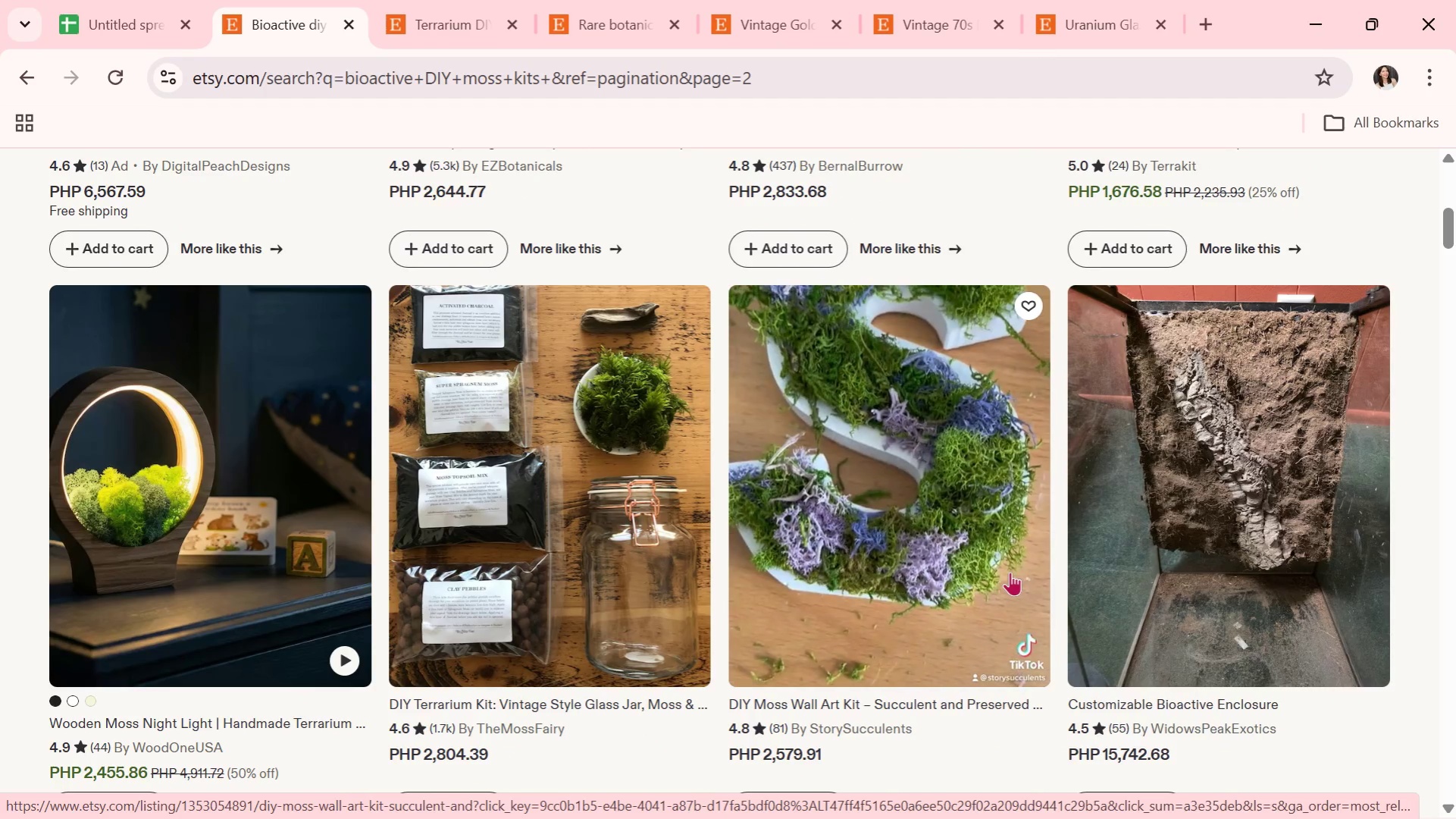 
scroll: coordinate [703, 517], scroll_direction: down, amount: 6.0
 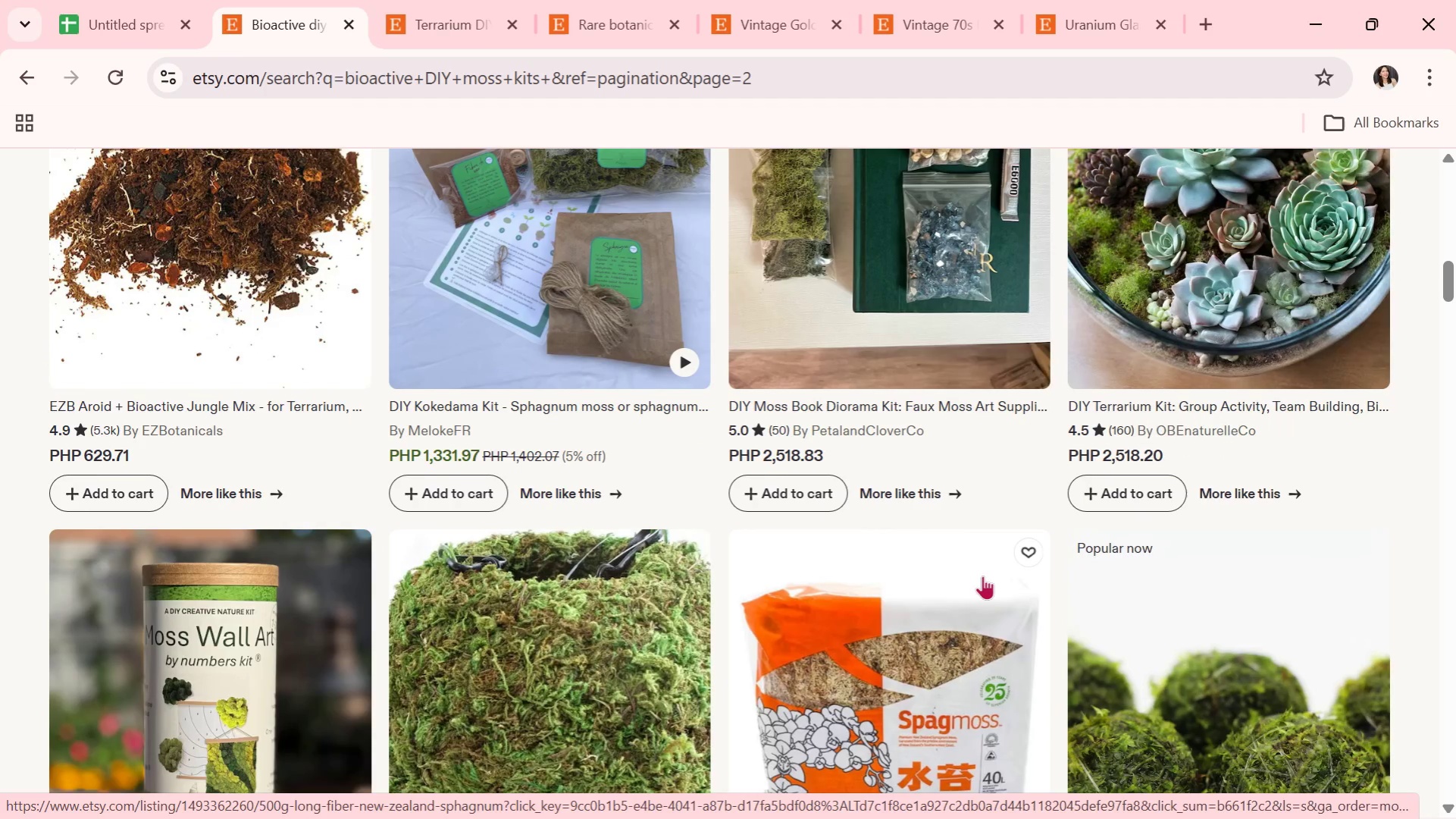 
scroll: coordinate [979, 579], scroll_direction: up, amount: 1.0
 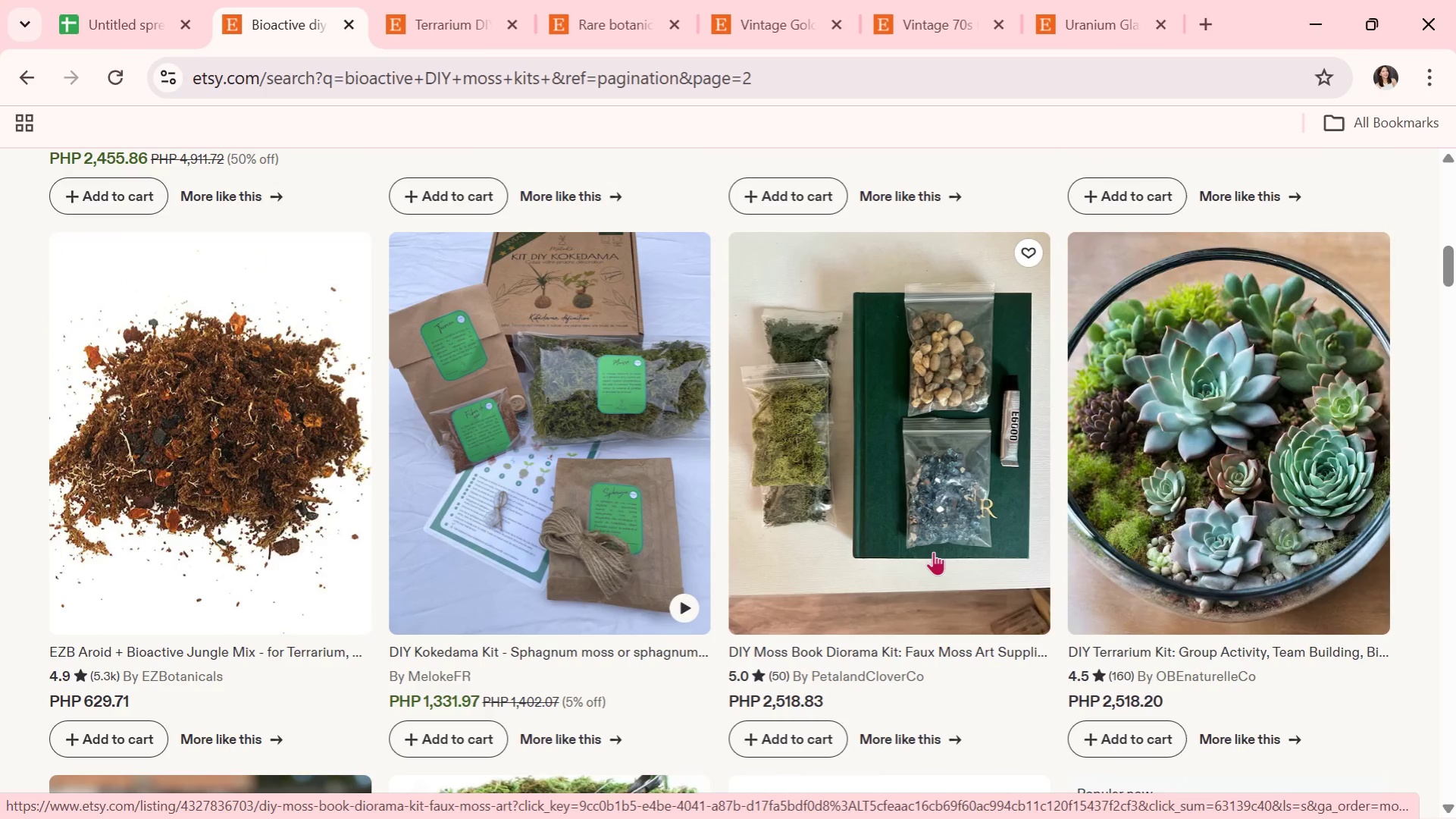 
wait(7.65)
 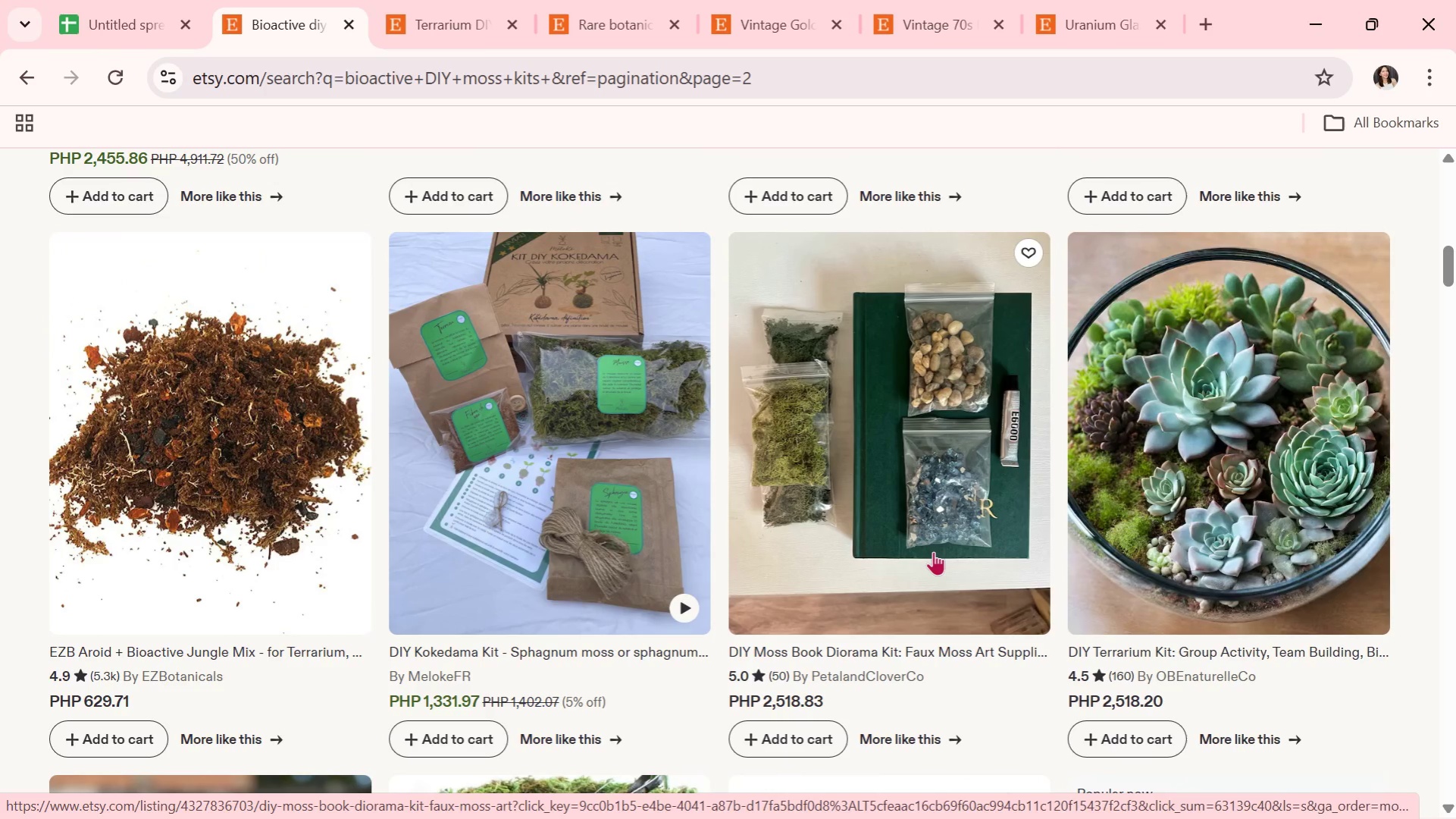 
left_click([932, 551])
 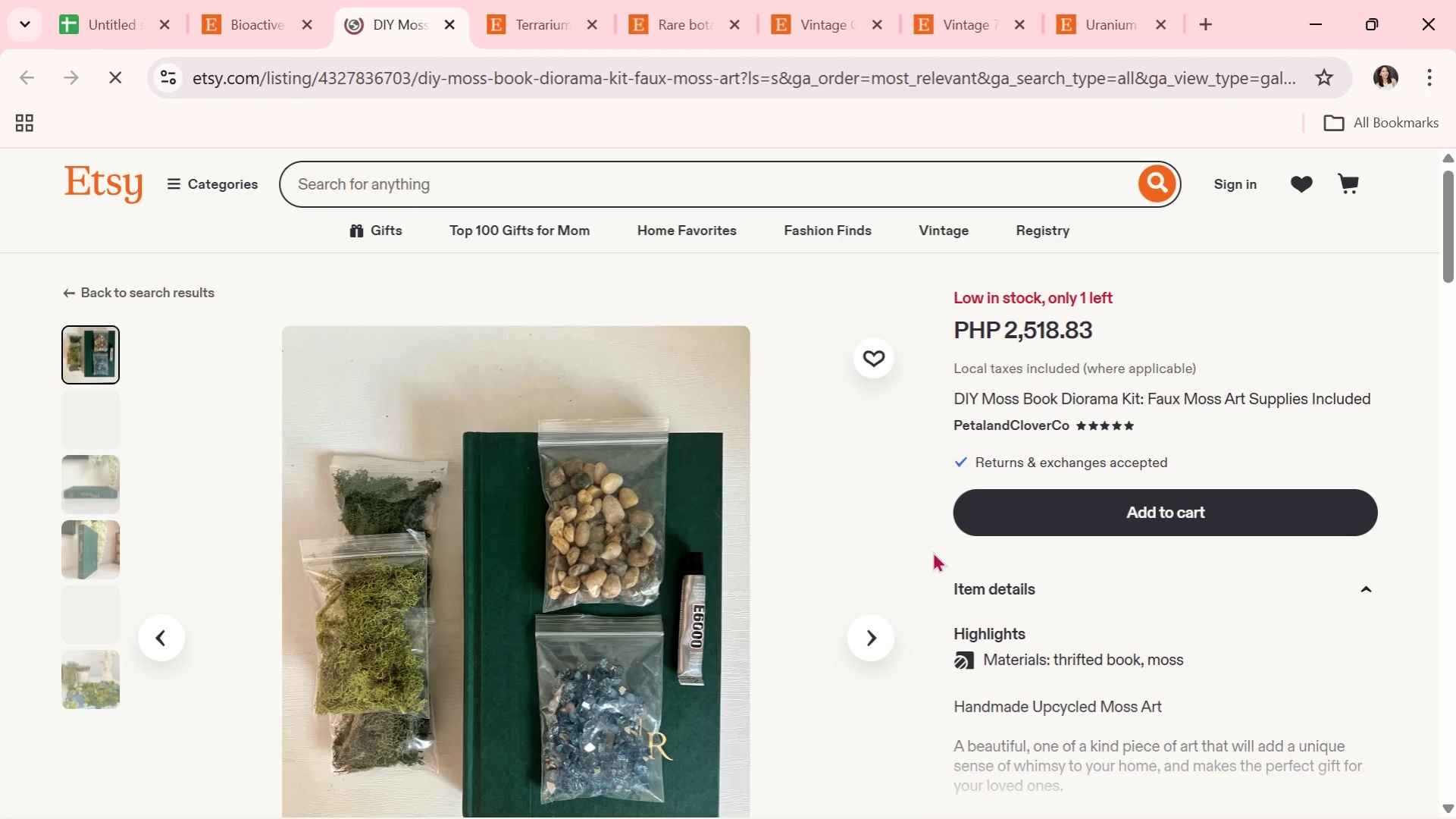 
wait(6.31)
 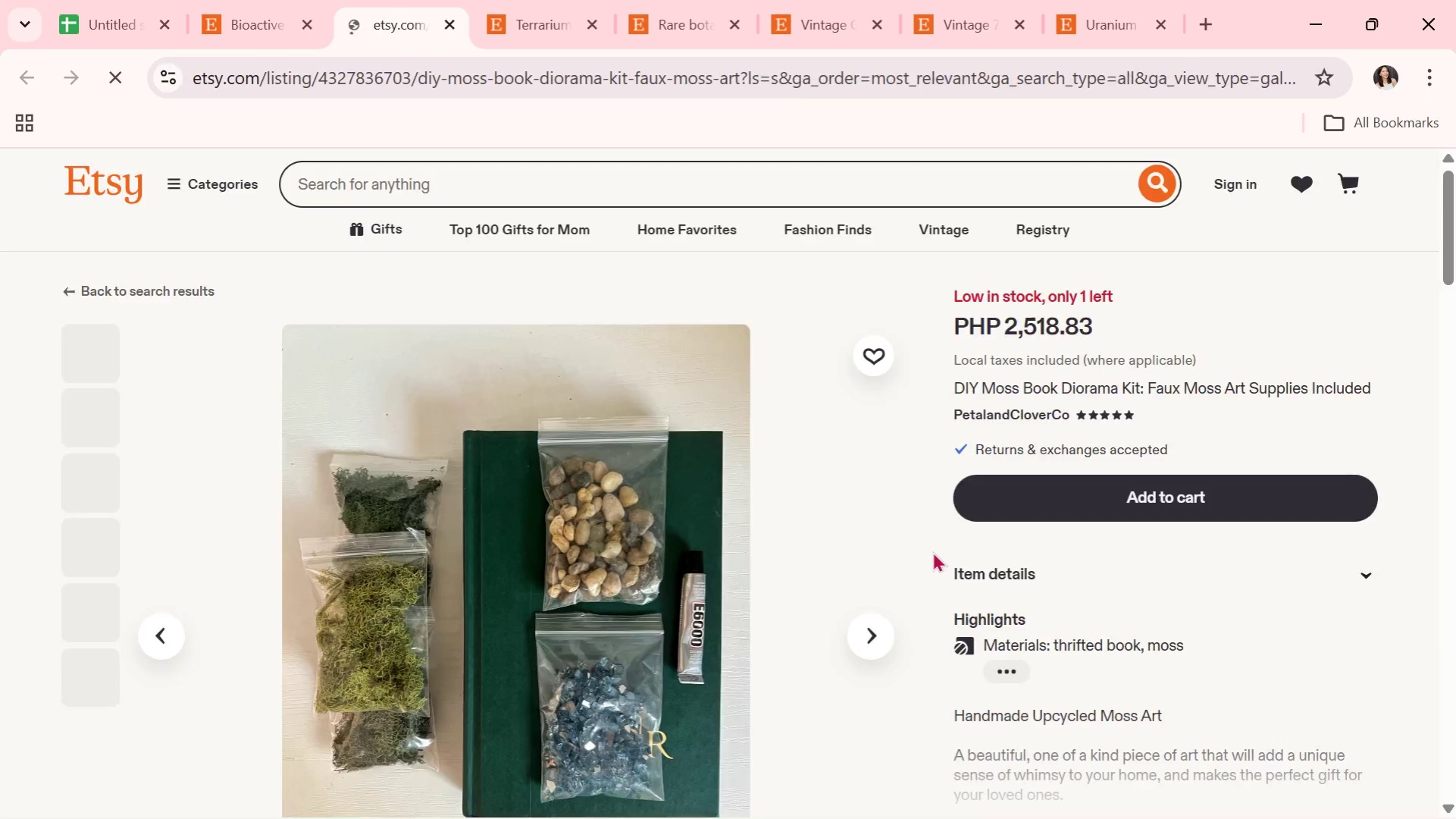 
scroll: coordinate [932, 551], scroll_direction: down, amount: 1.0
 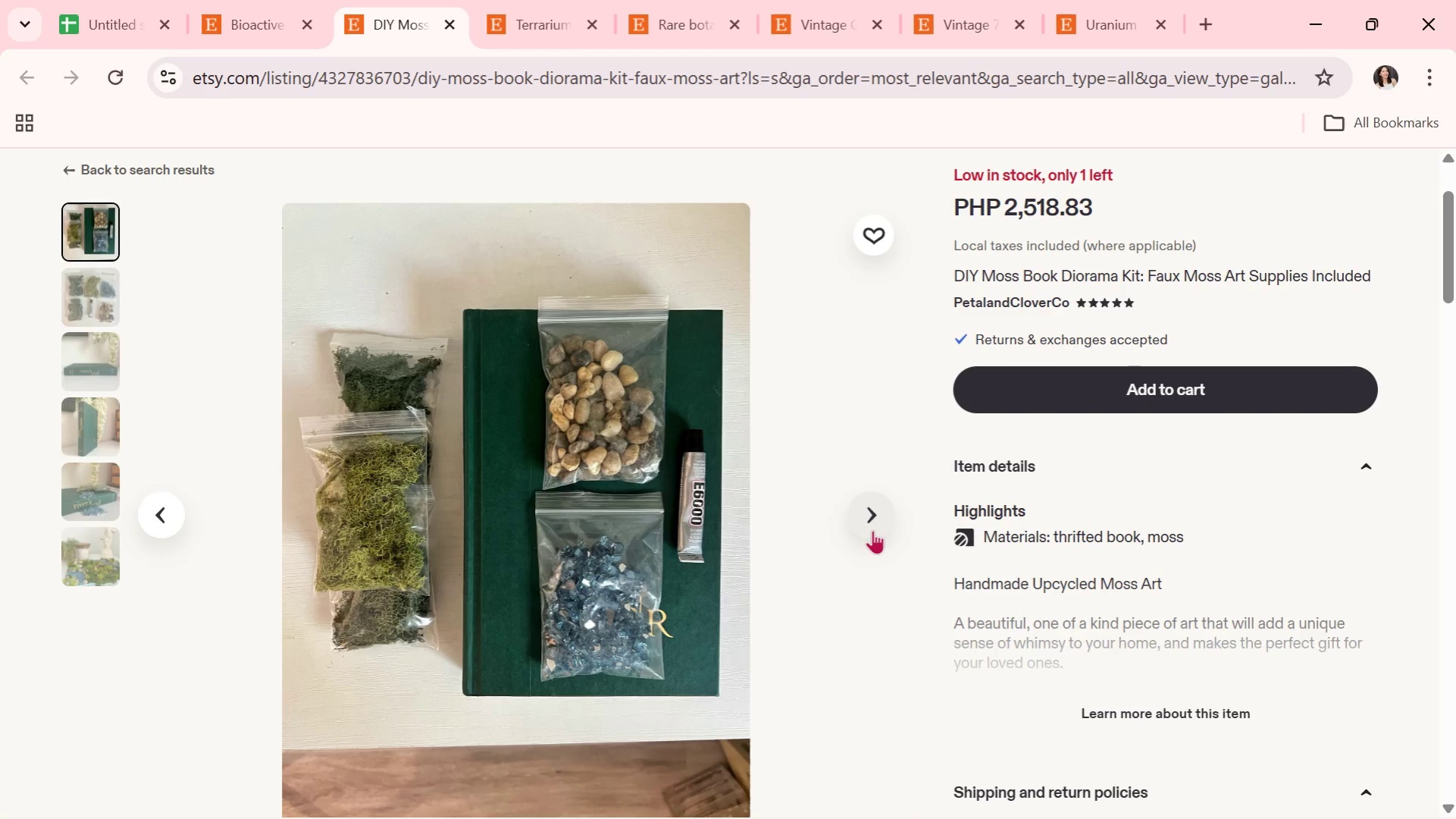 
left_click([872, 528])
 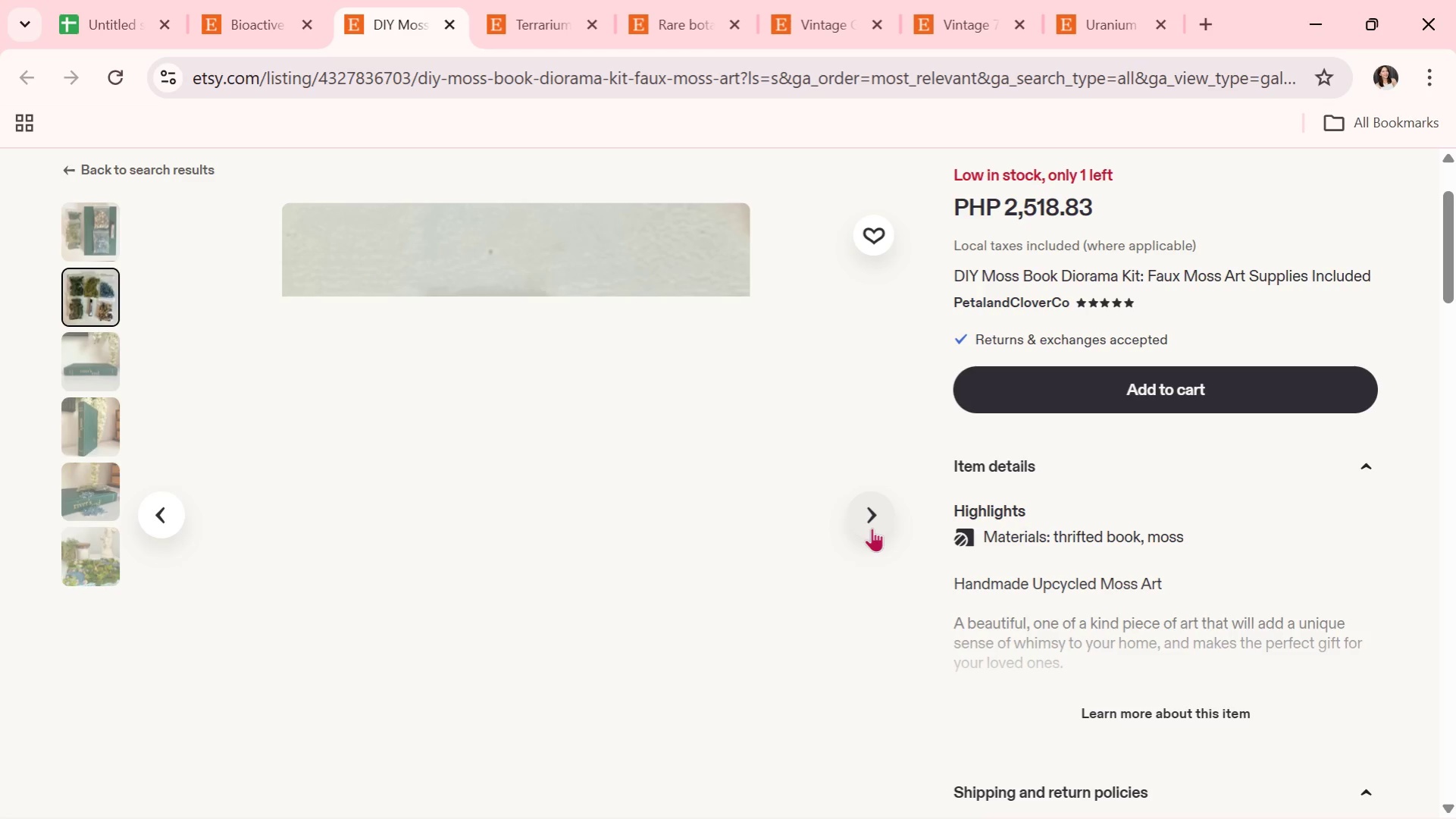 
wait(5.34)
 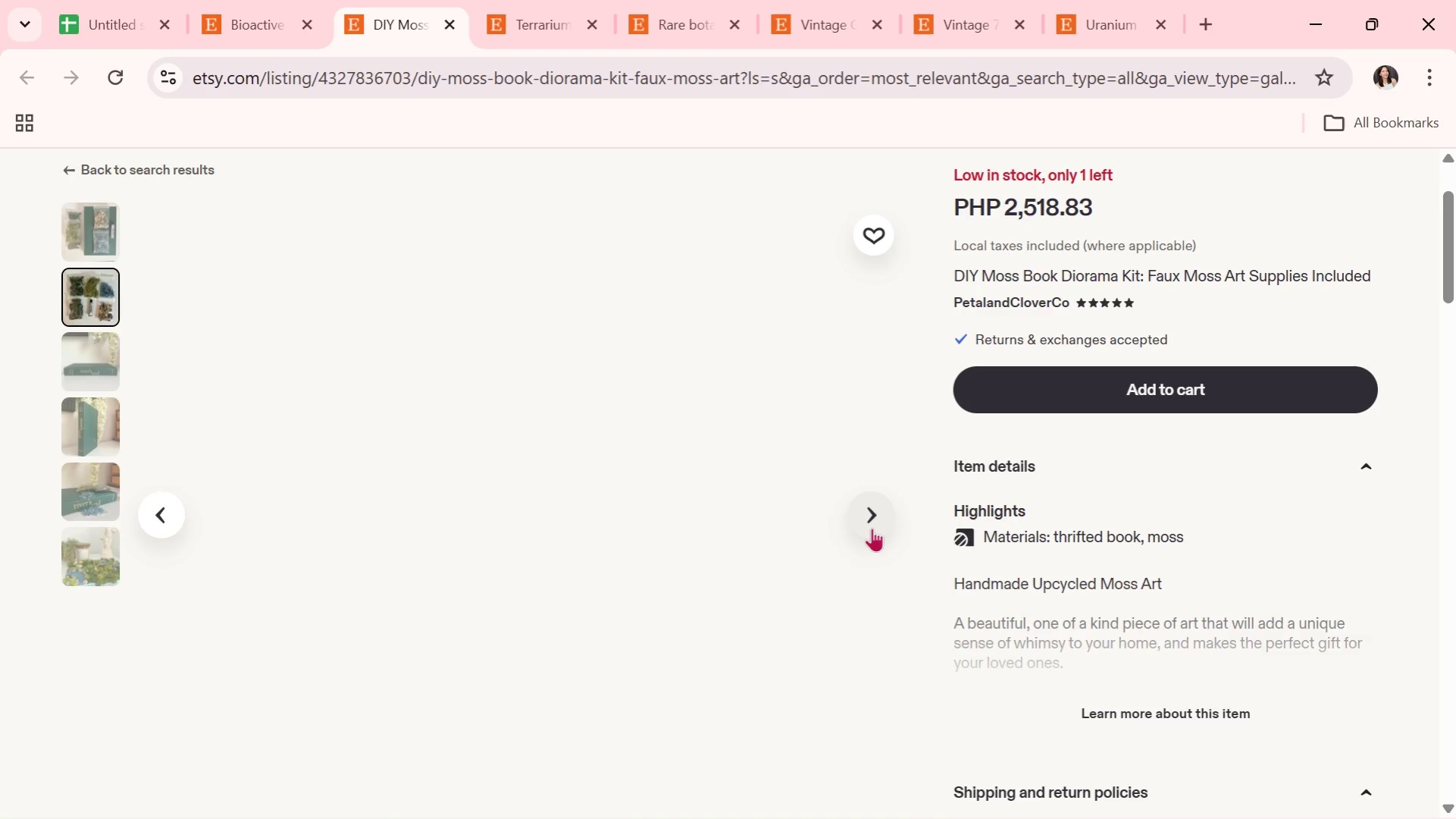 
left_click([872, 528])
 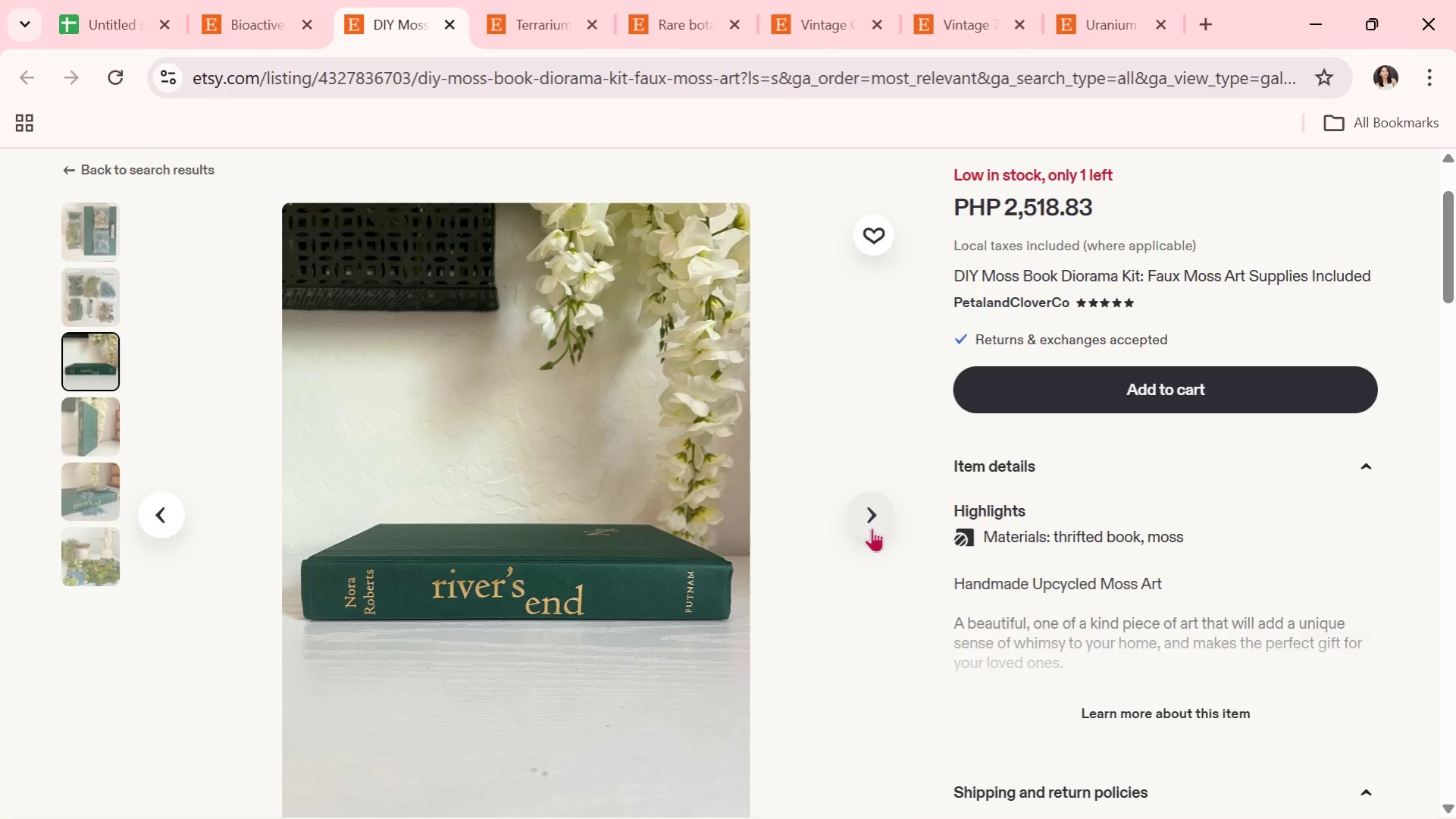 
wait(7.52)
 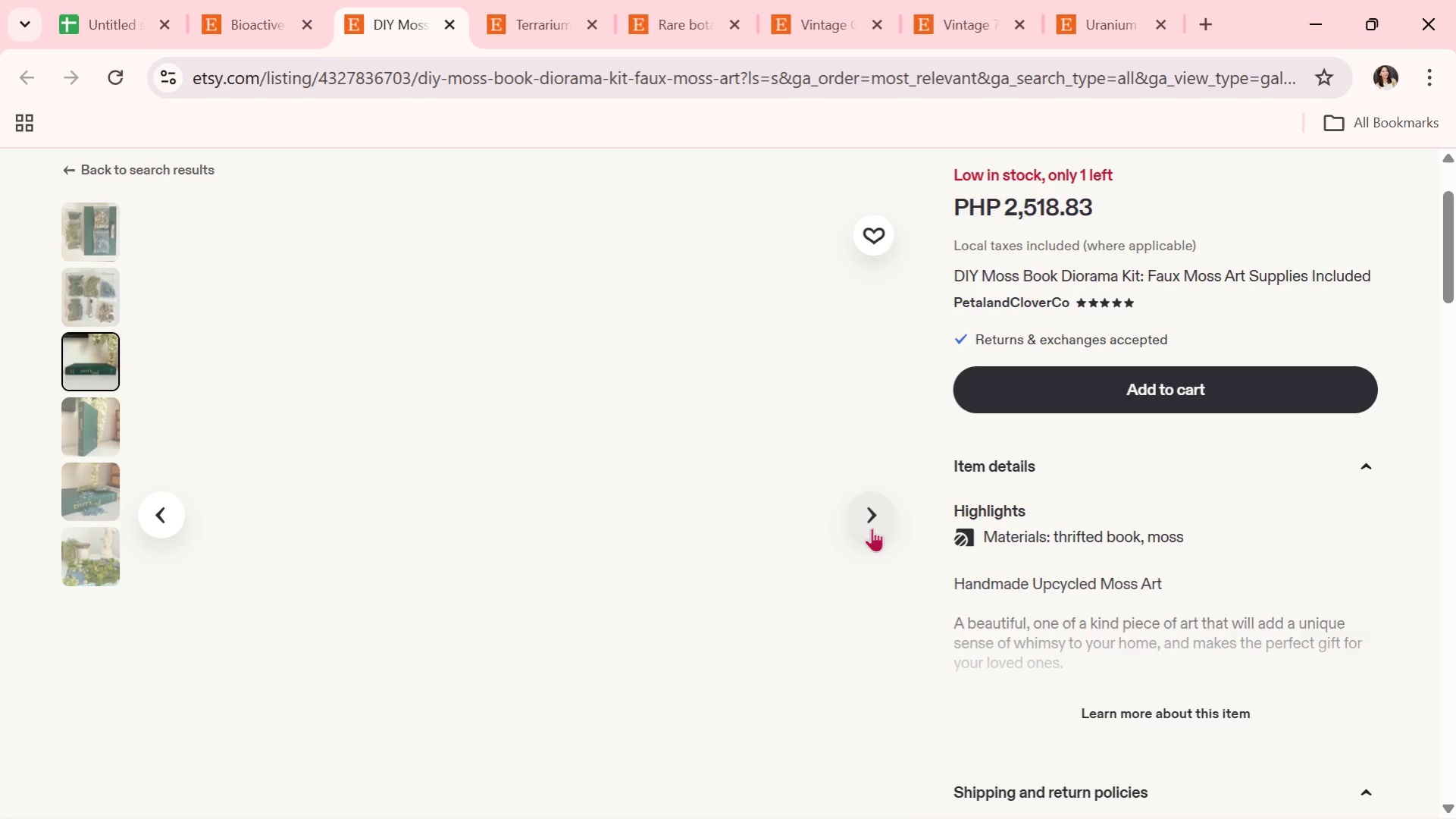 
left_click([872, 528])
 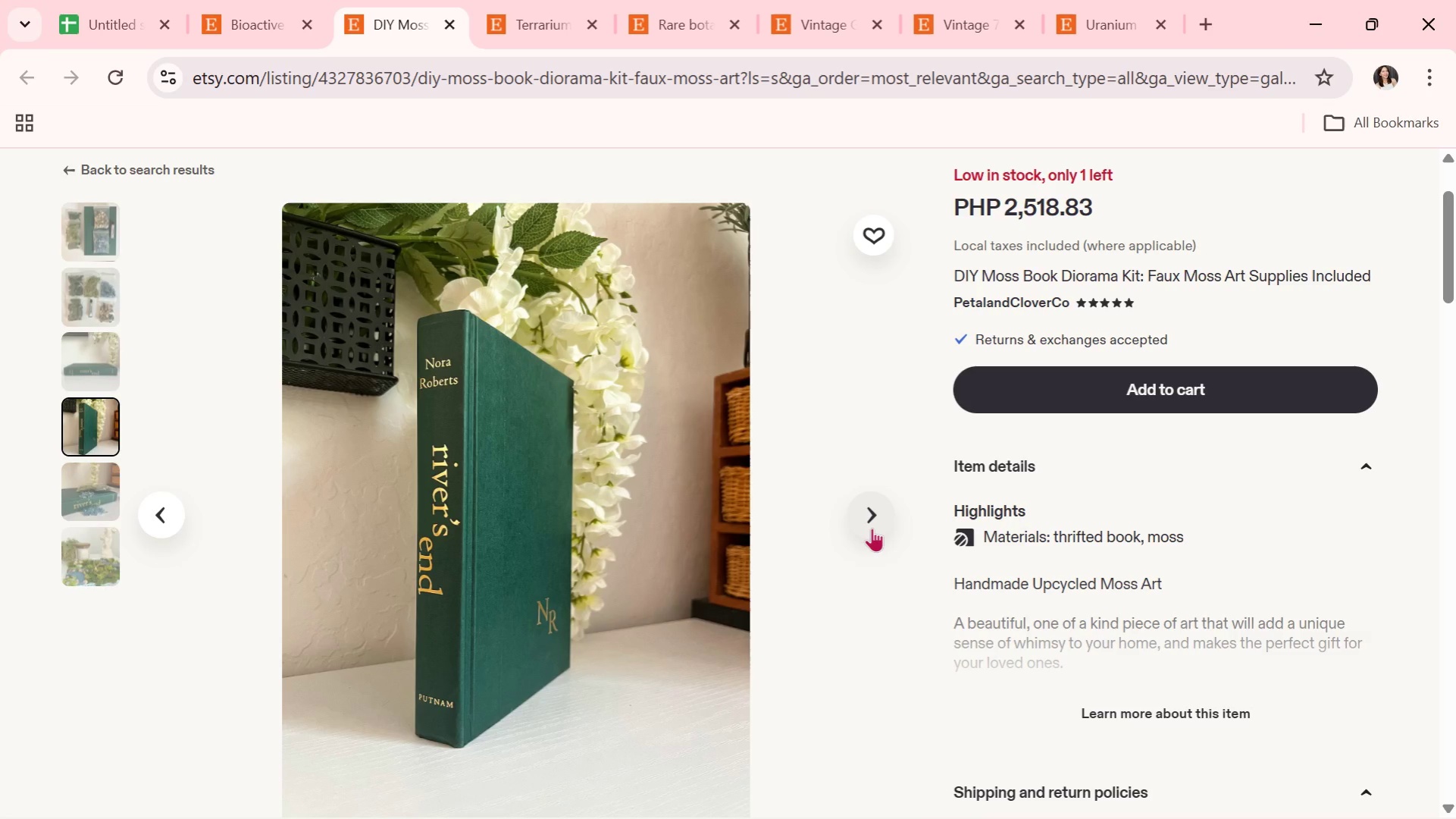 
wait(6.27)
 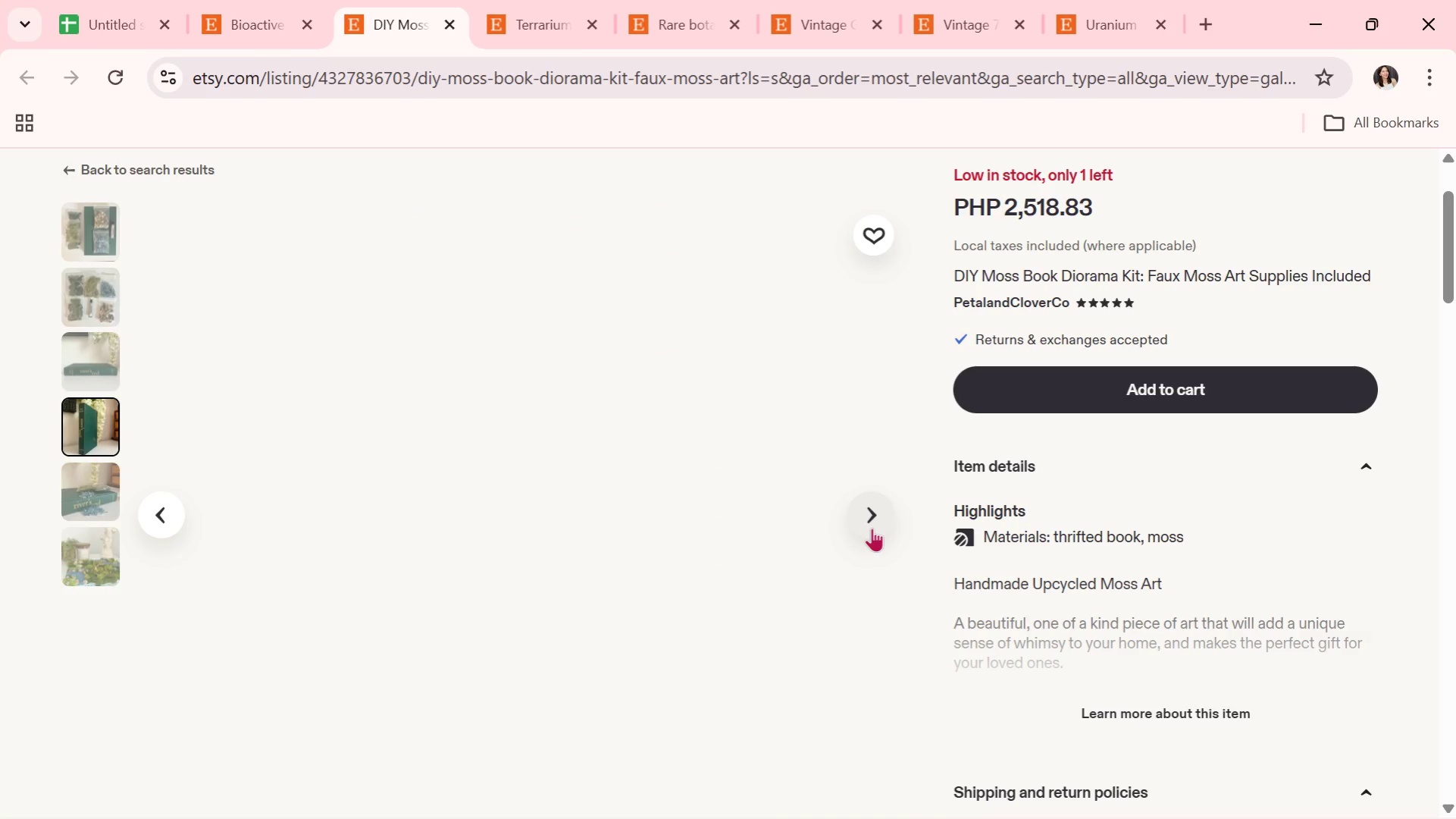 
left_click([872, 528])
 